 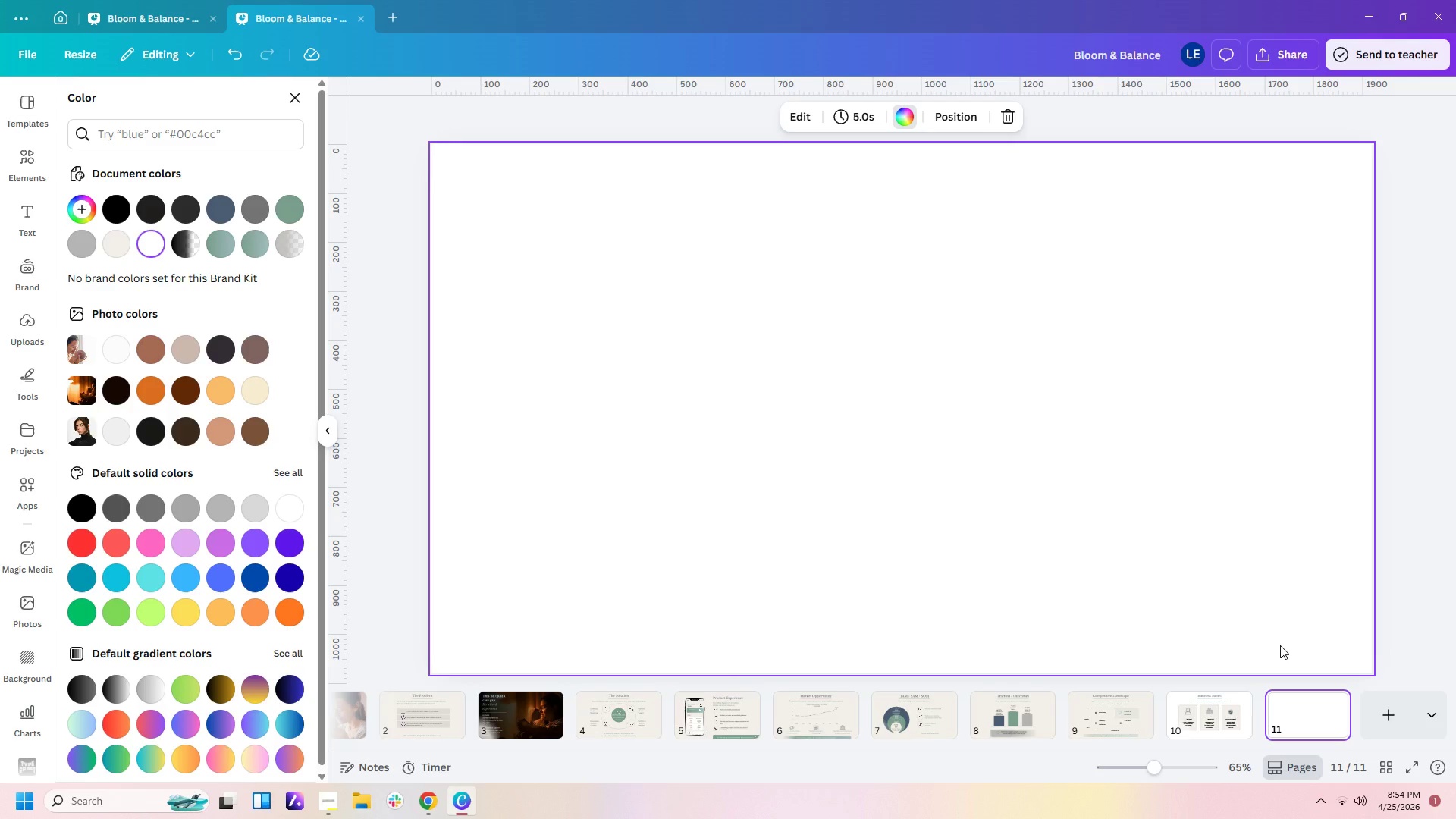 
left_click([1194, 704])
 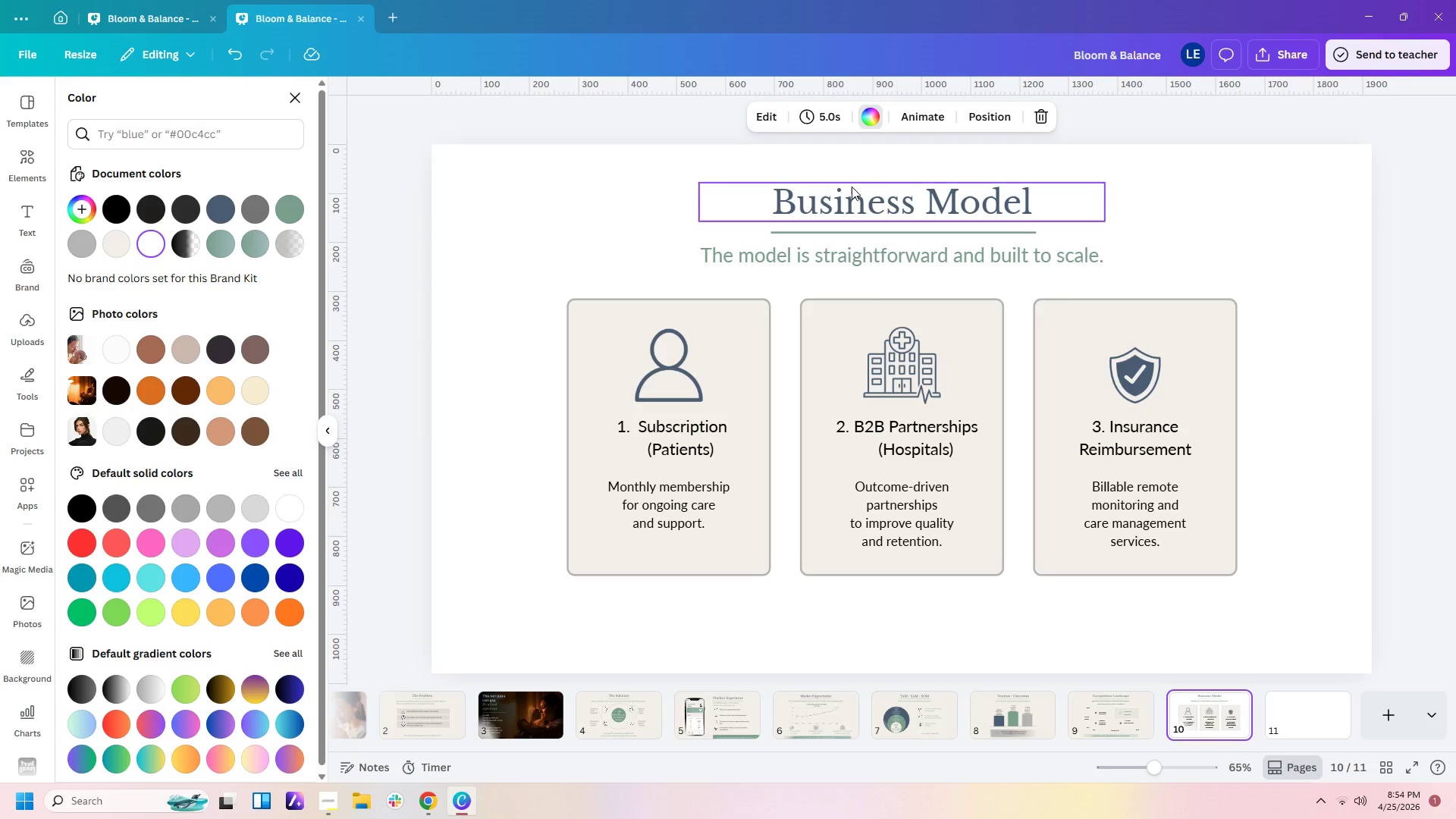 
left_click_drag(start_coordinate=[856, 168], to_coordinate=[864, 261])
 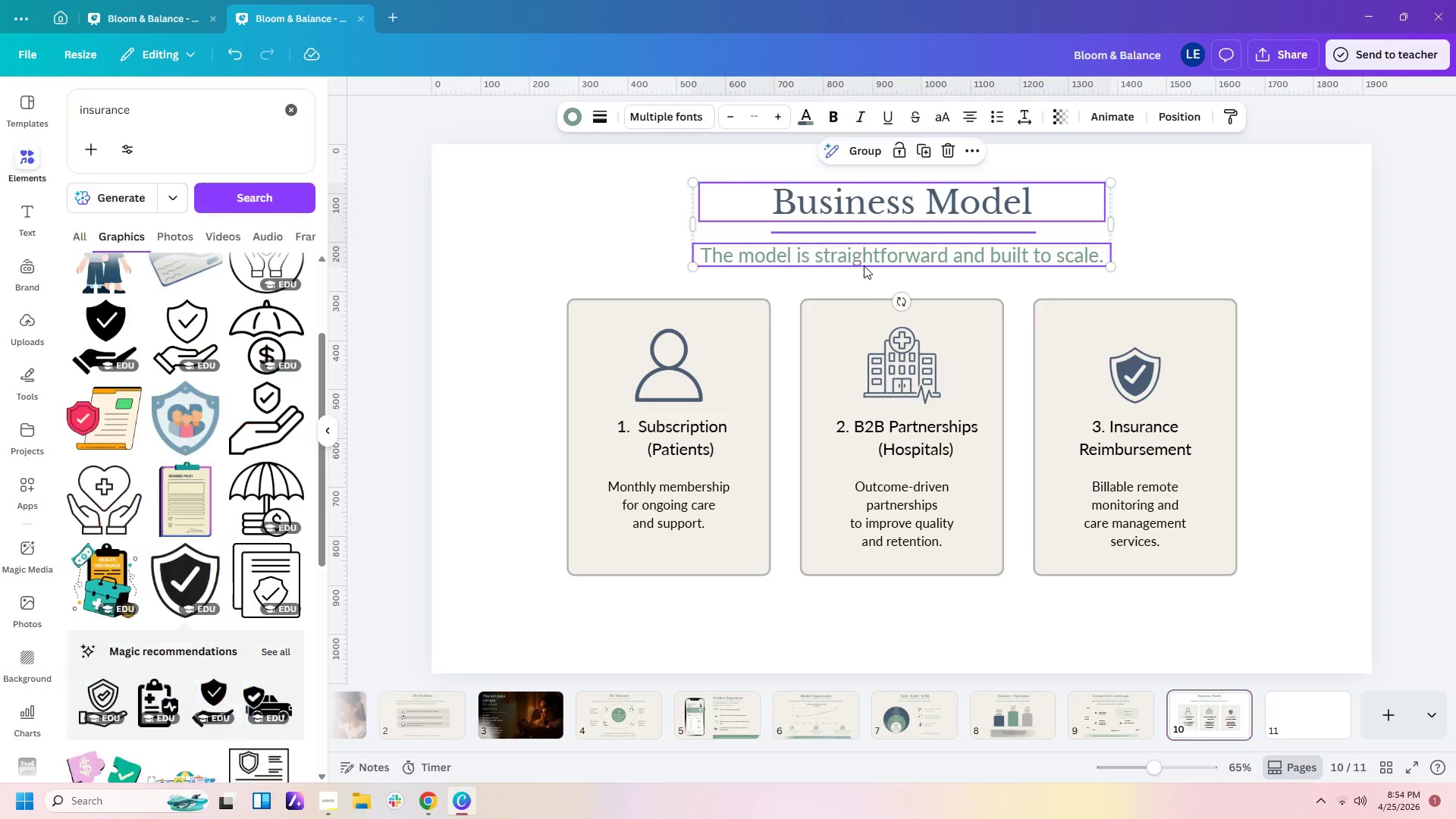 
key(Control+C)
 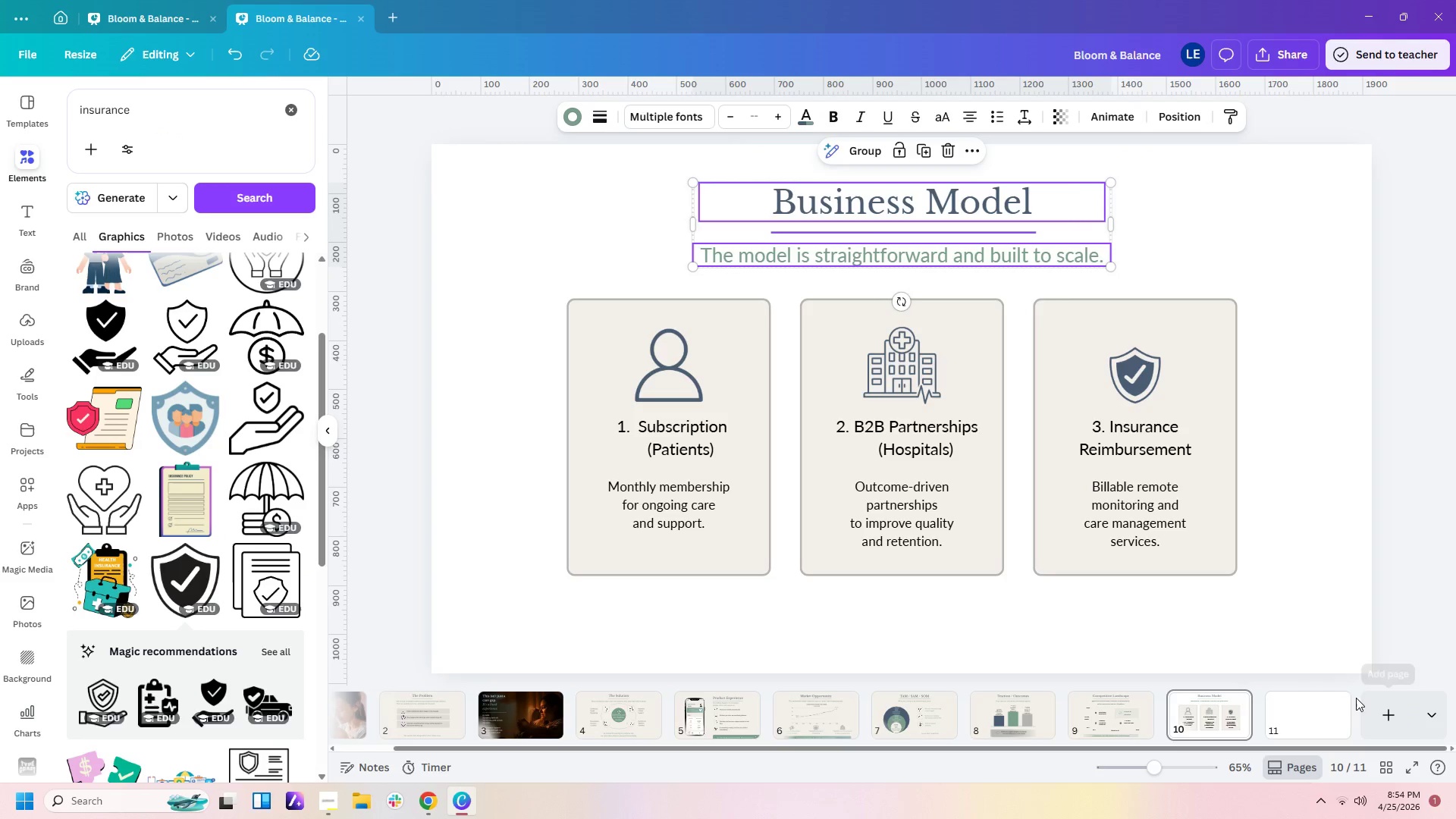 
left_click([1345, 706])
 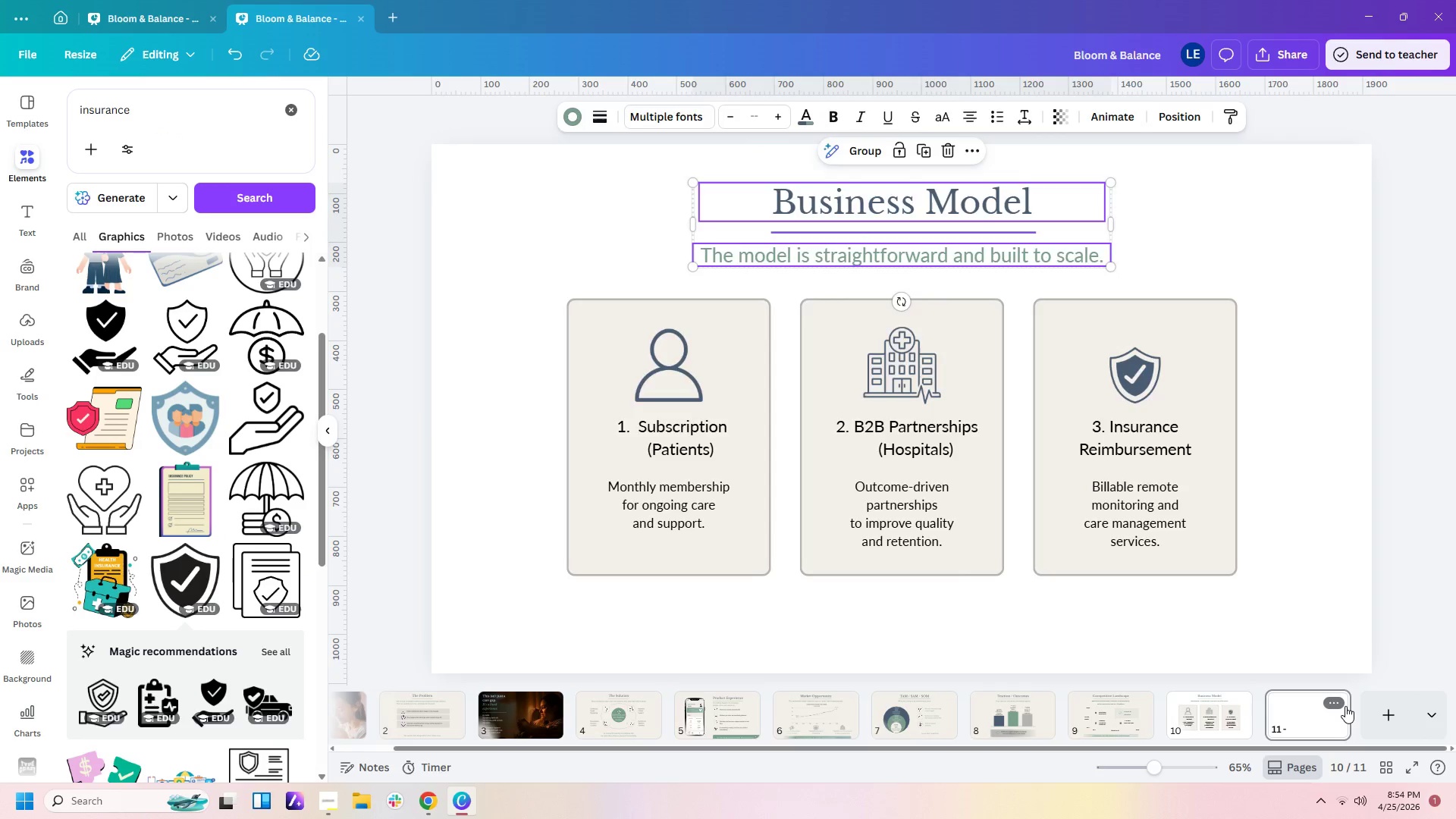 
key(Control+V)
 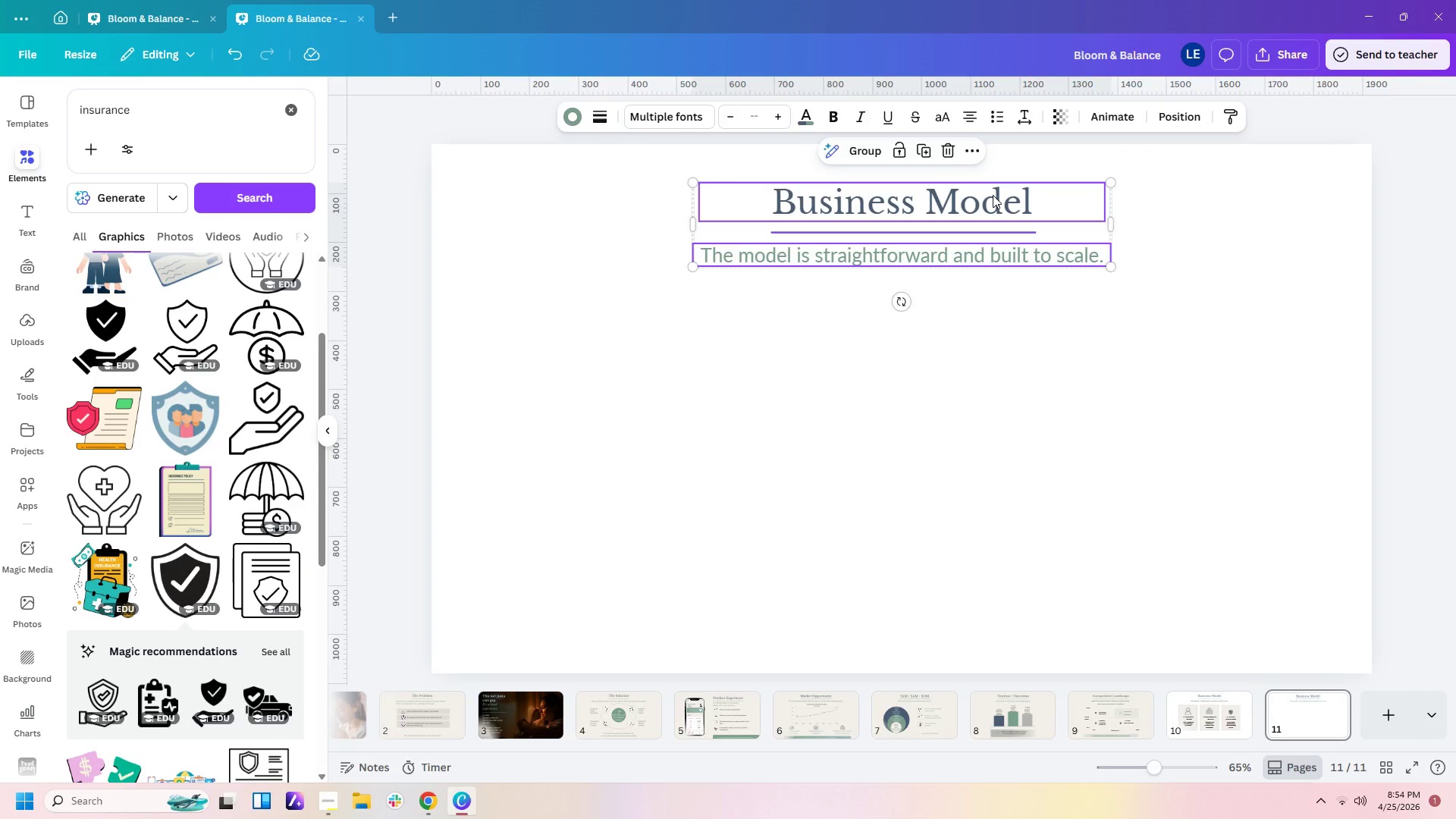 
double_click([993, 195])
 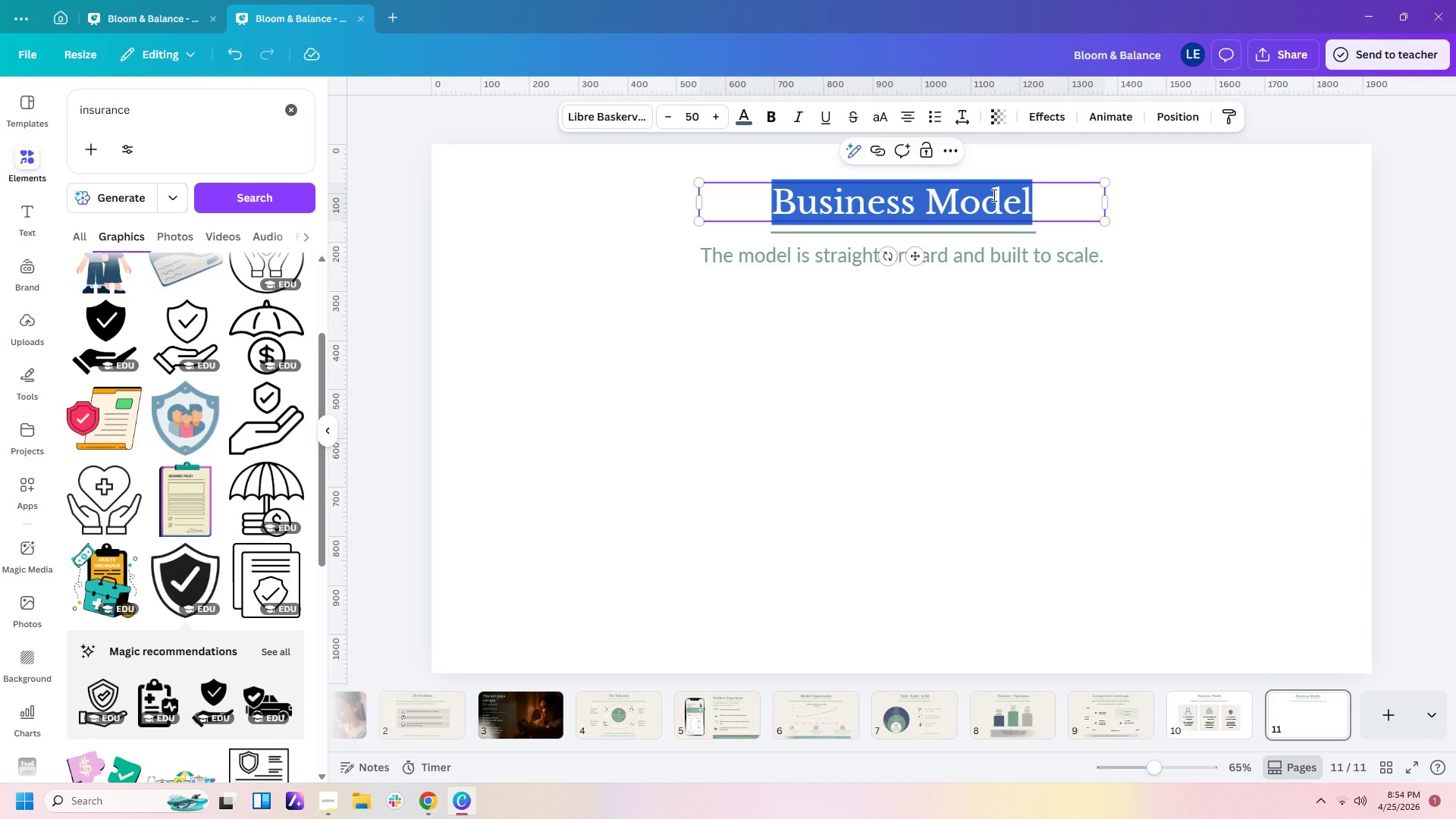 
type(Financial Projections)
 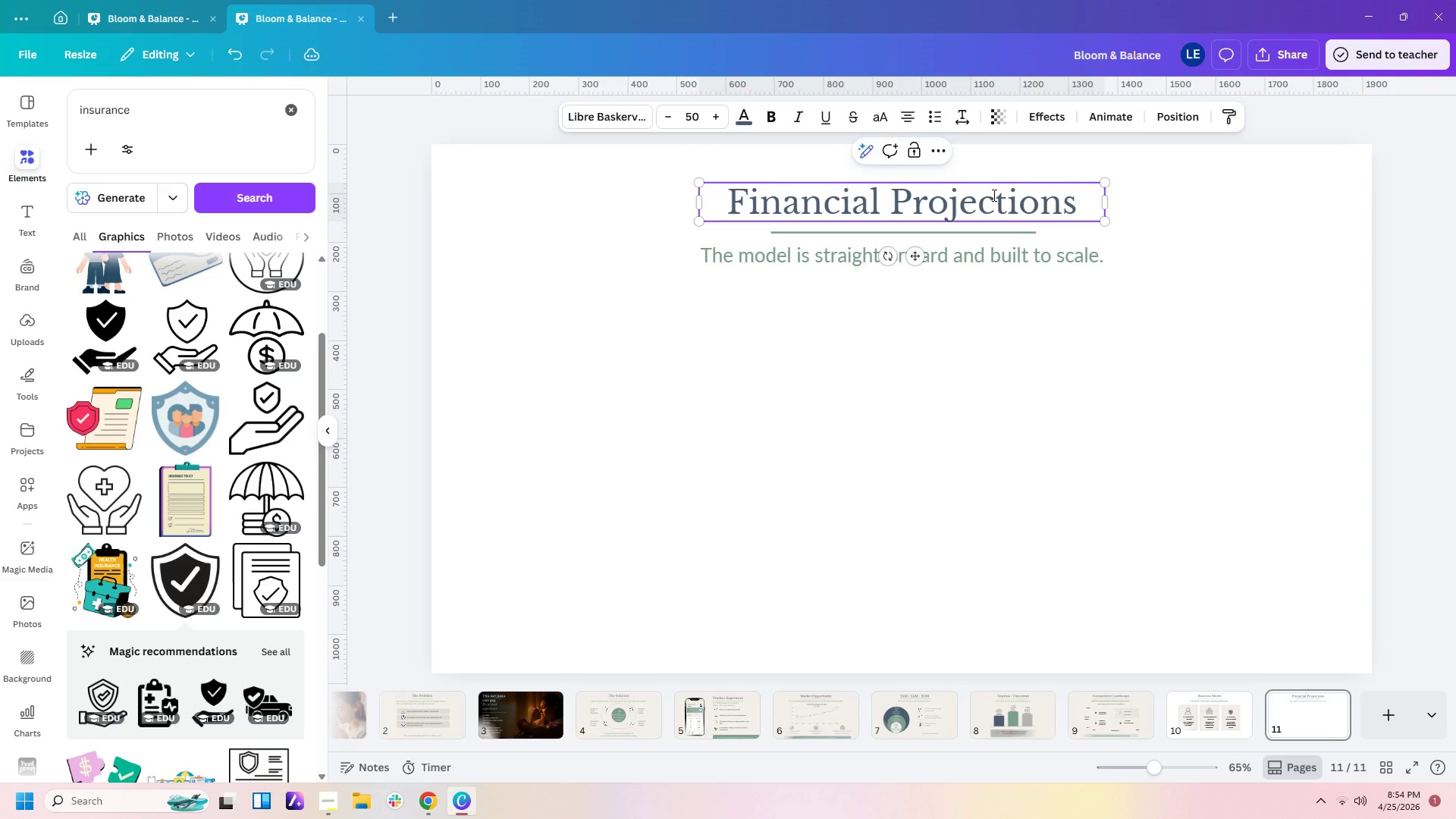 
left_click([973, 233])
 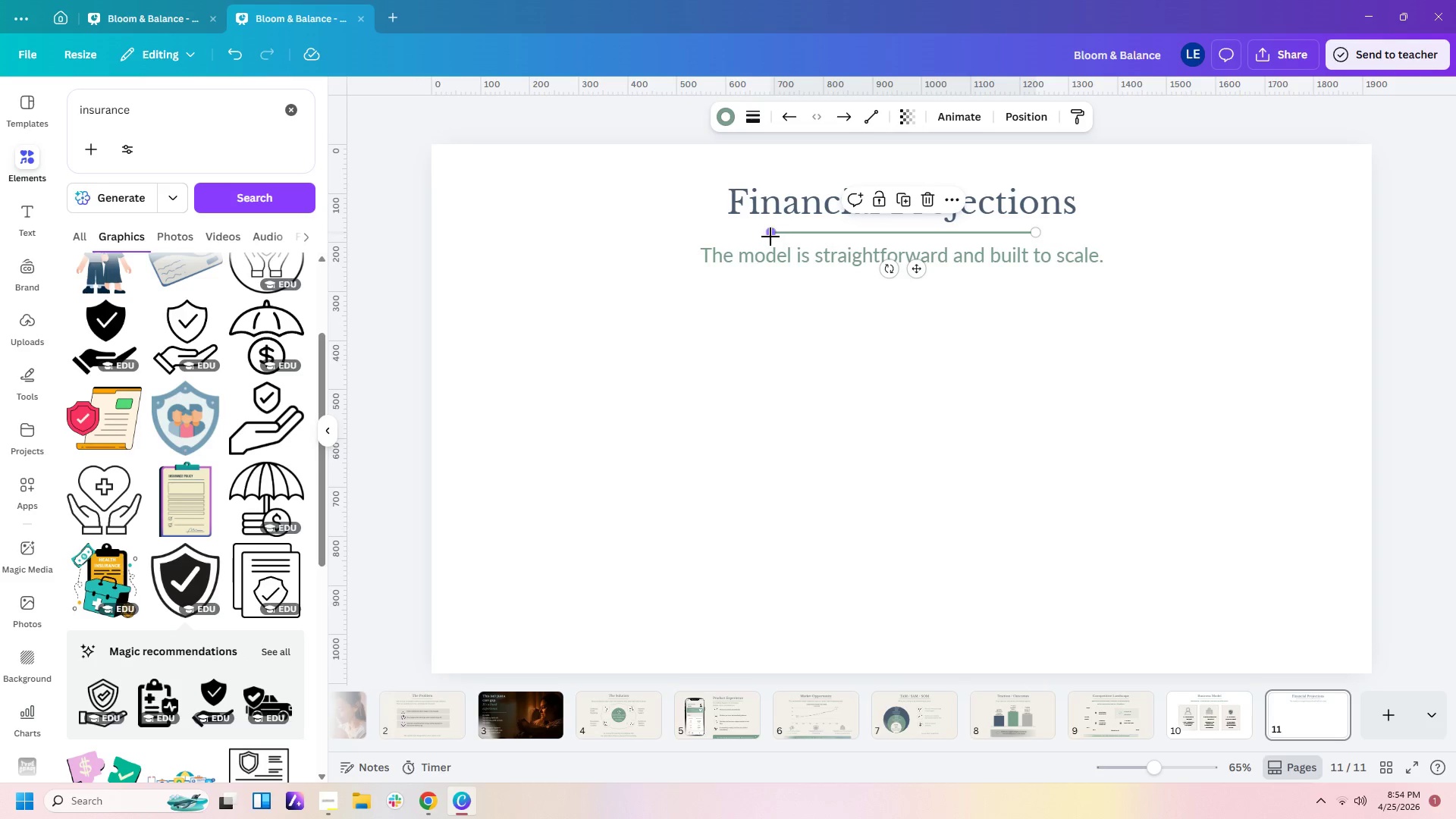 
left_click_drag(start_coordinate=[770, 237], to_coordinate=[729, 236])
 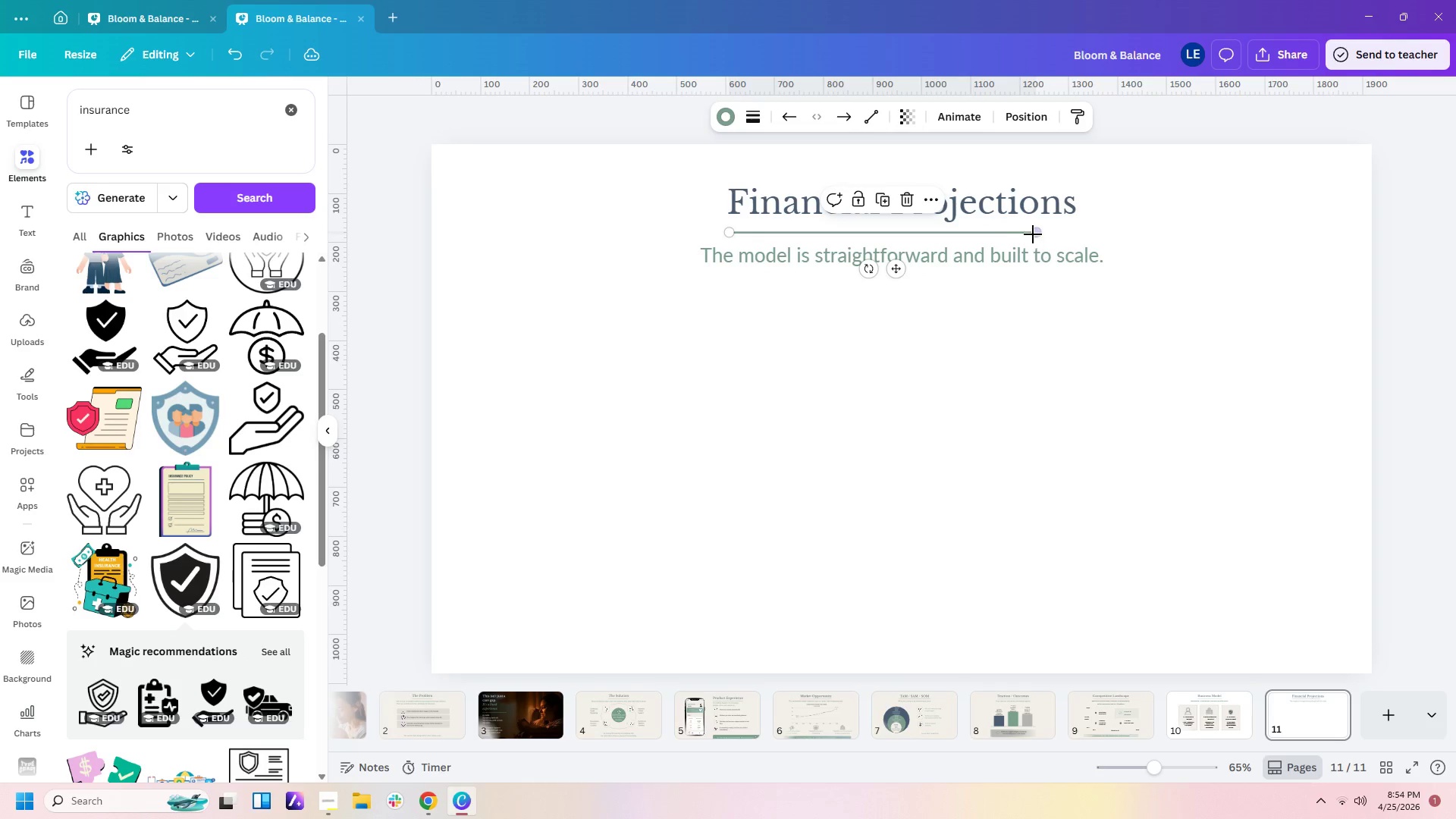 
left_click_drag(start_coordinate=[1034, 234], to_coordinate=[1075, 229])
 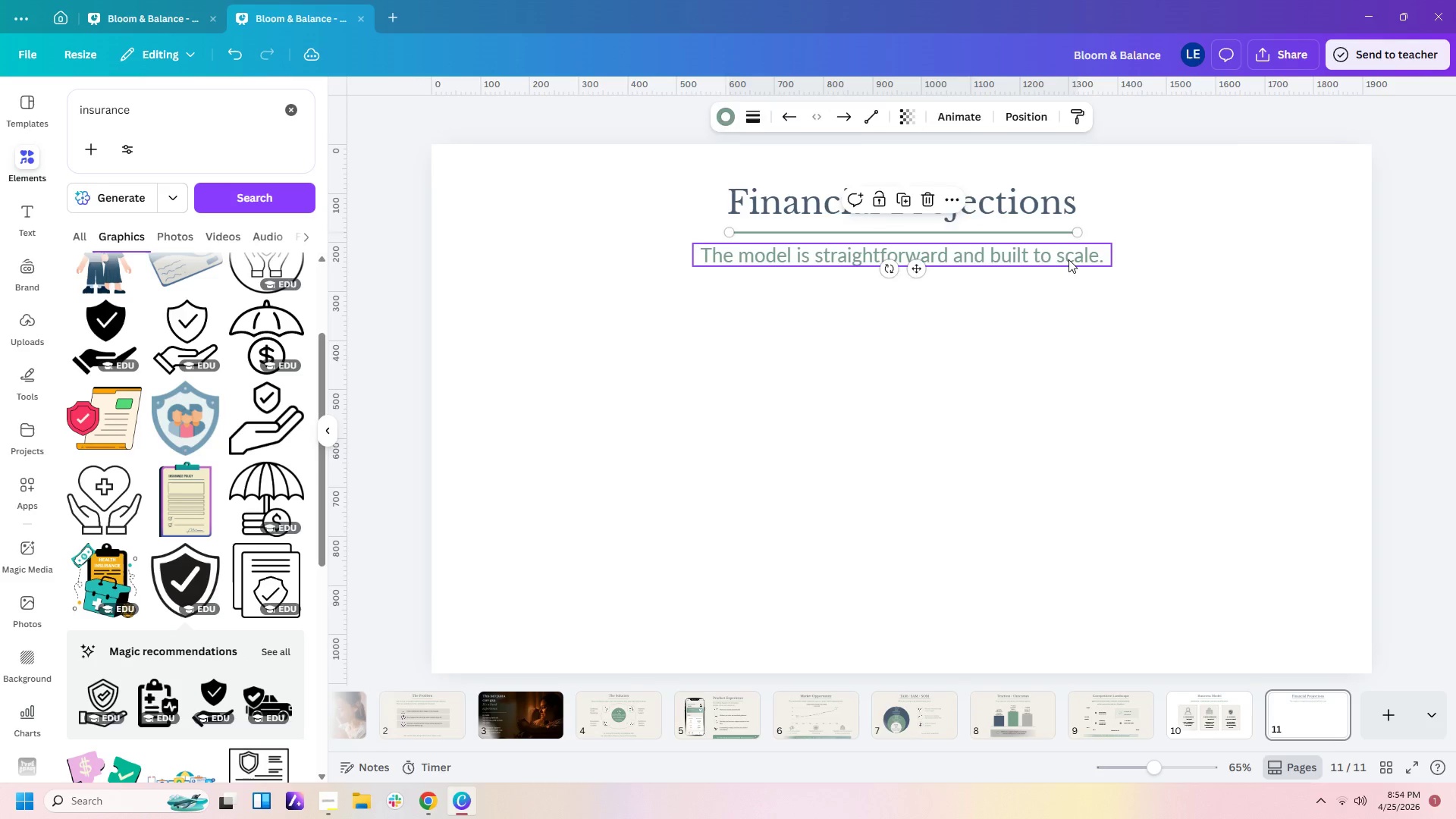 
double_click([1068, 259])
 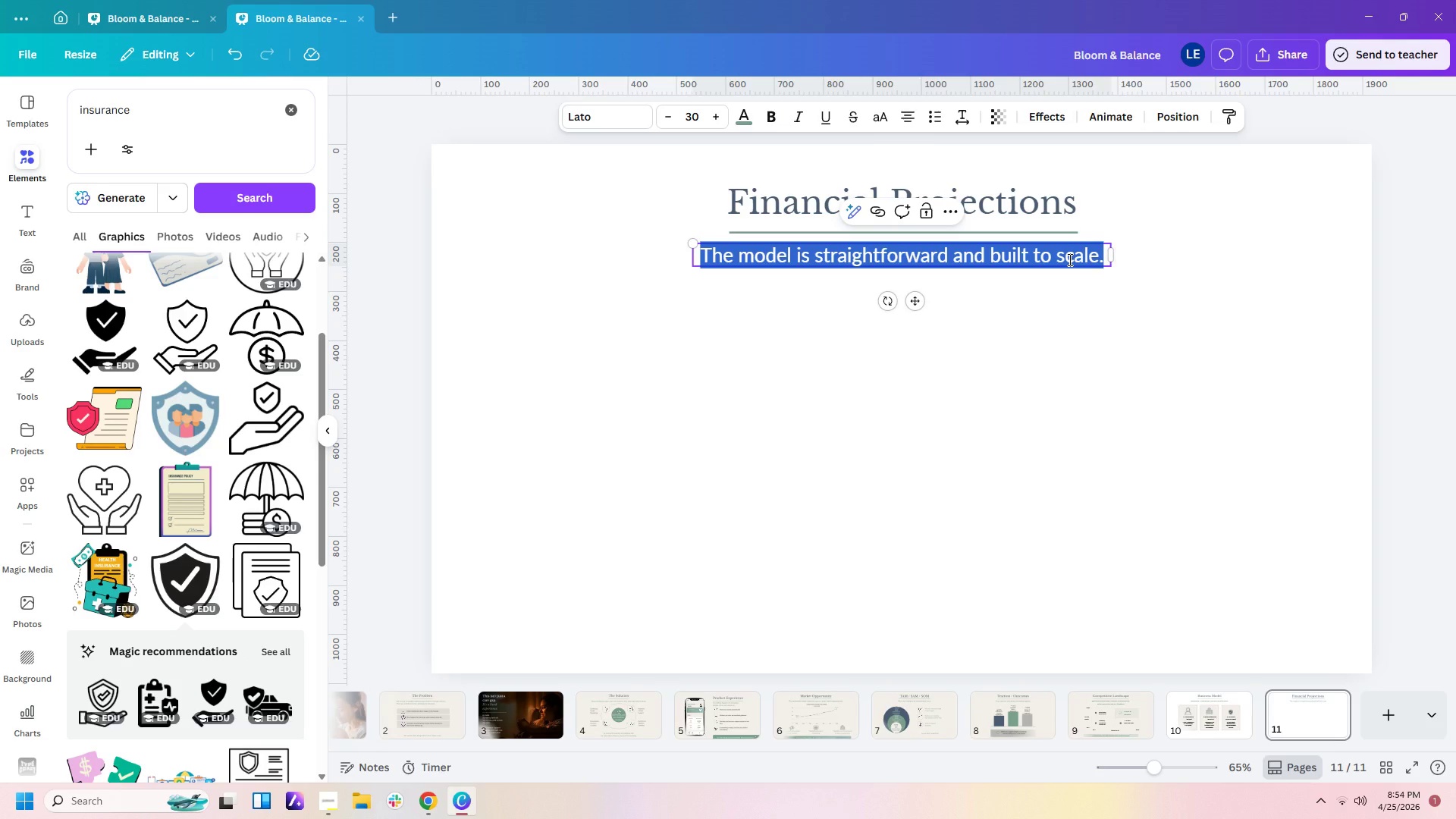 
type(Clear Pat)
key(Backspace)
key(Backspace)
key(Backspace)
type(path to growth. Strong unit evo)
key(Backspace)
key(Backspace)
type(conomiv)
key(Backspace)
type(cs.)
 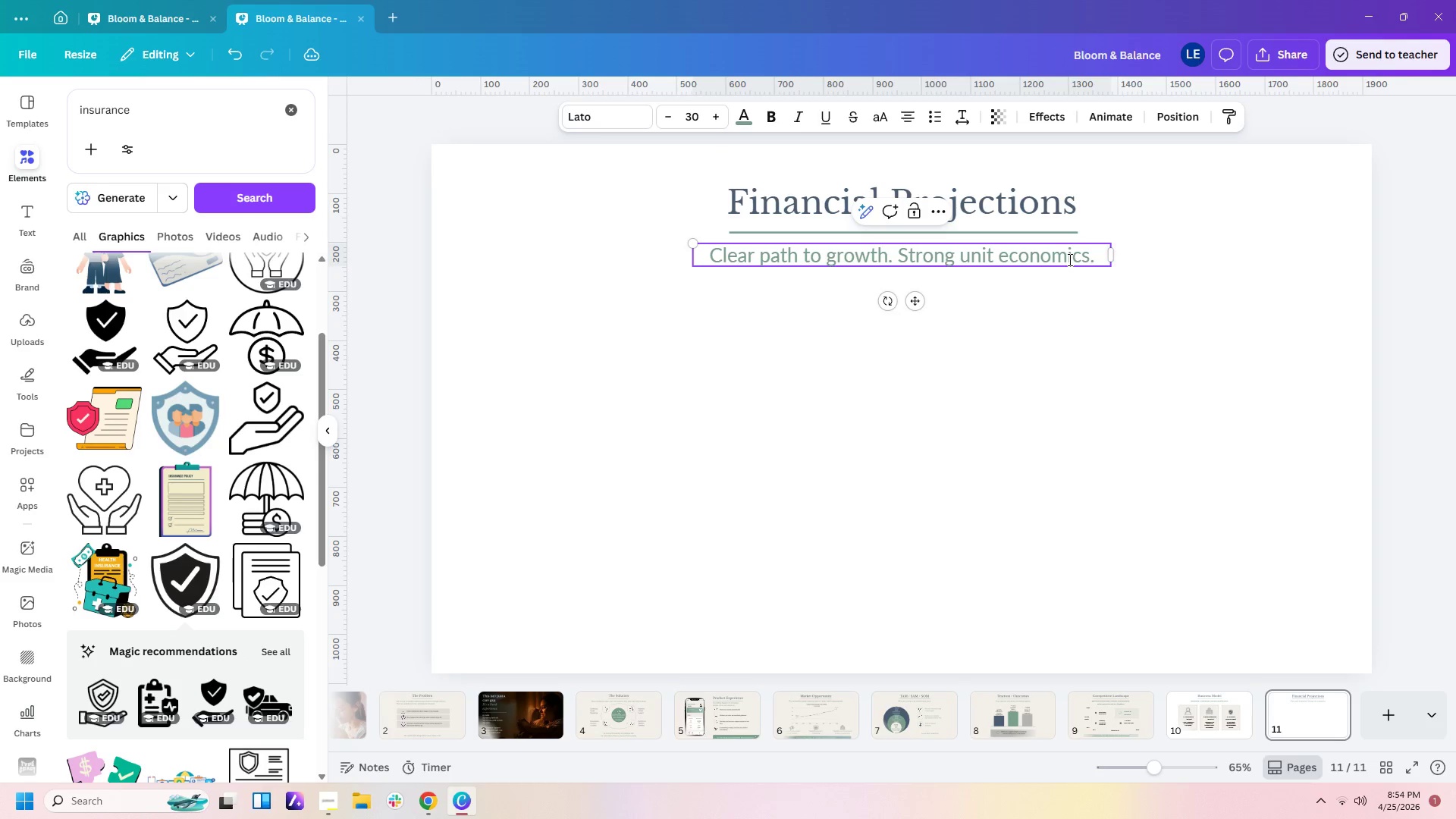 
wait(29.28)
 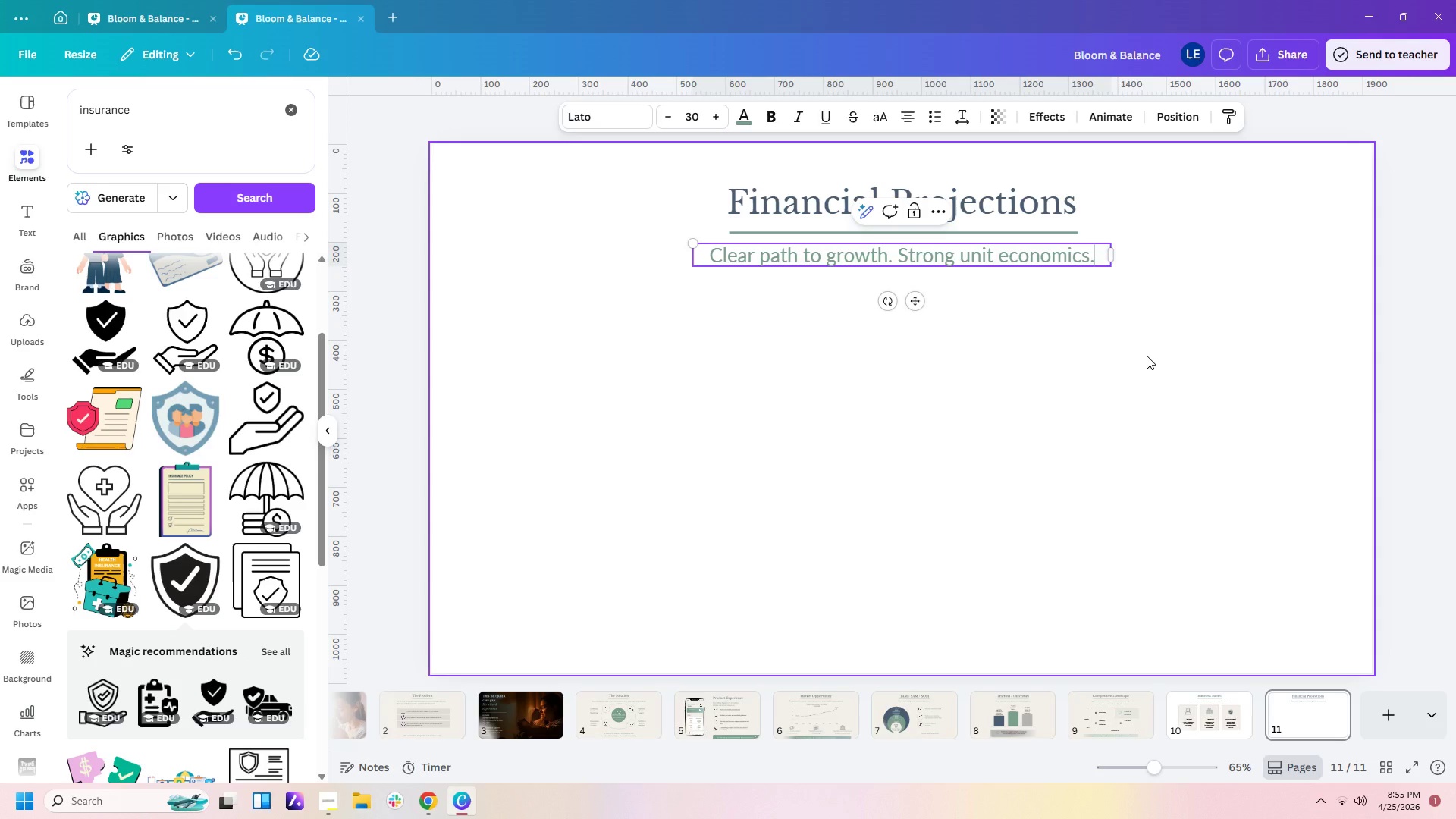 
left_click([1123, 413])
 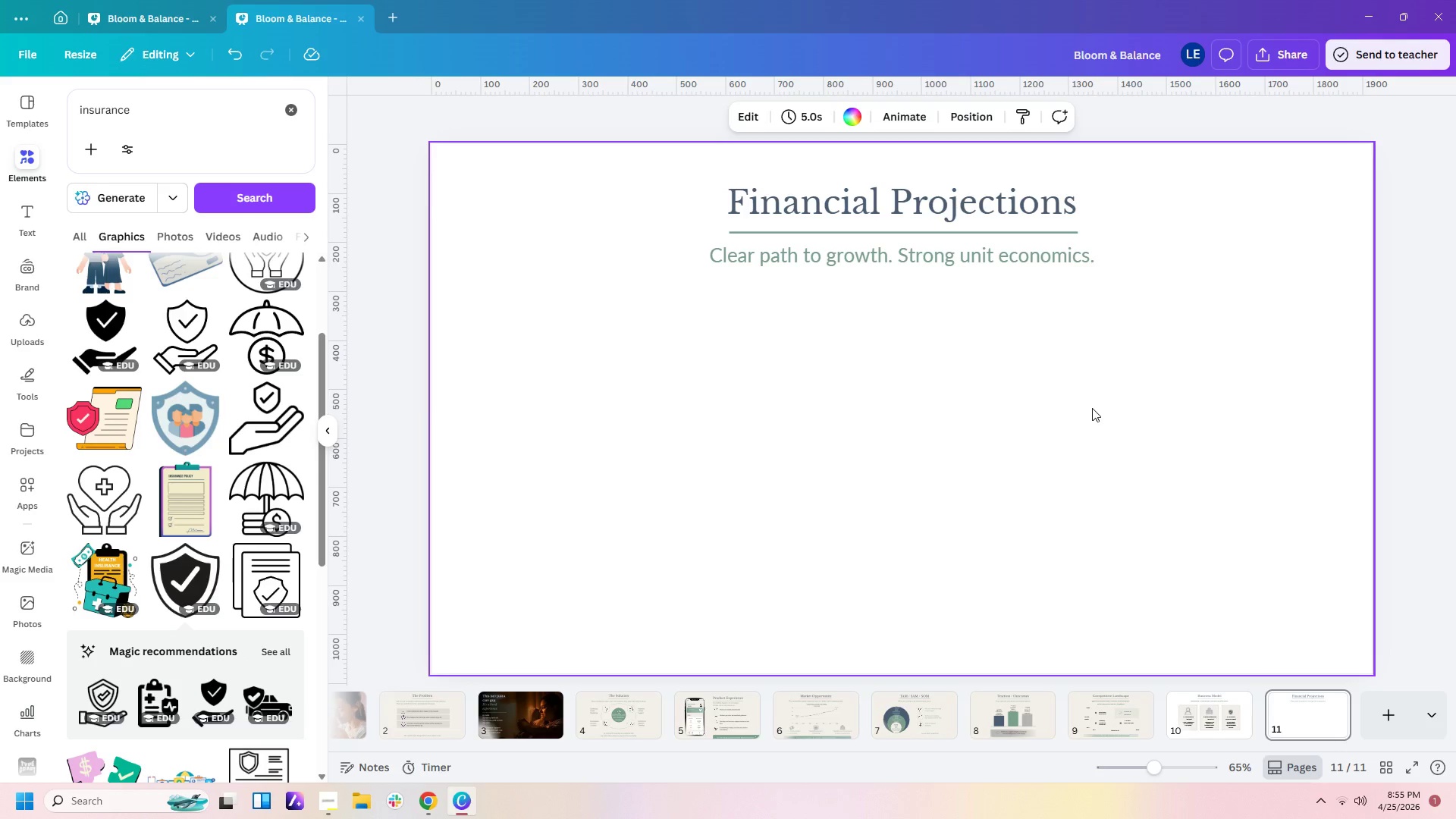 
wait(28.45)
 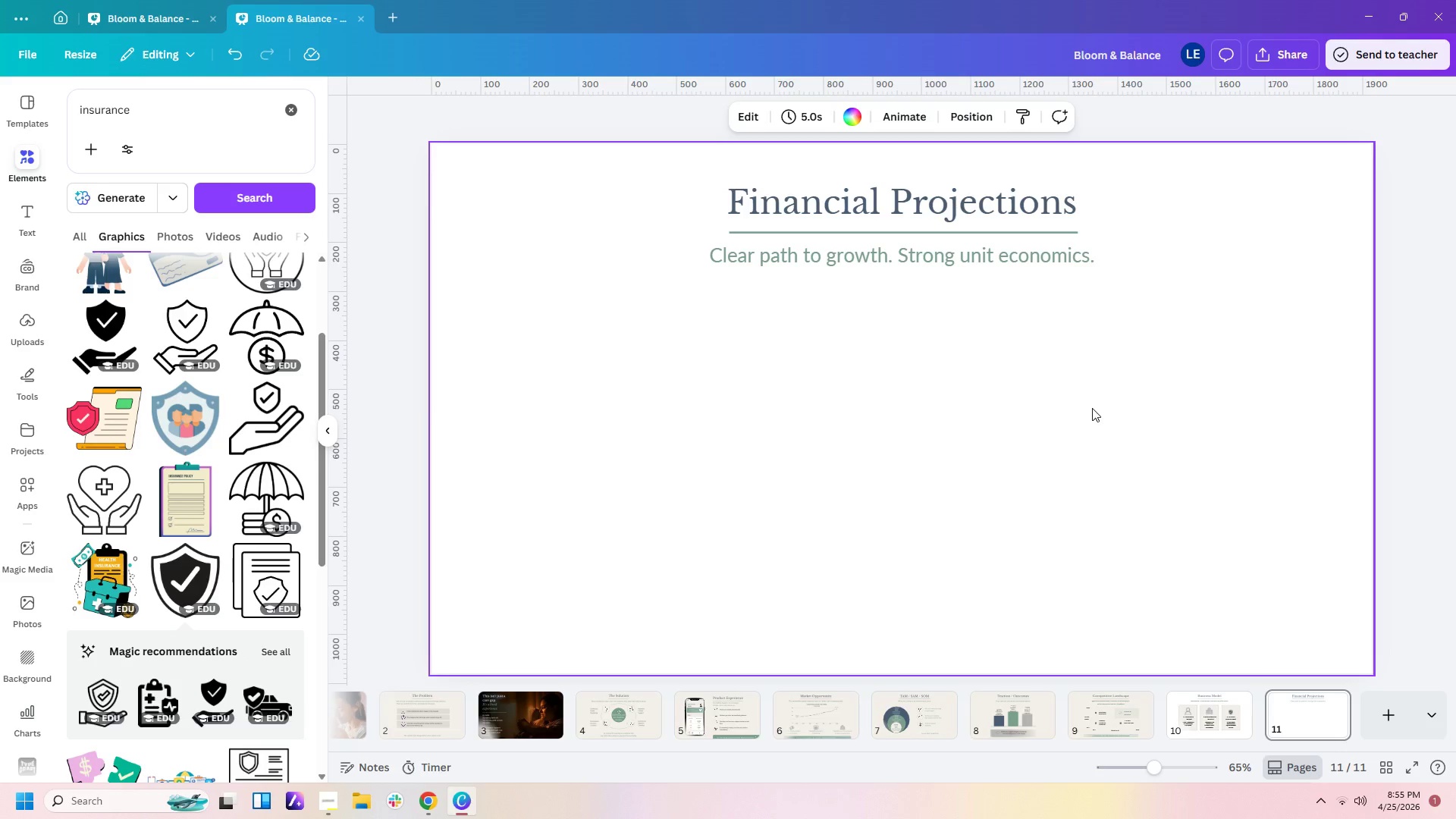 
left_click([22, 712])
 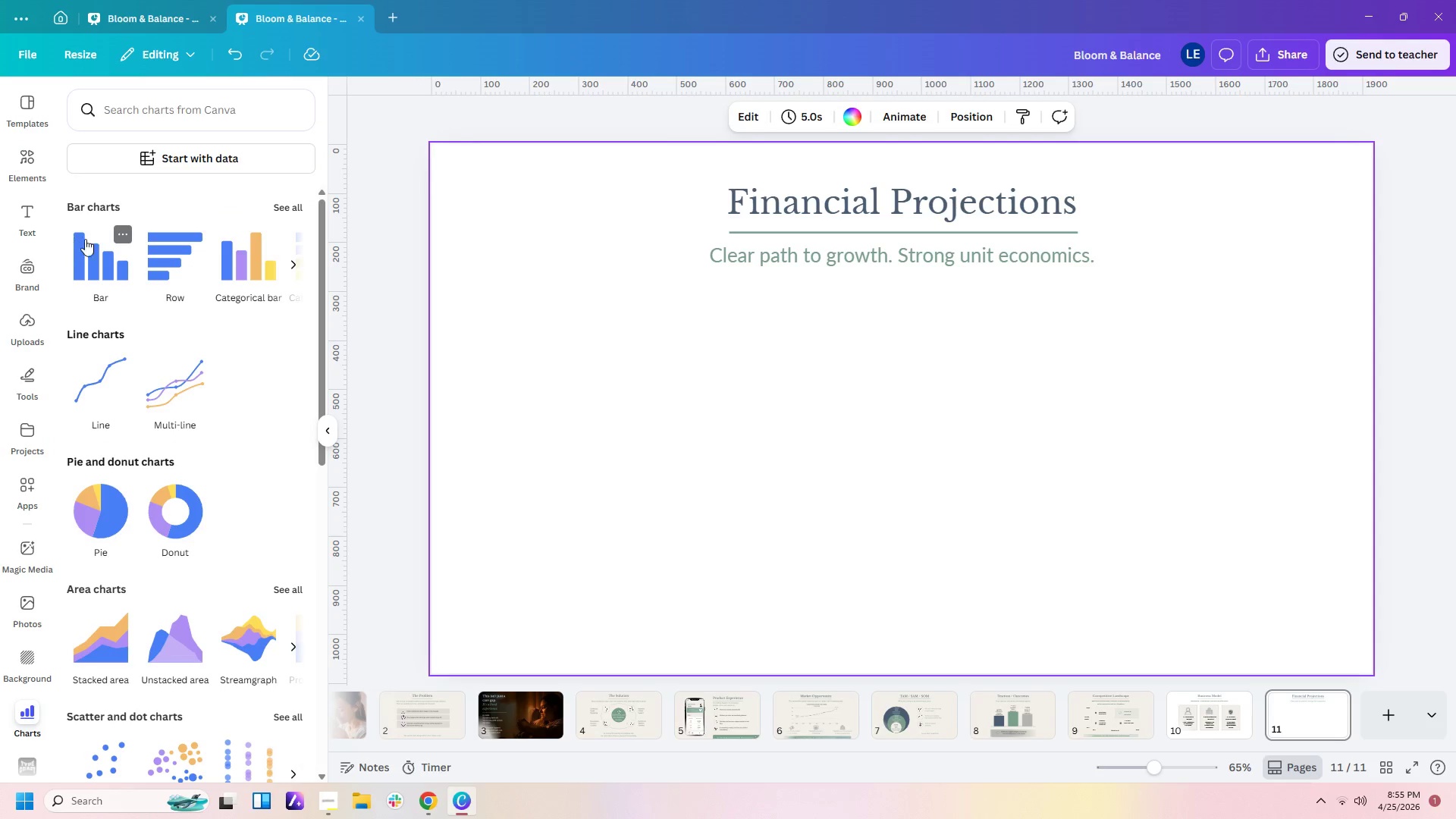 
scroll: coordinate [263, 419], scroll_direction: down, amount: 8.0
 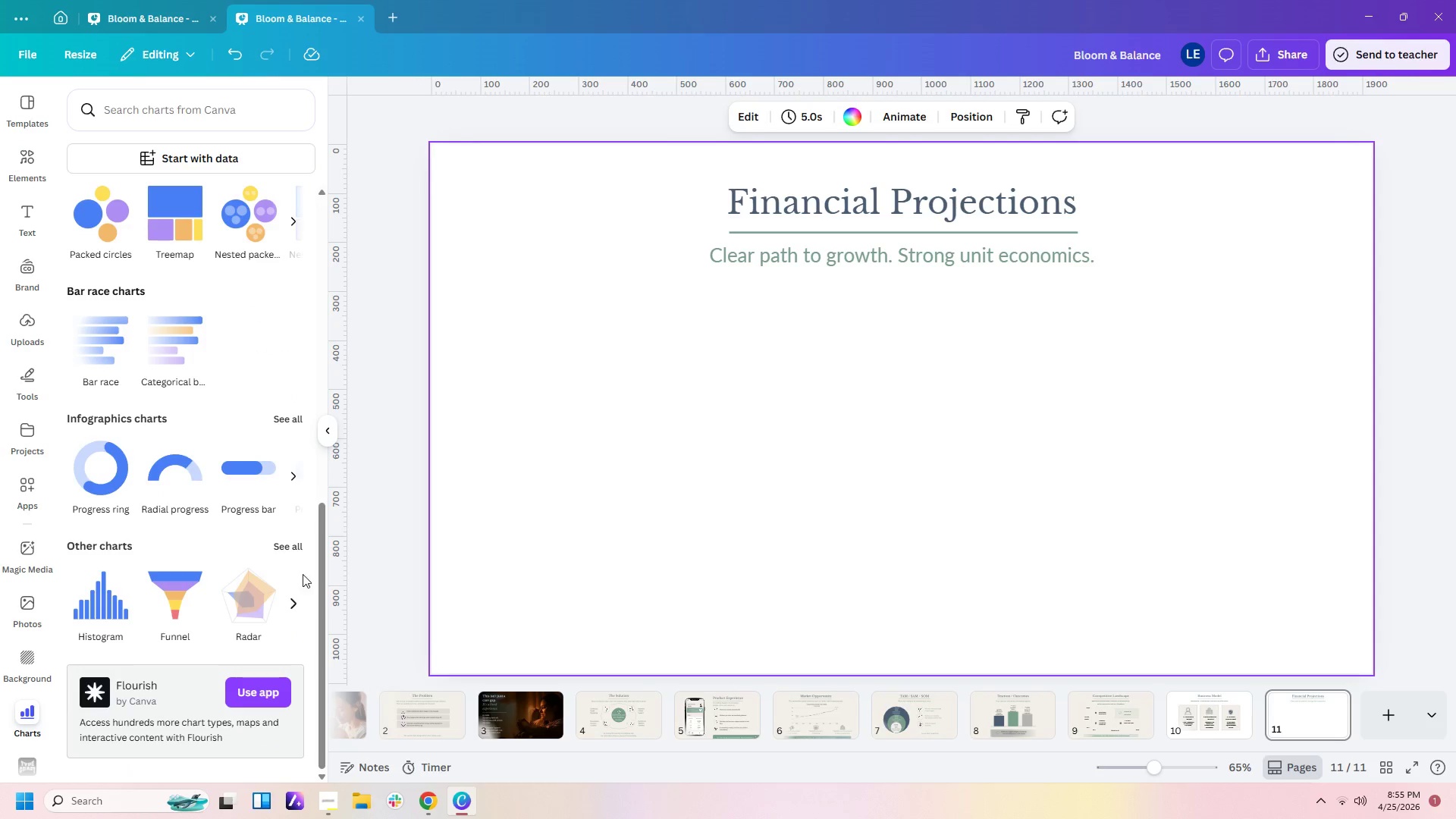 
left_click([290, 543])
 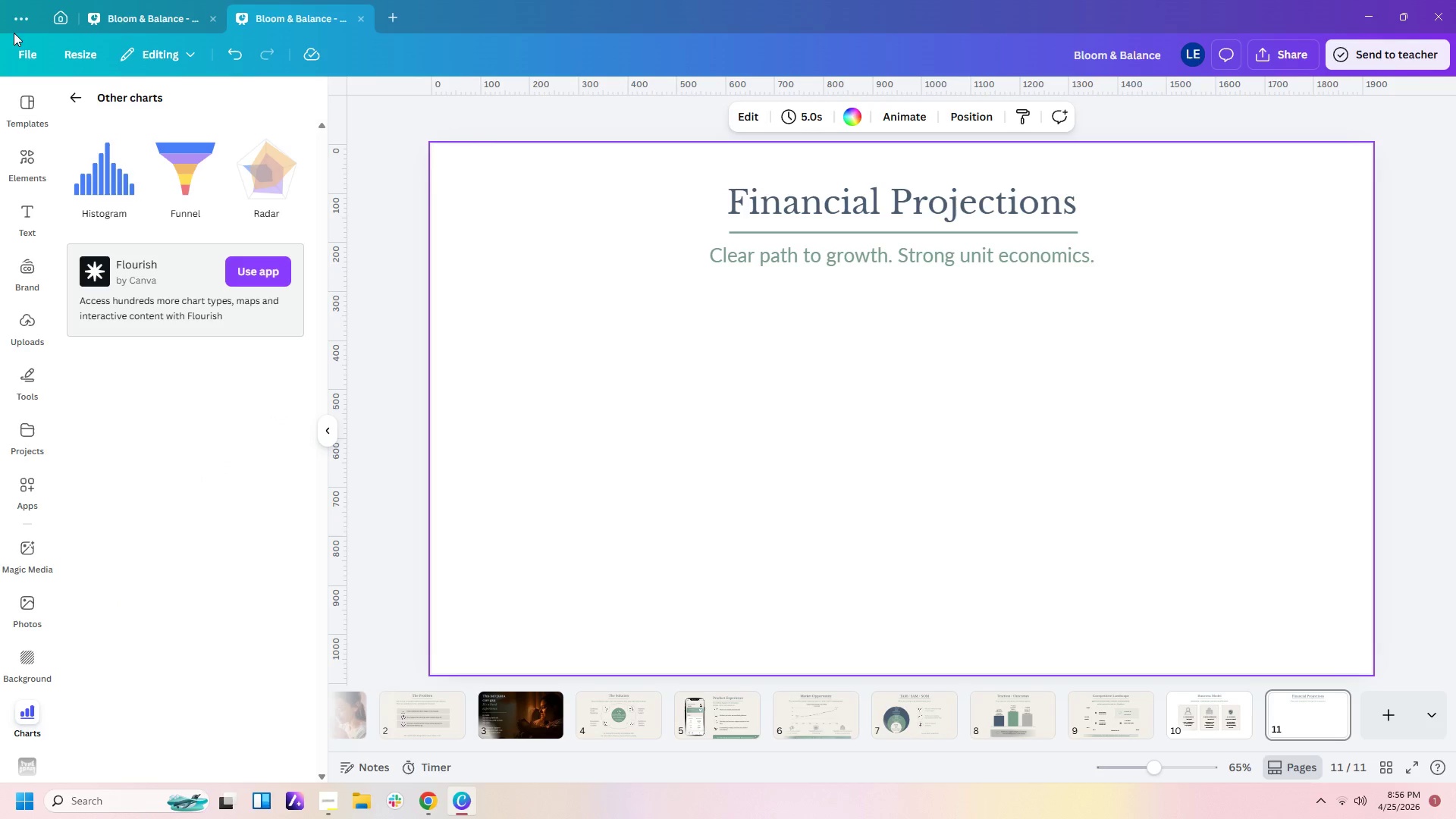 
left_click([77, 96])
 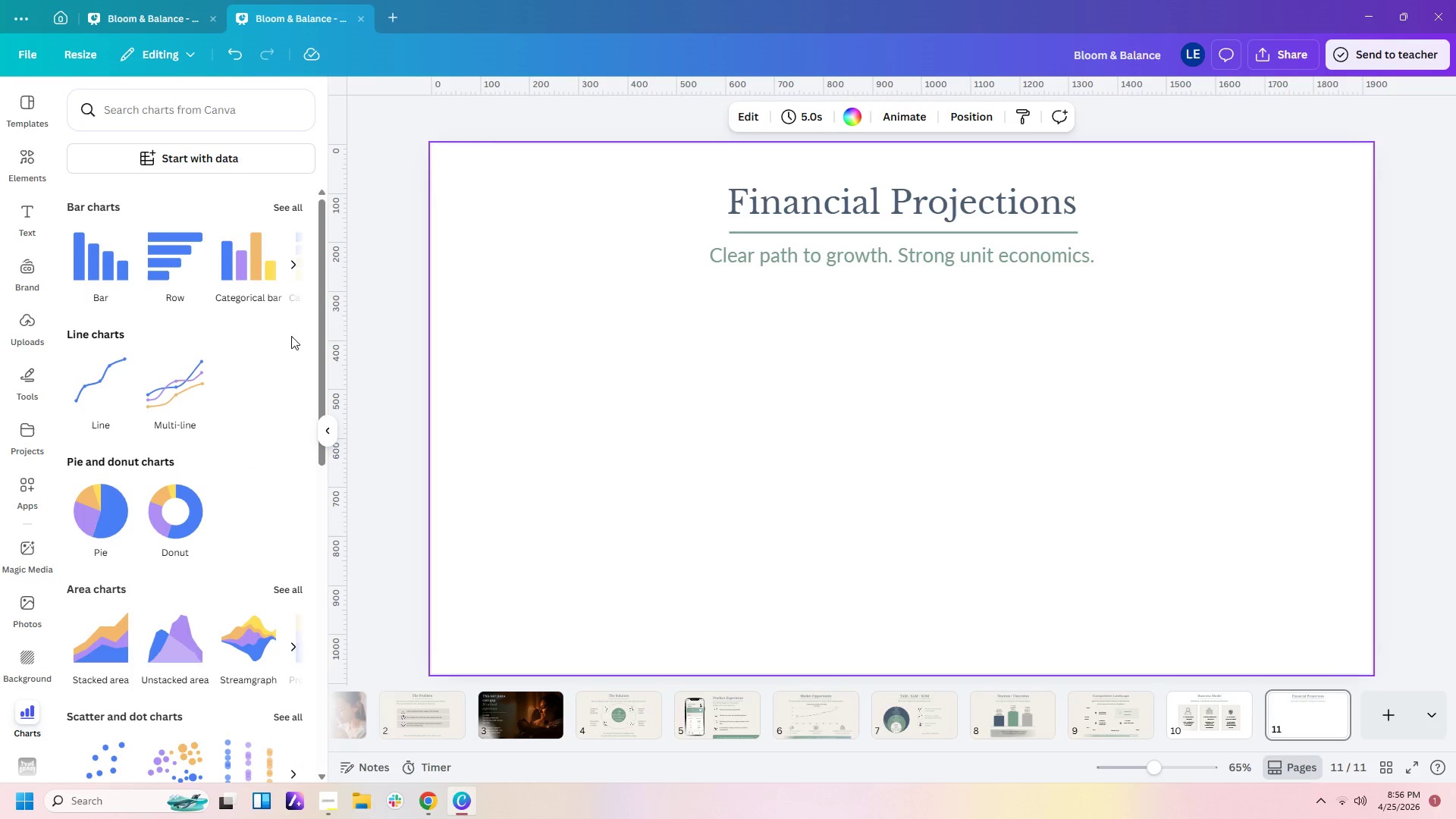 
scroll: coordinate [274, 441], scroll_direction: down, amount: 6.0
 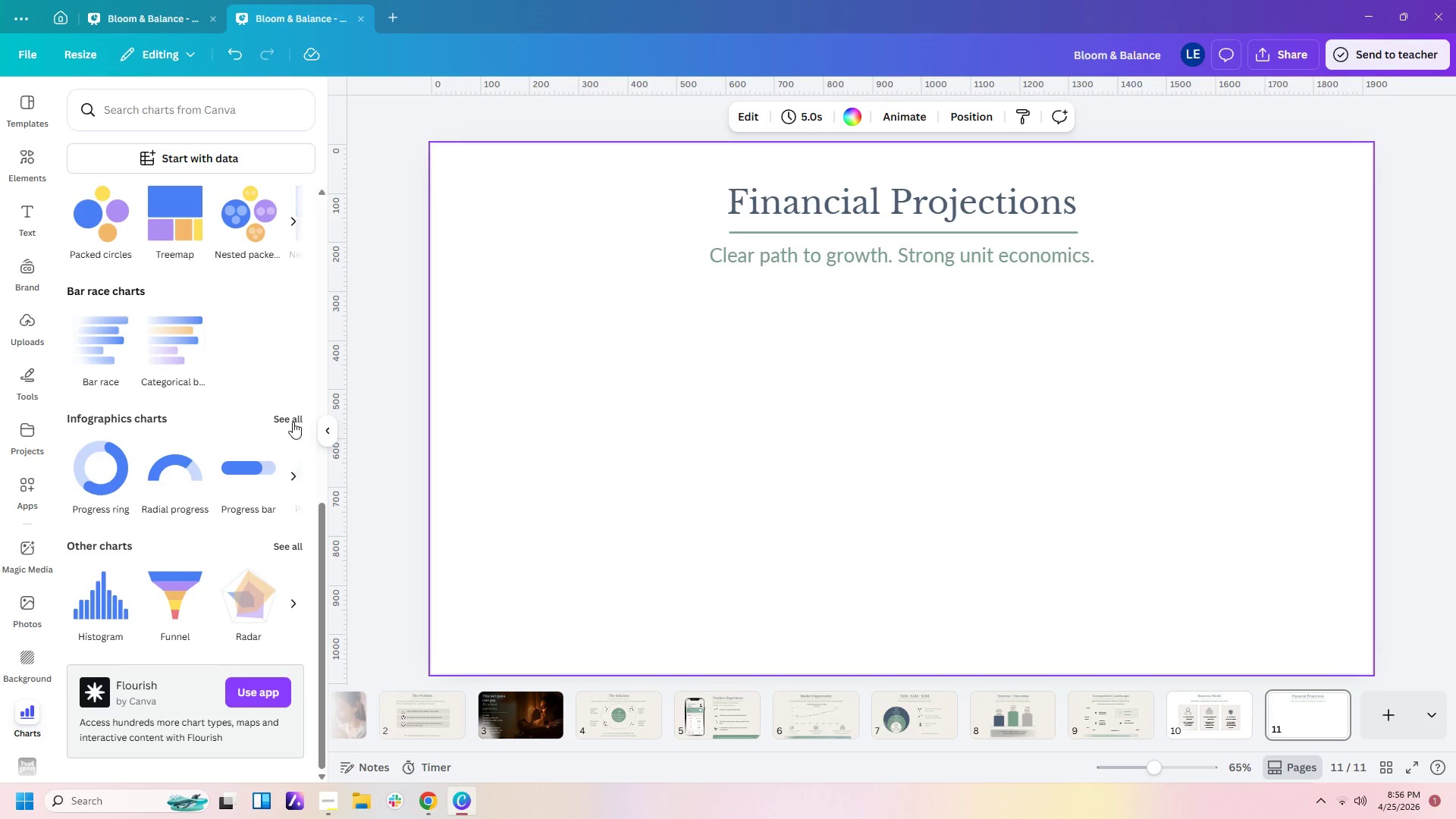 
left_click([294, 419])
 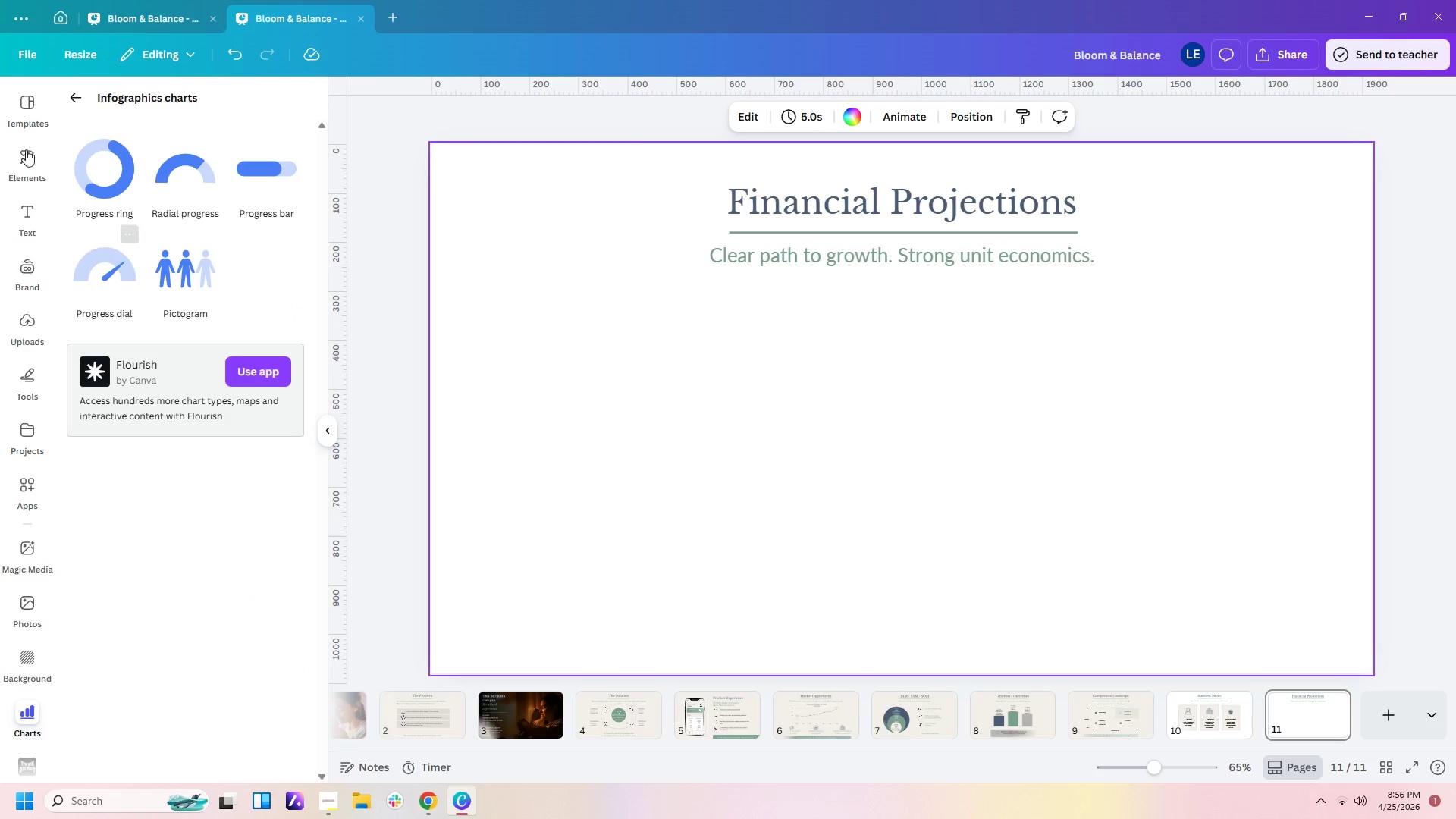 
left_click([68, 95])
 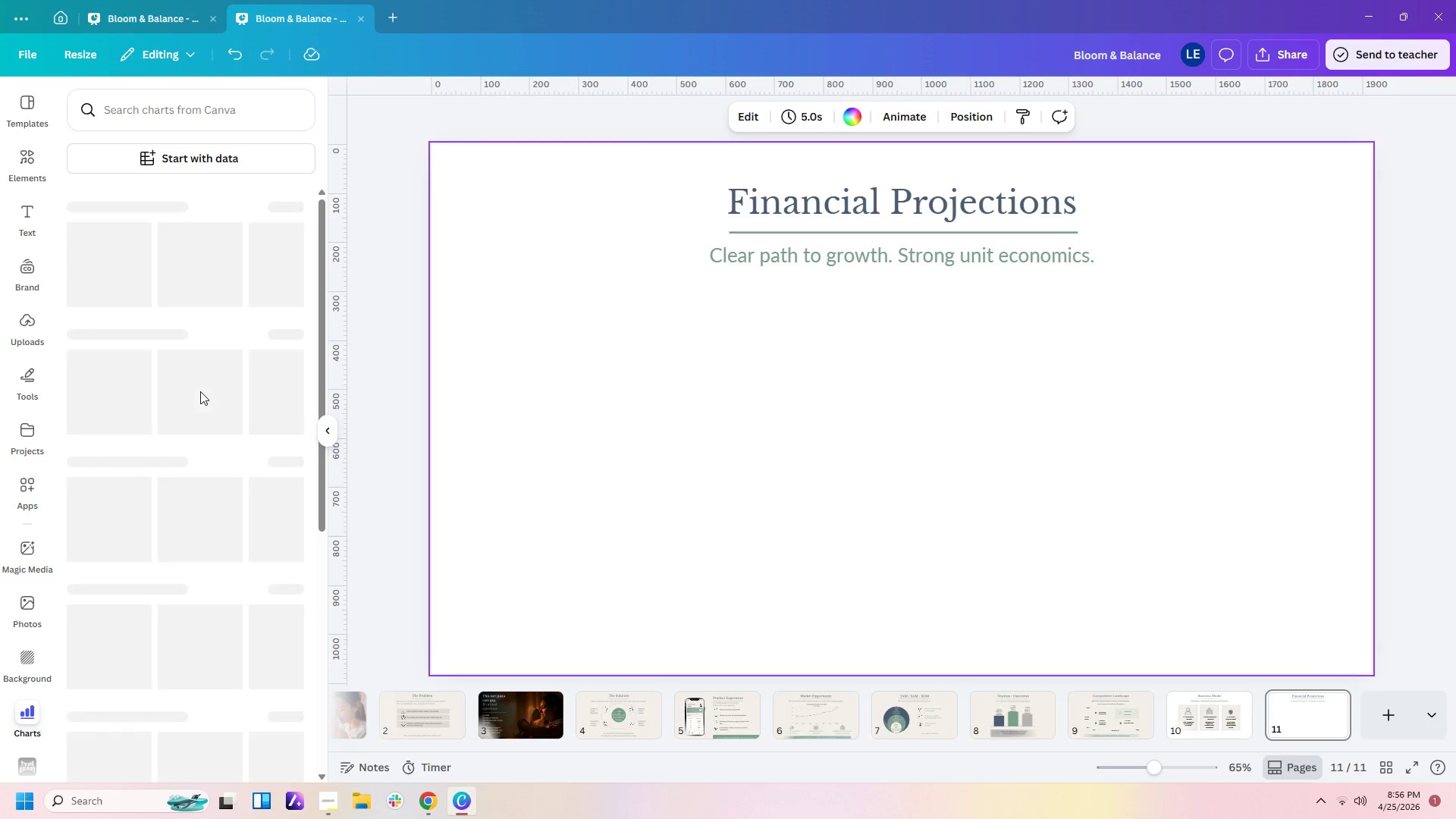 
scroll: coordinate [200, 391], scroll_direction: up, amount: 3.0
 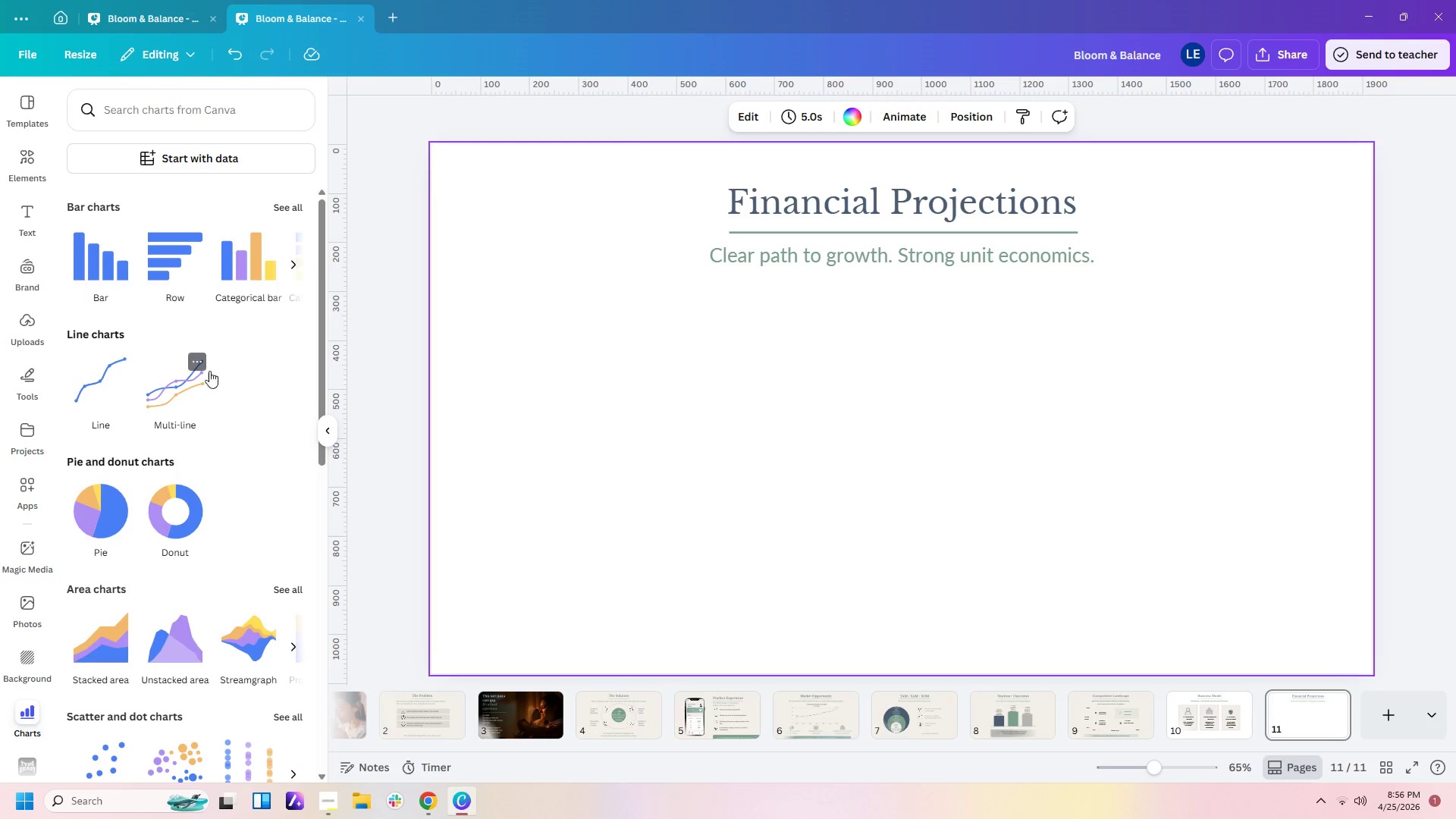 
left_click([289, 261])
 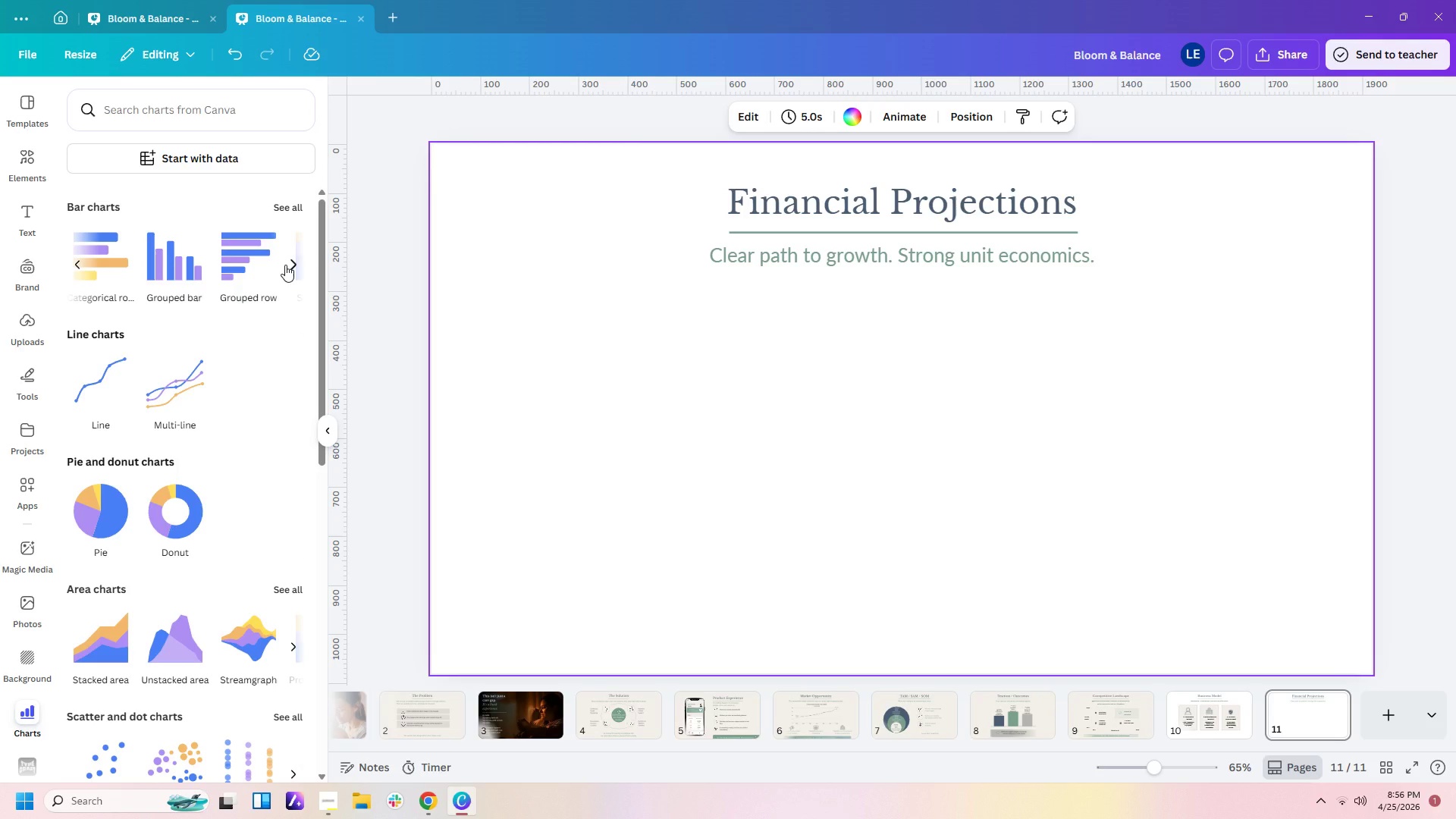 
left_click([285, 265])
 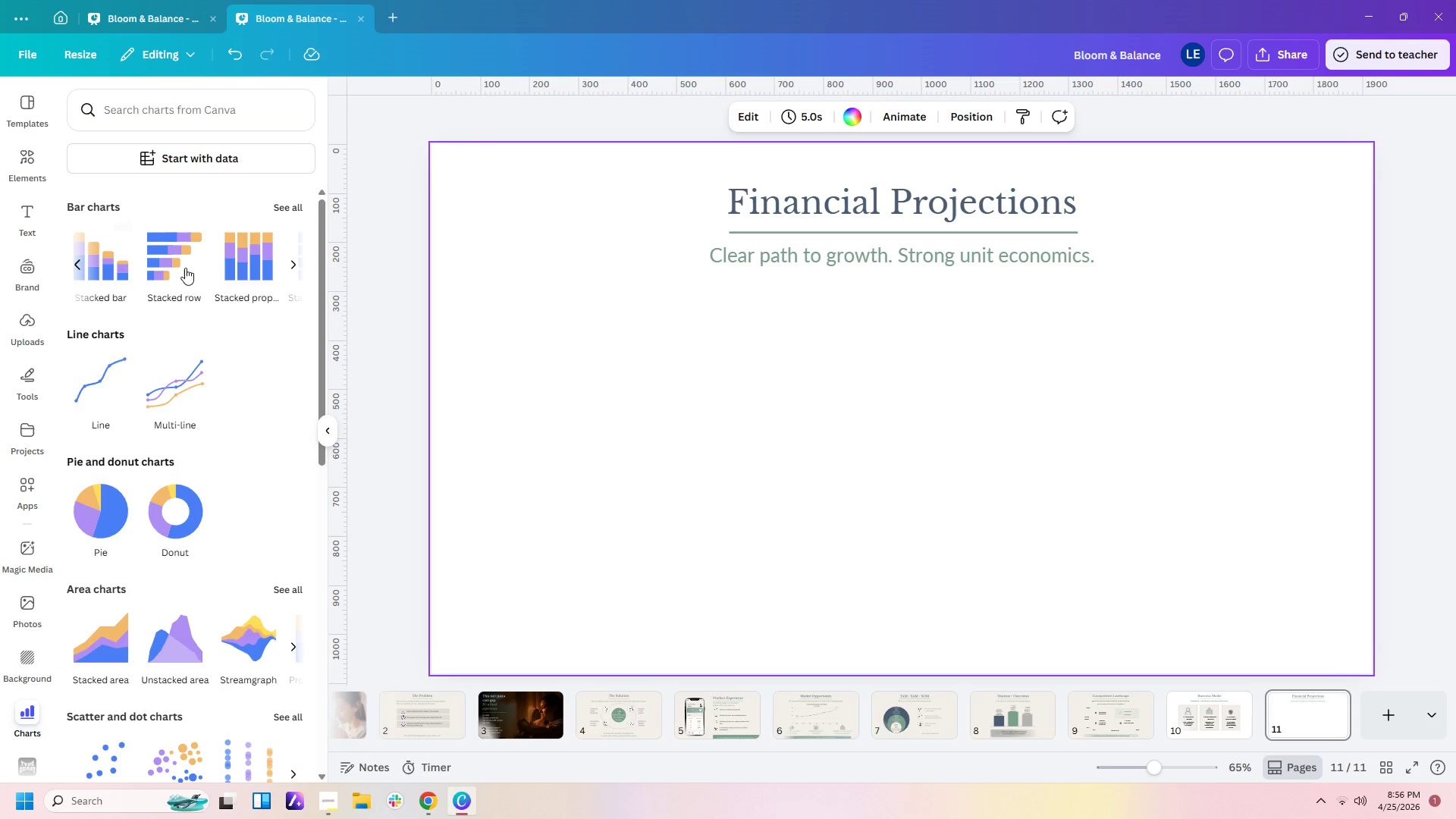 
left_click([292, 264])
 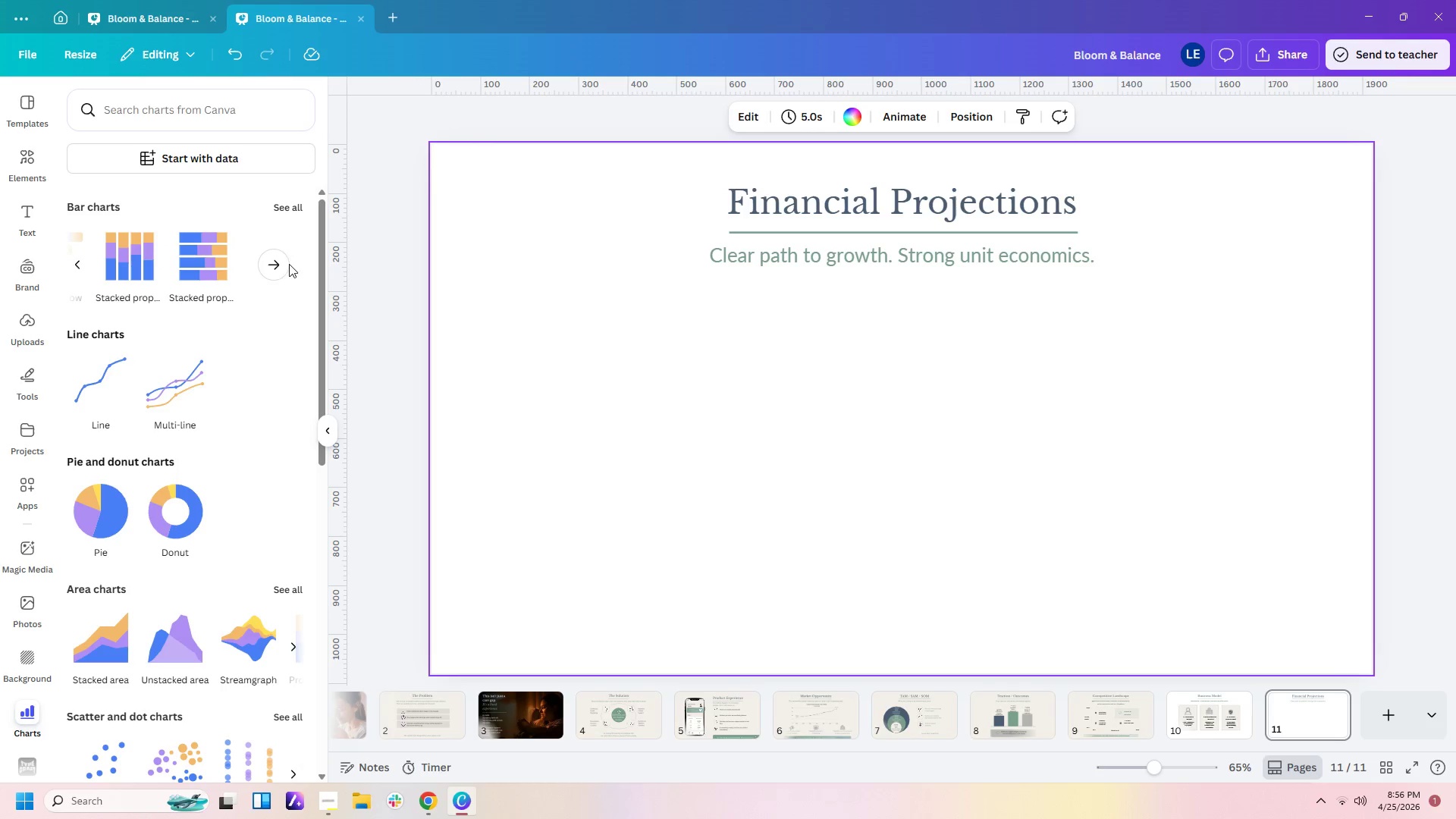 
left_click([278, 263])
 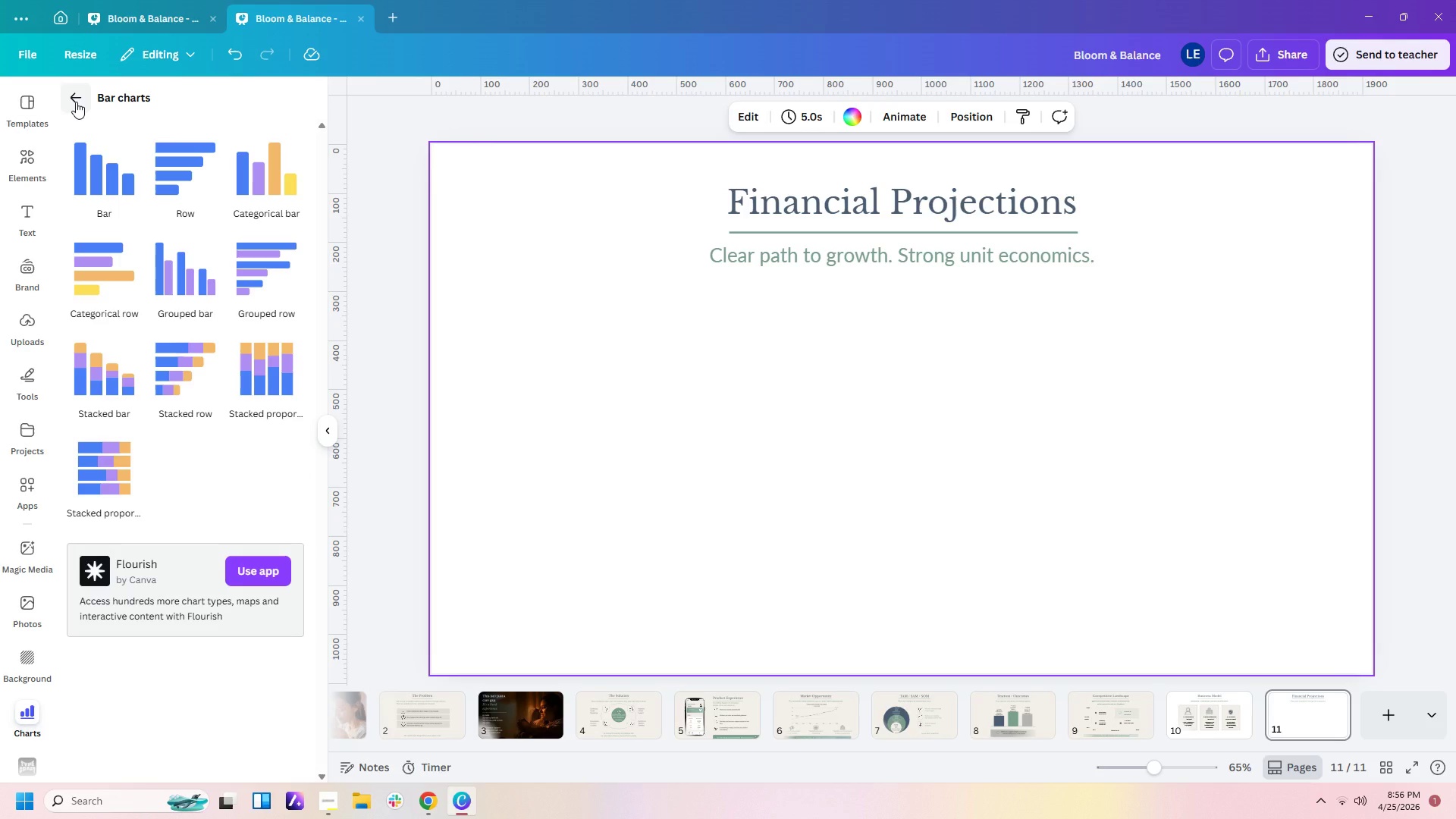 
wait(6.02)
 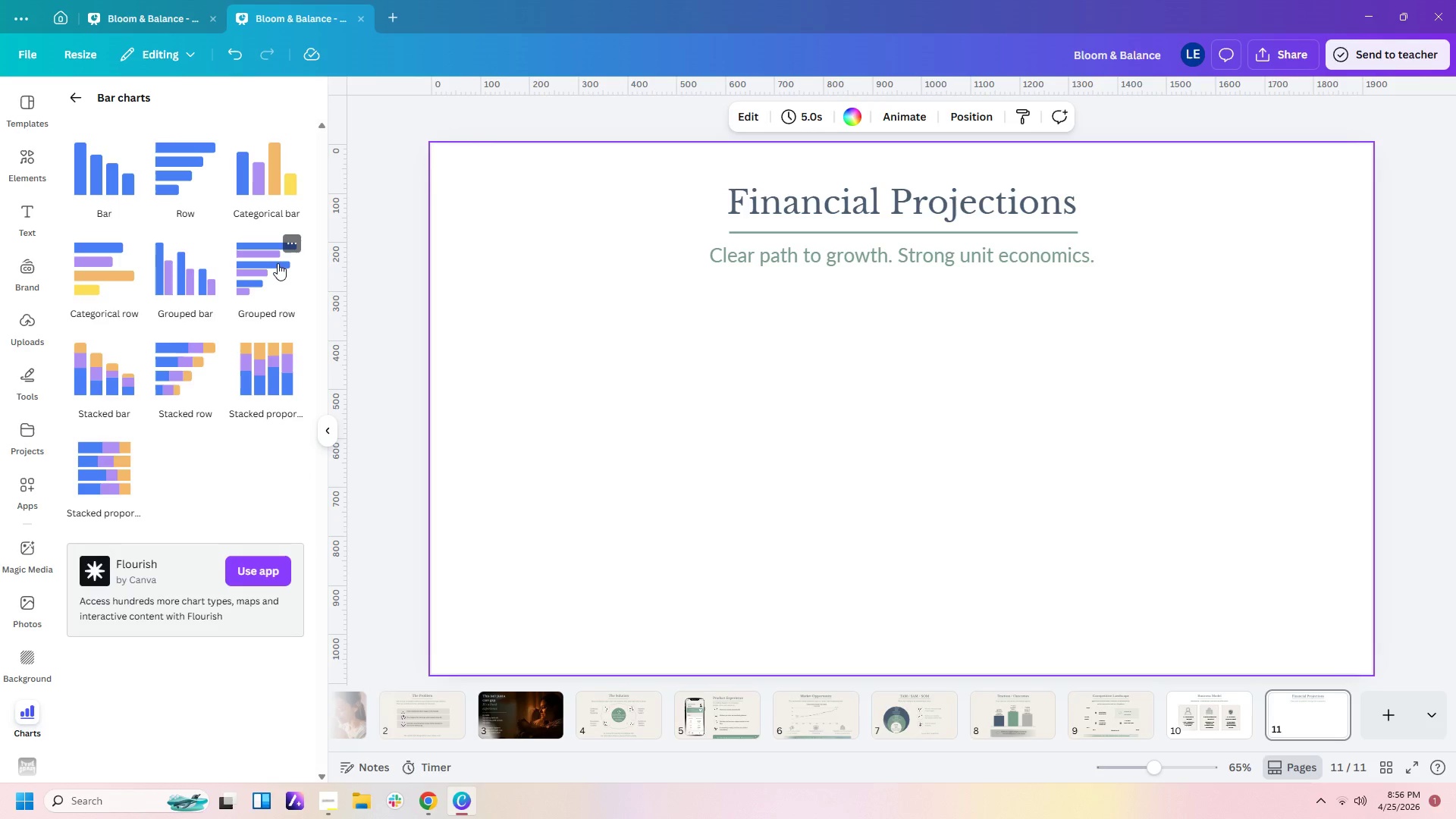 
left_click([76, 102])
 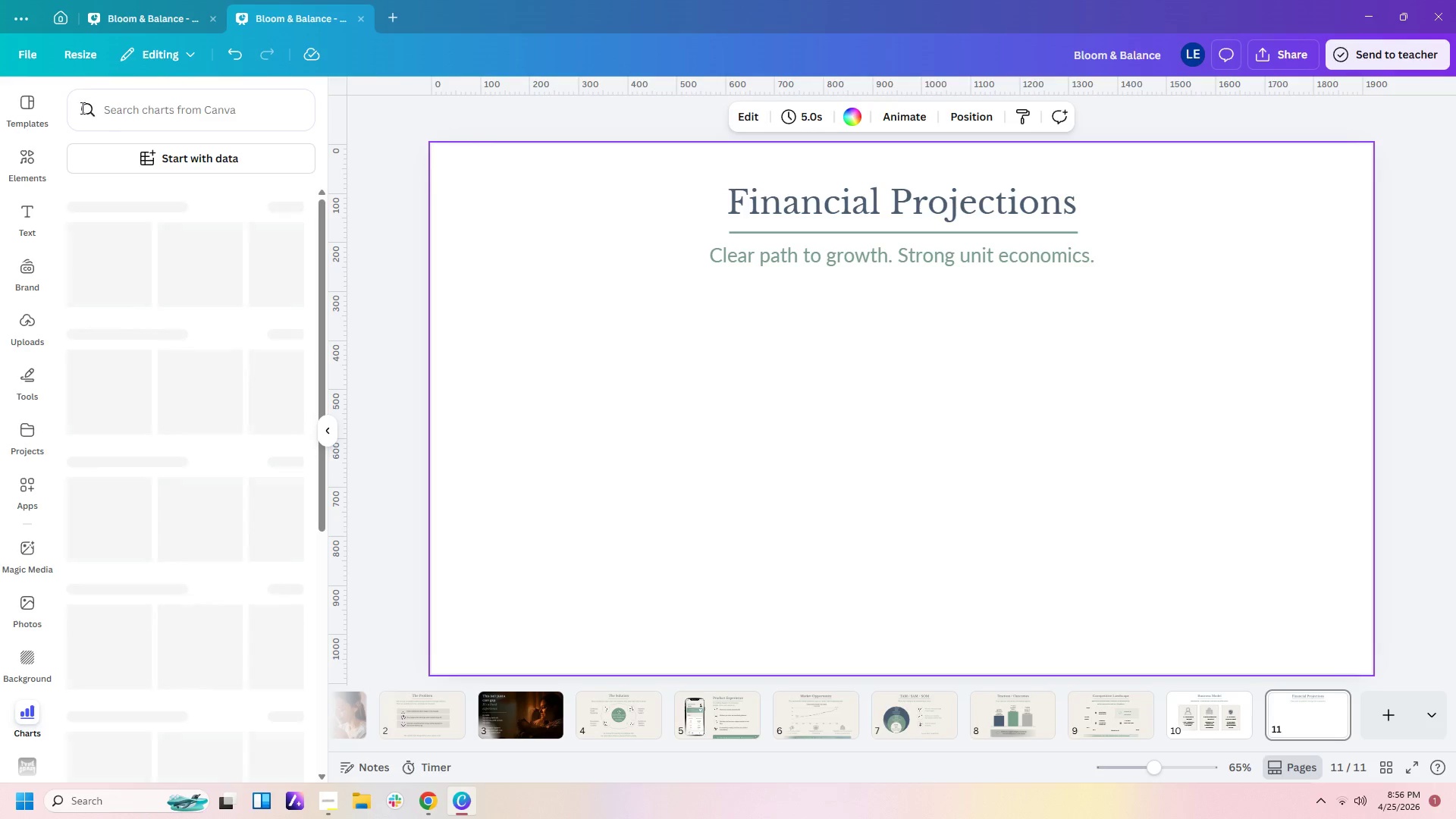 
mouse_move([312, 308])
 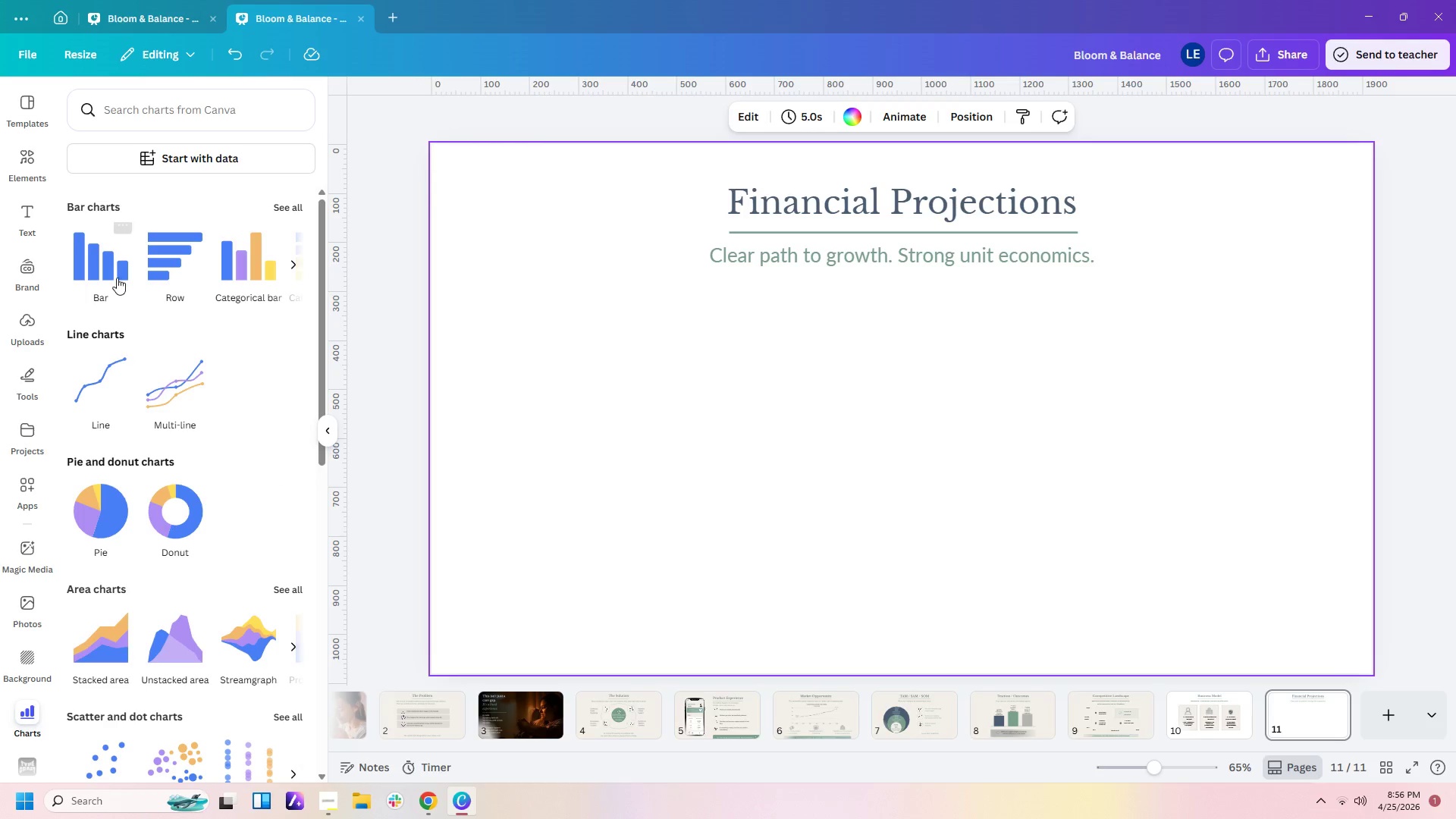 
left_click([117, 270])
 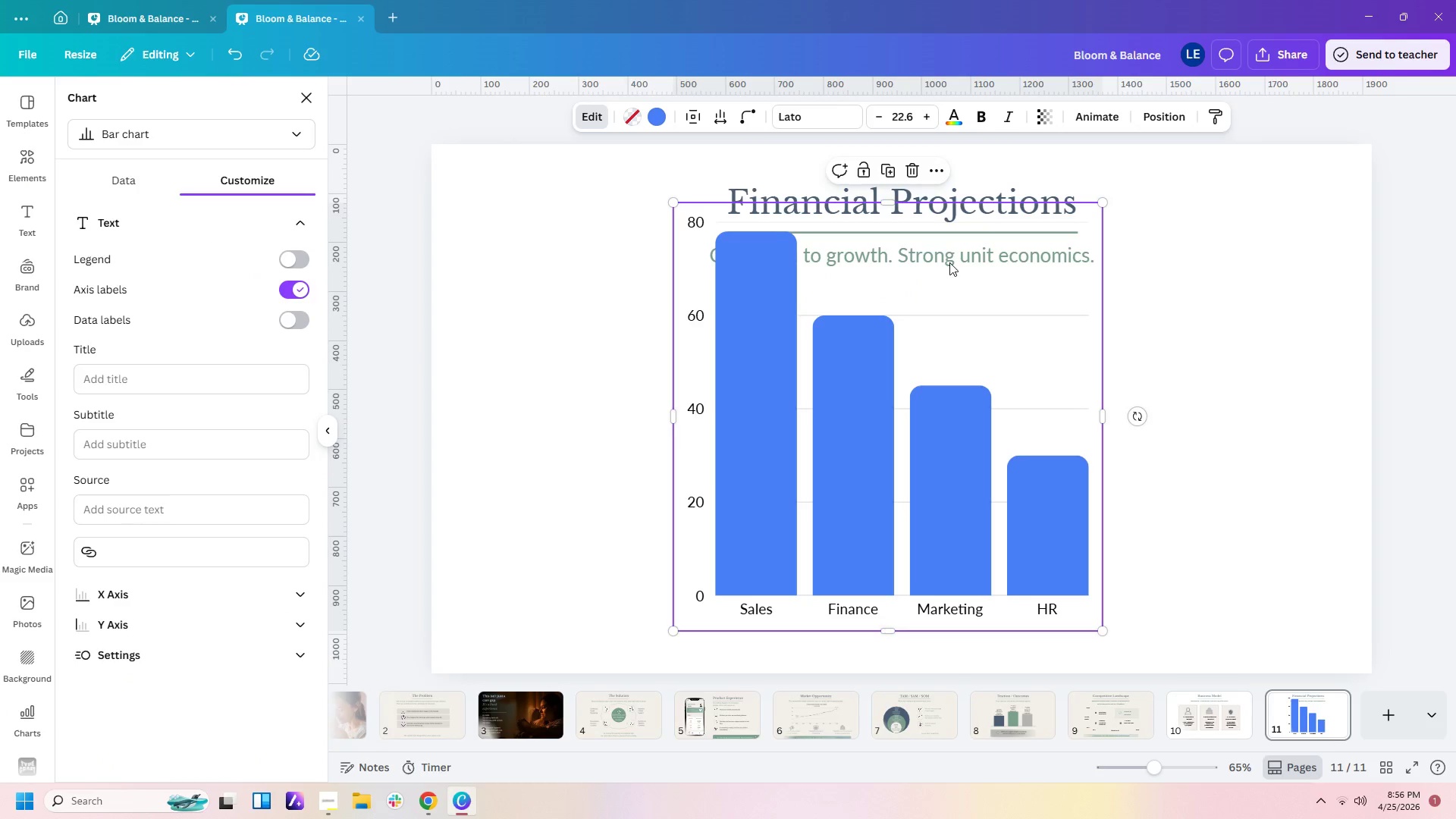 
double_click([942, 444])
 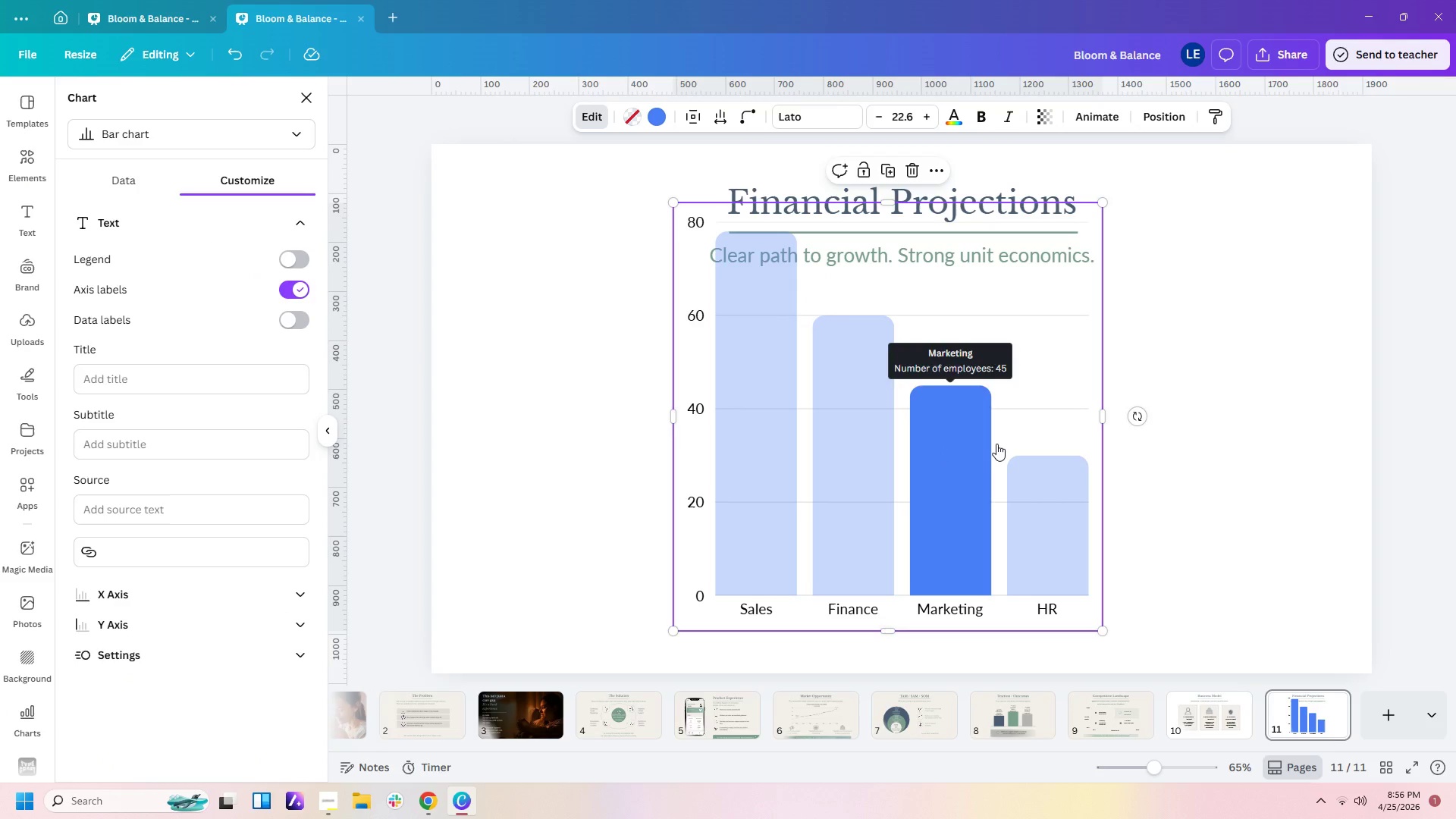 
double_click([1074, 414])
 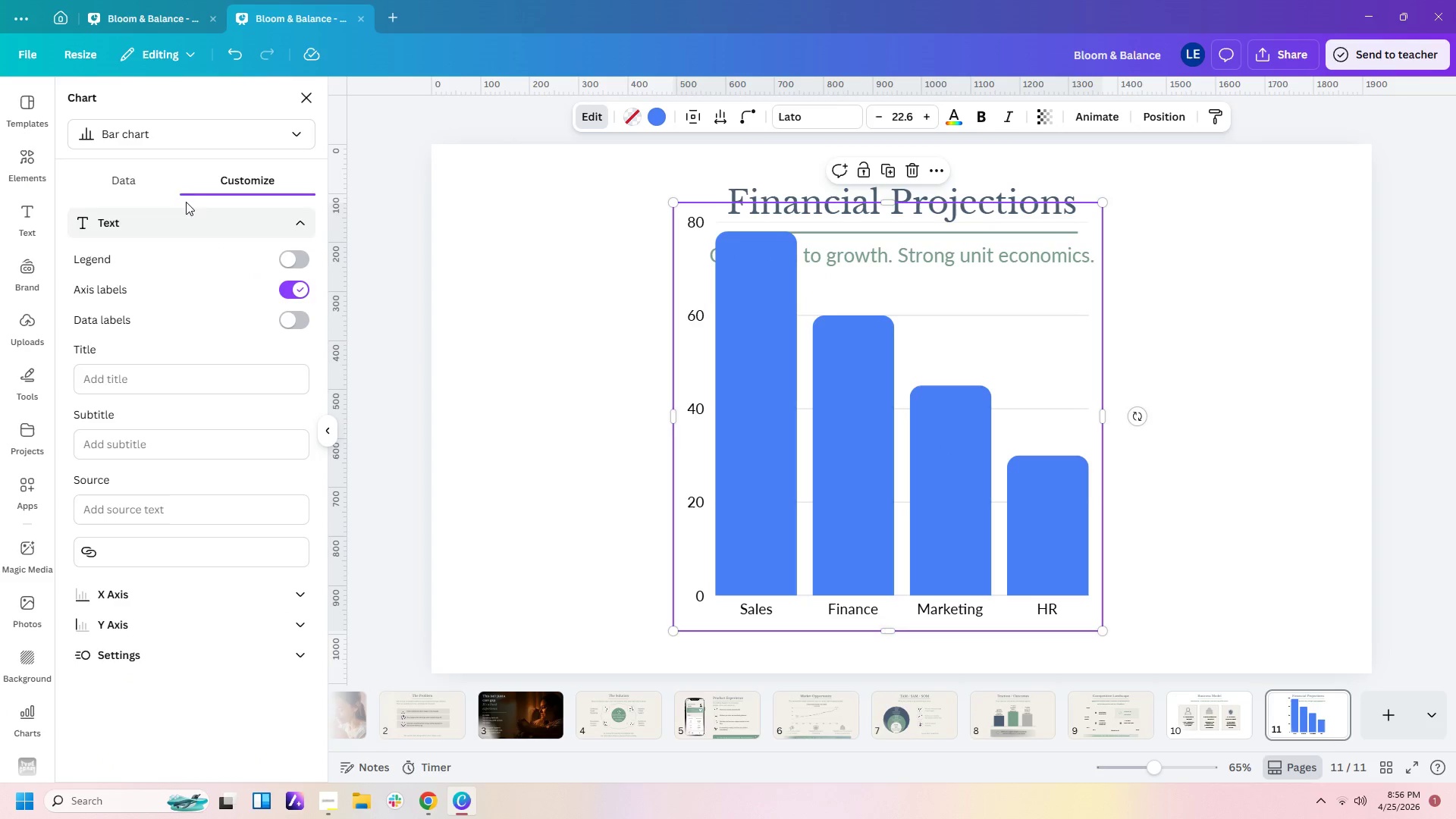 
left_click([162, 175])
 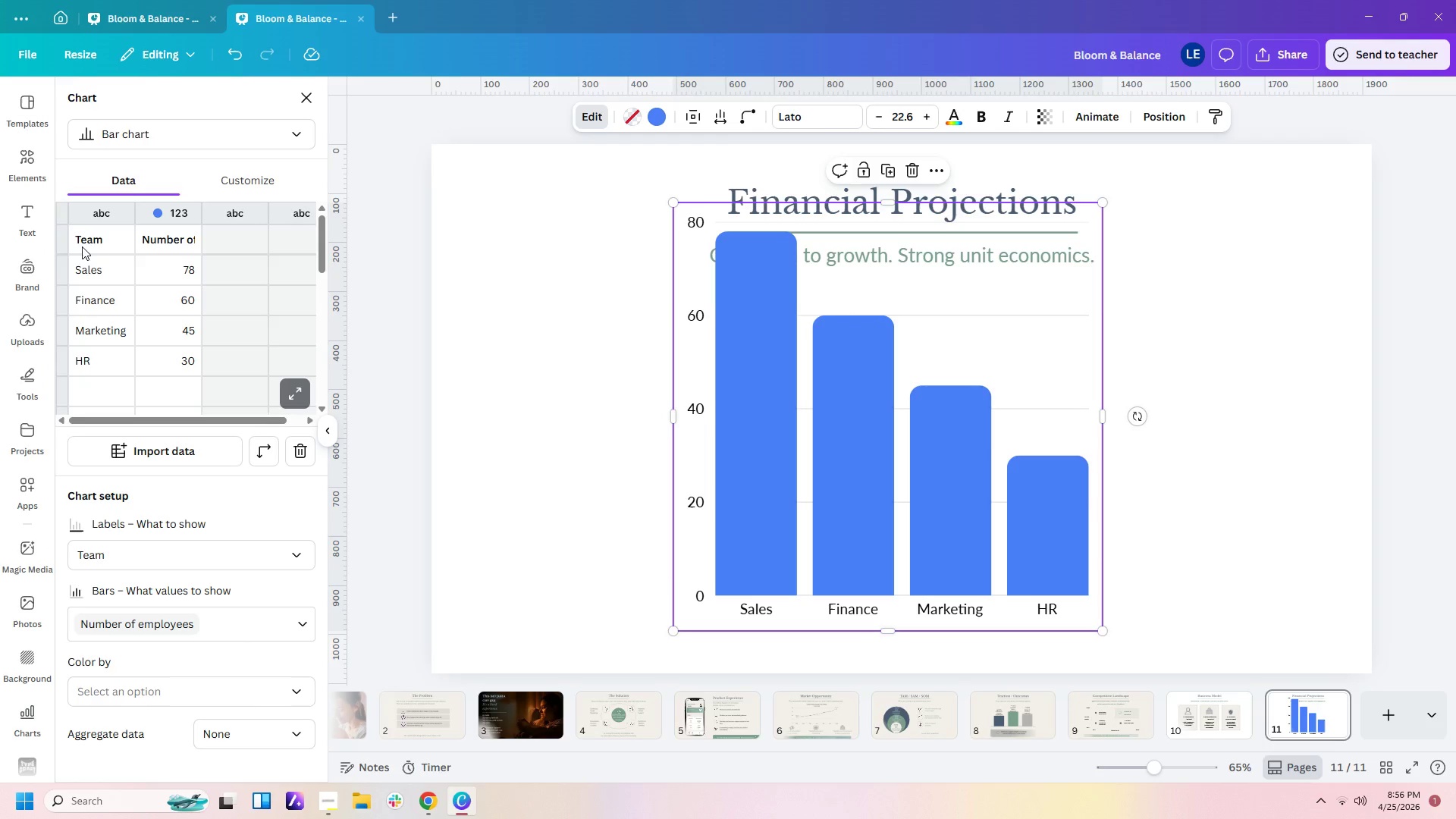 
double_click([113, 244])
 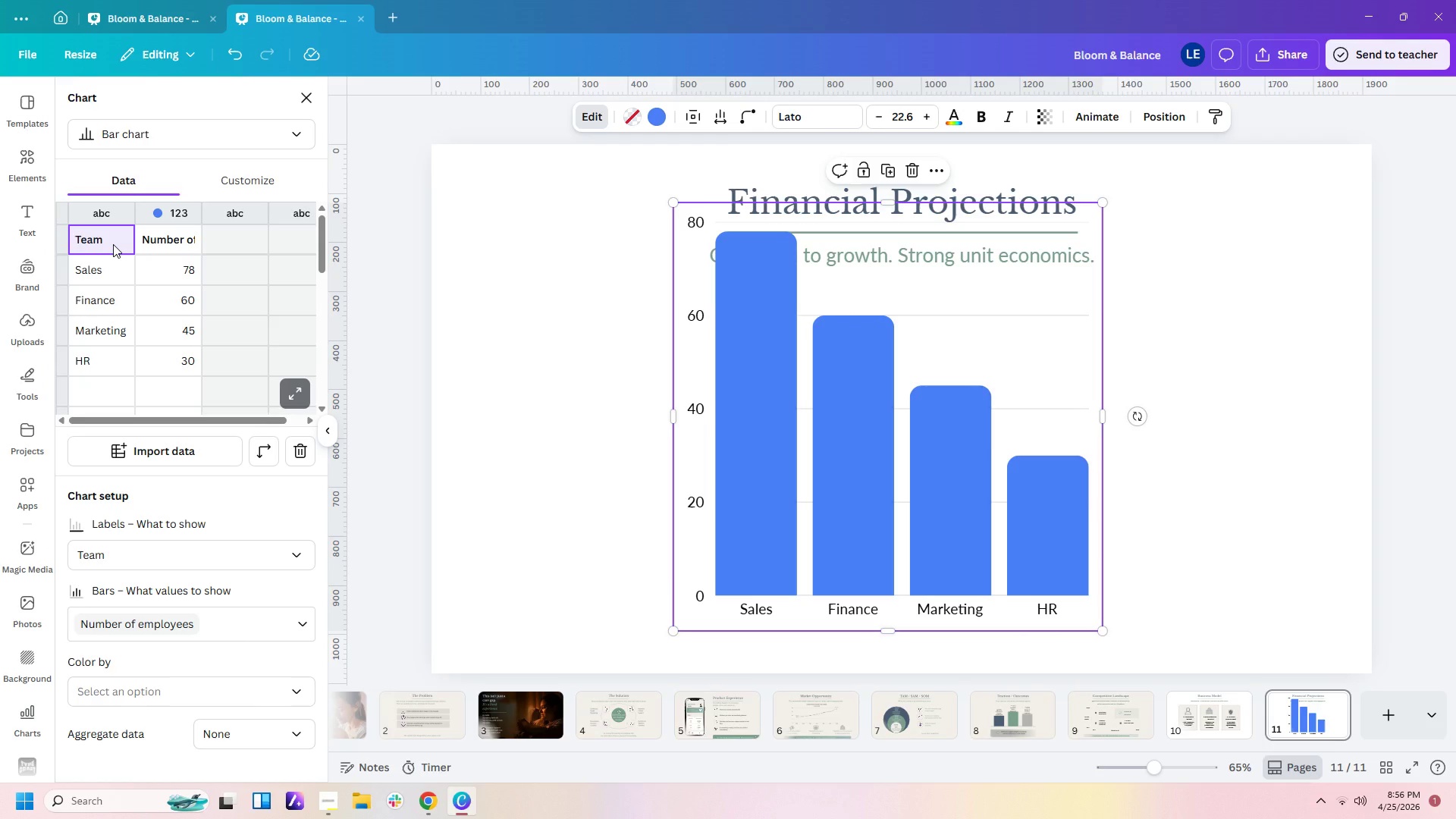 
type(Year)
 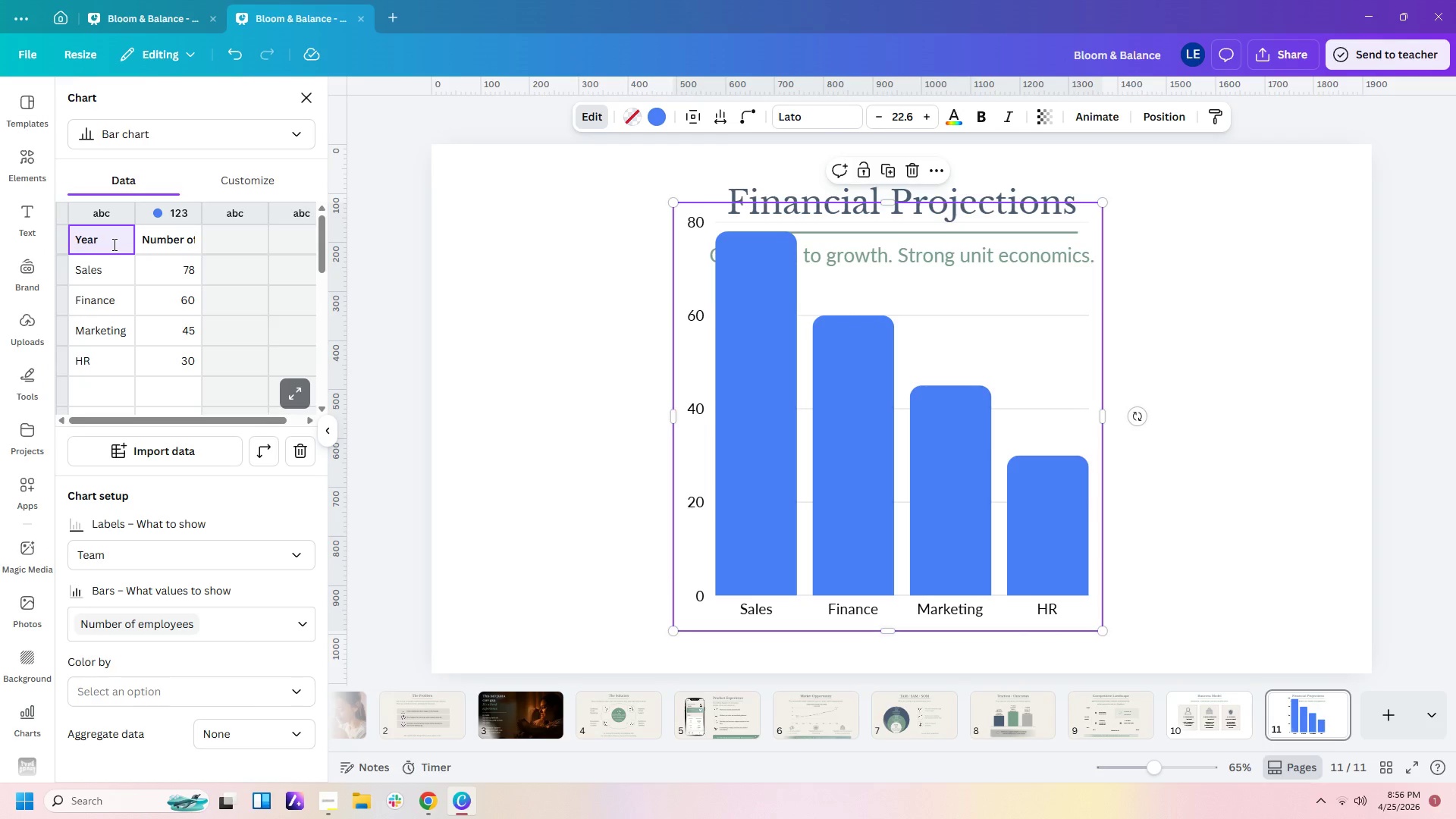 
key(Enter)
 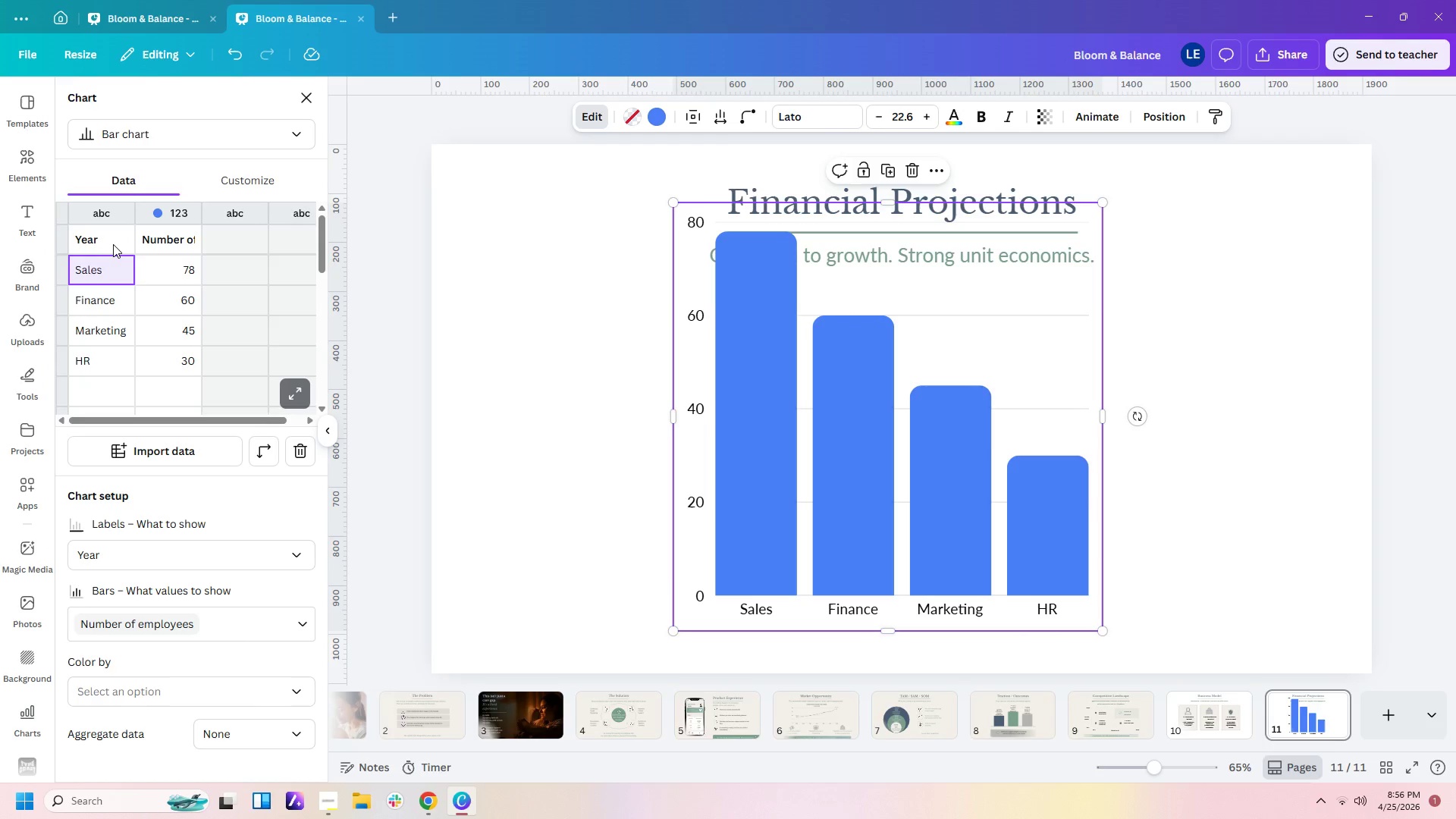 
type(Year 1)
 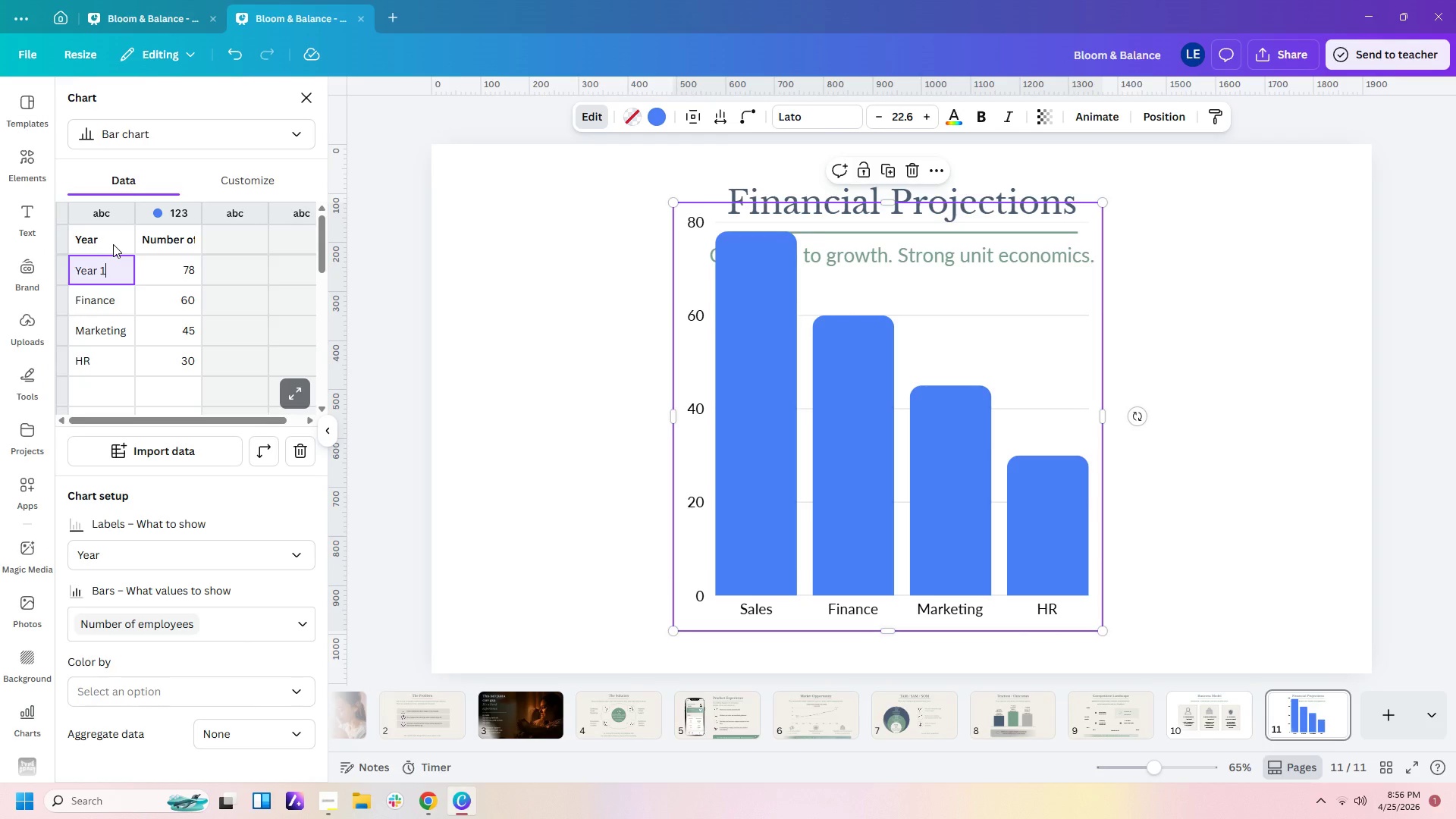 
key(Enter)
 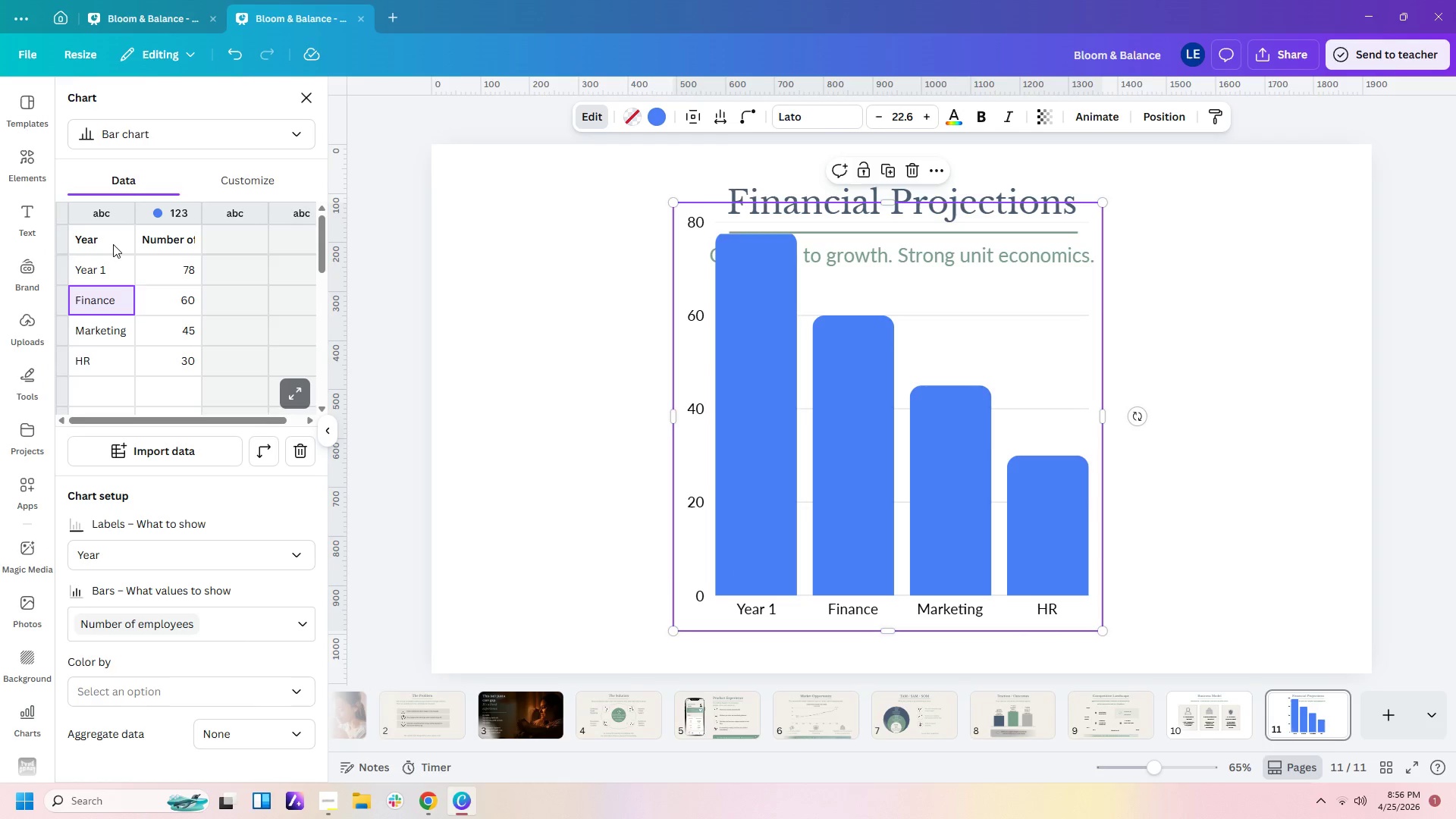 
type(Year 2)
 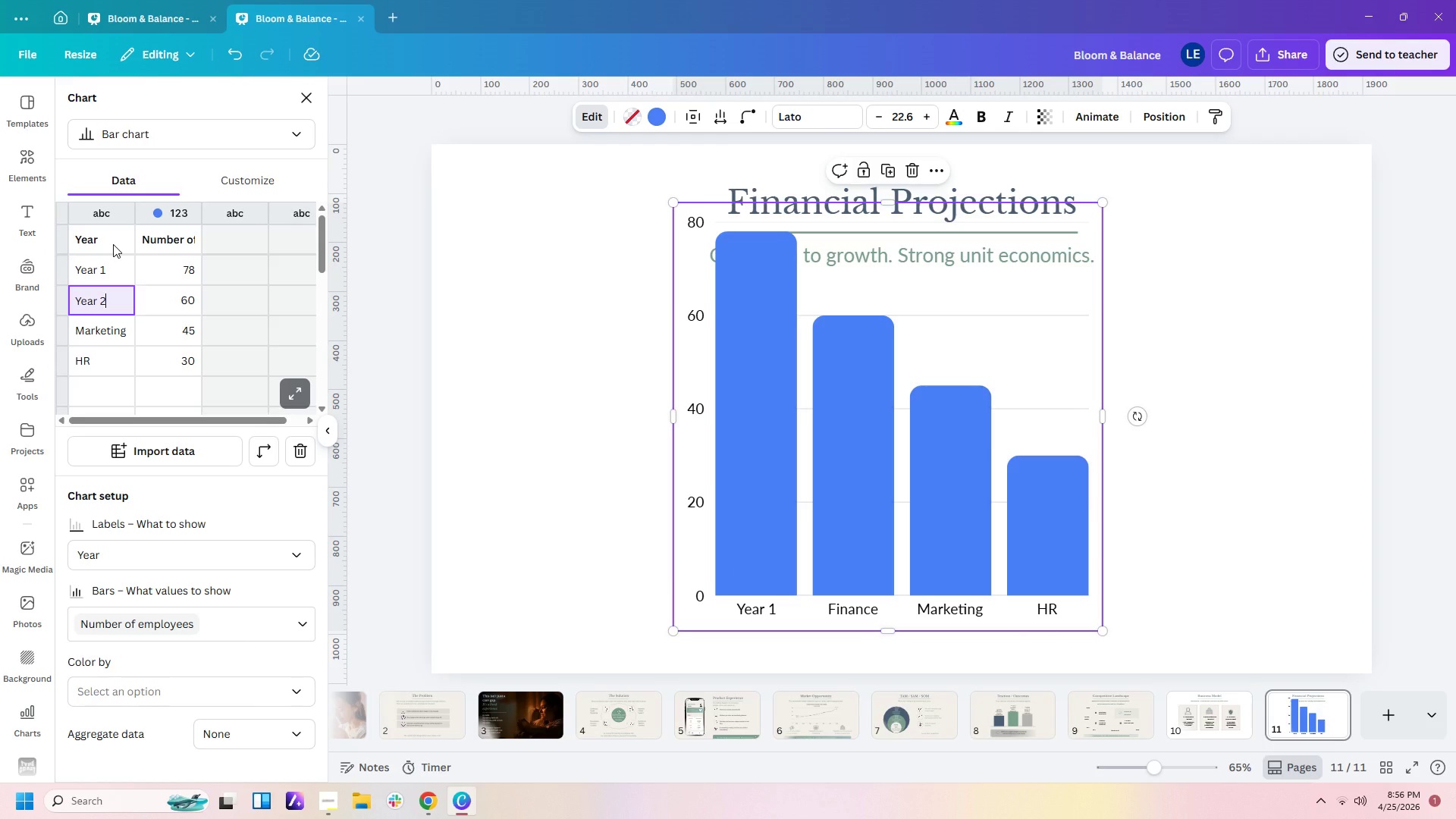 
key(Enter)
 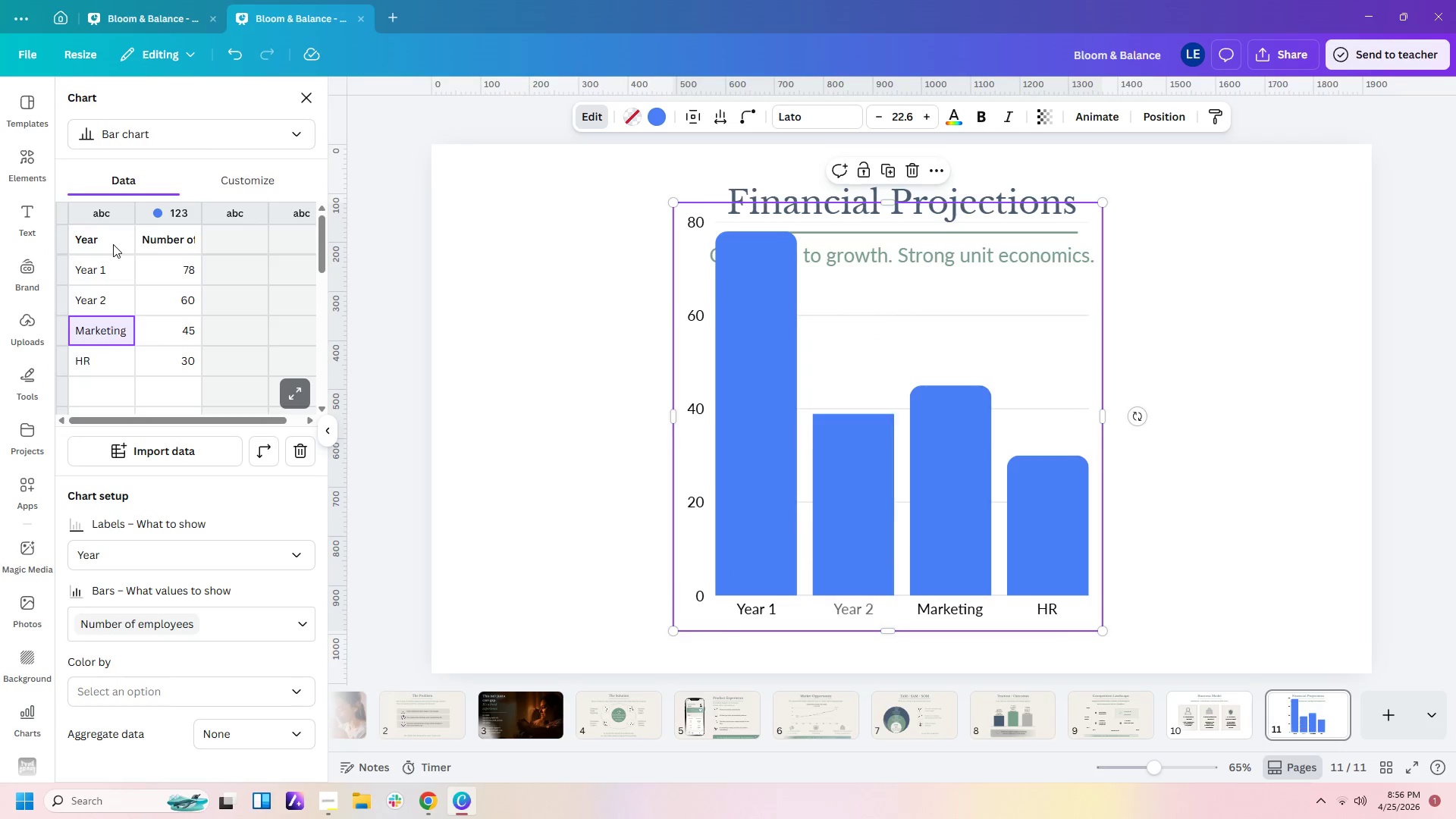 
type(Year 3)
 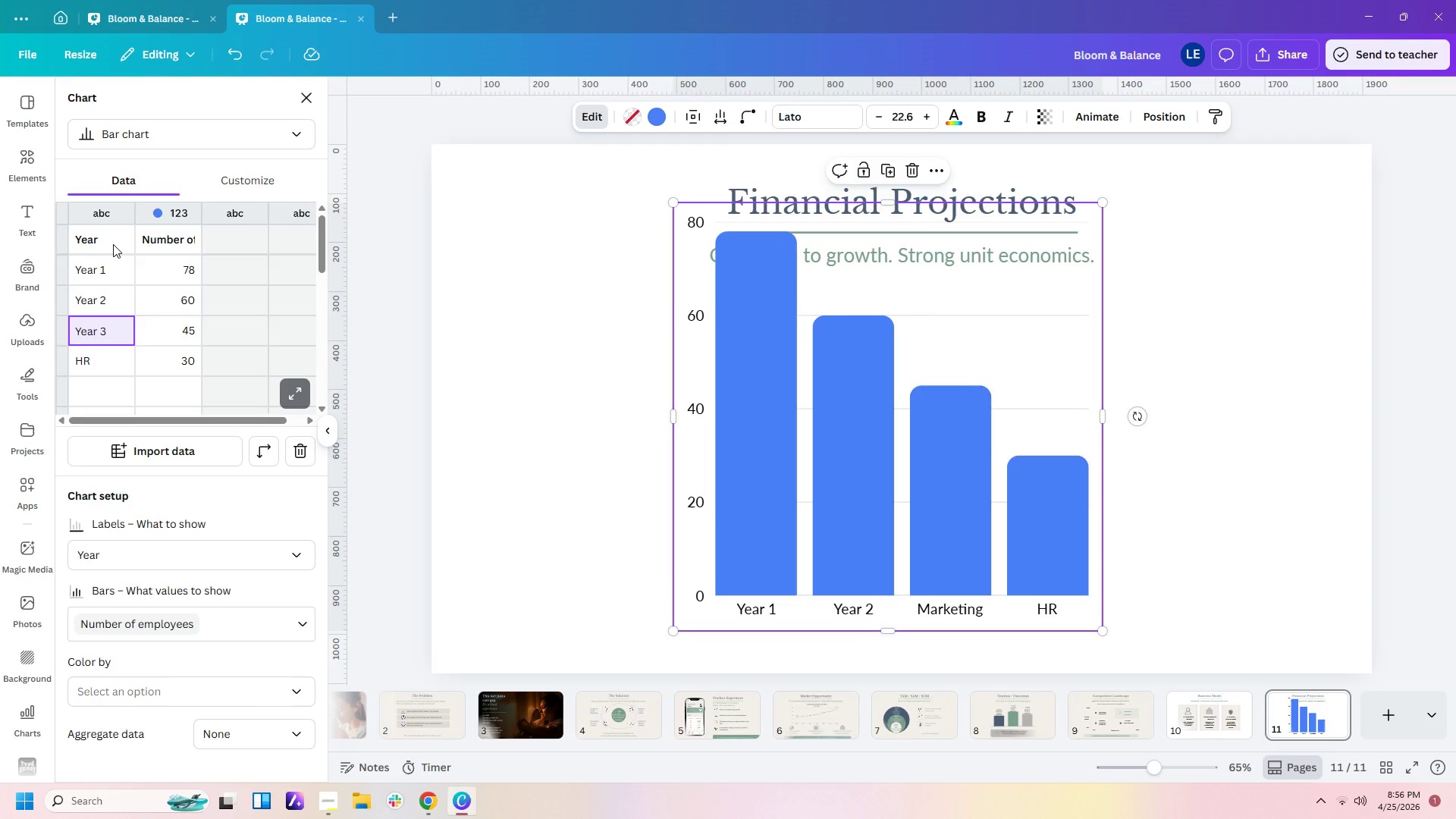 
key(Enter)
 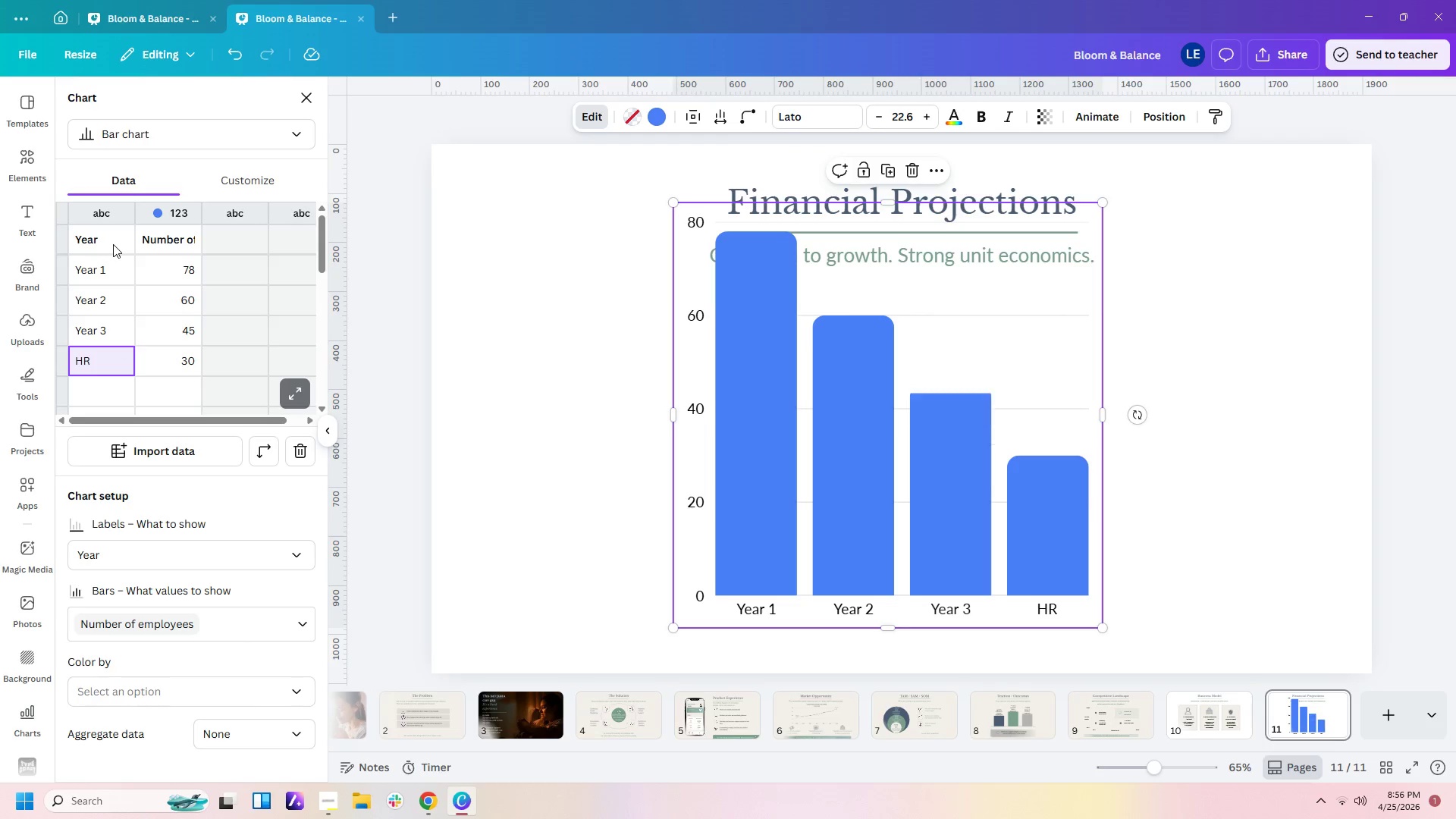 
type(Year 4)
 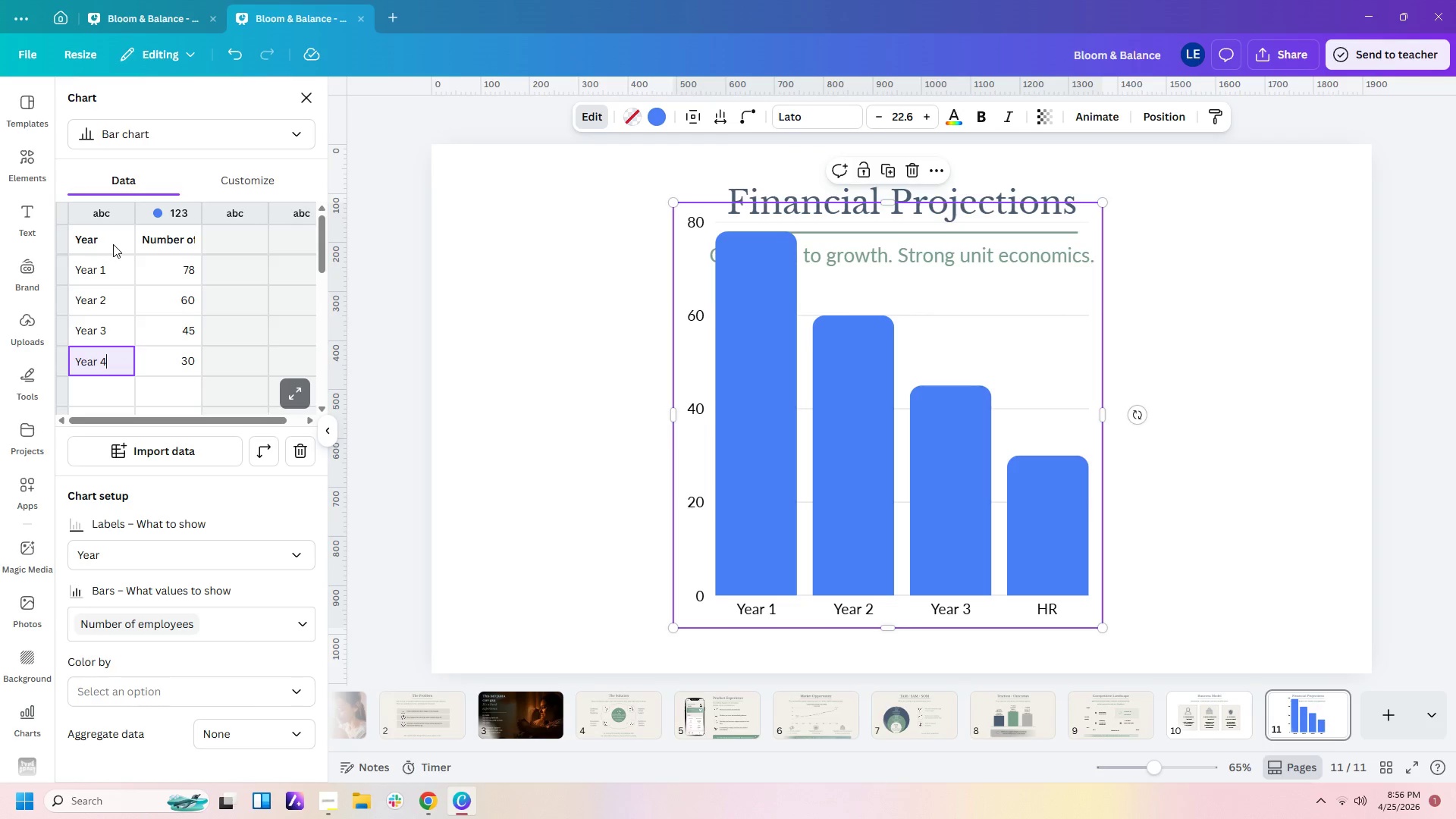 
key(Enter)
 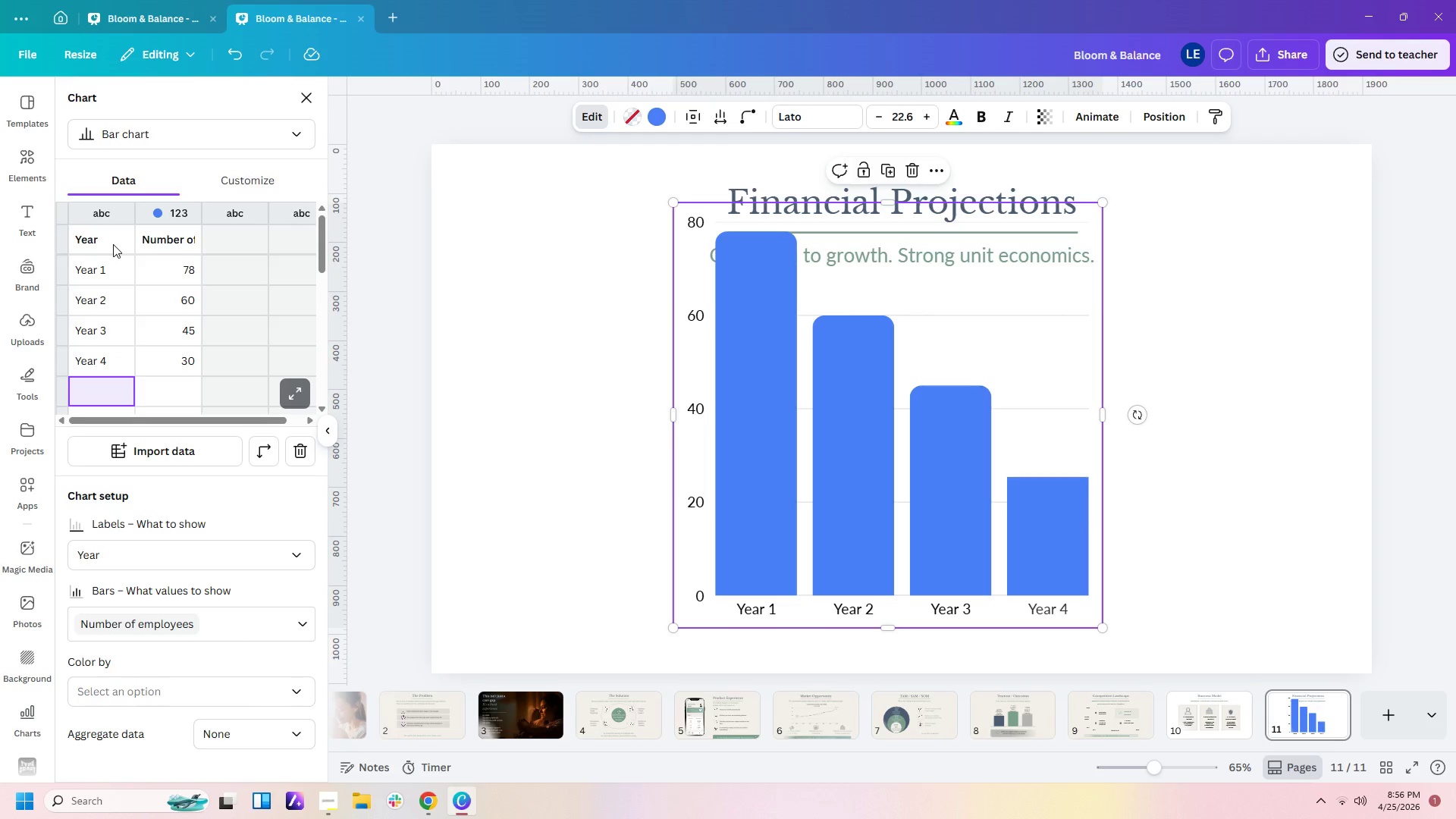 
type(Year )
 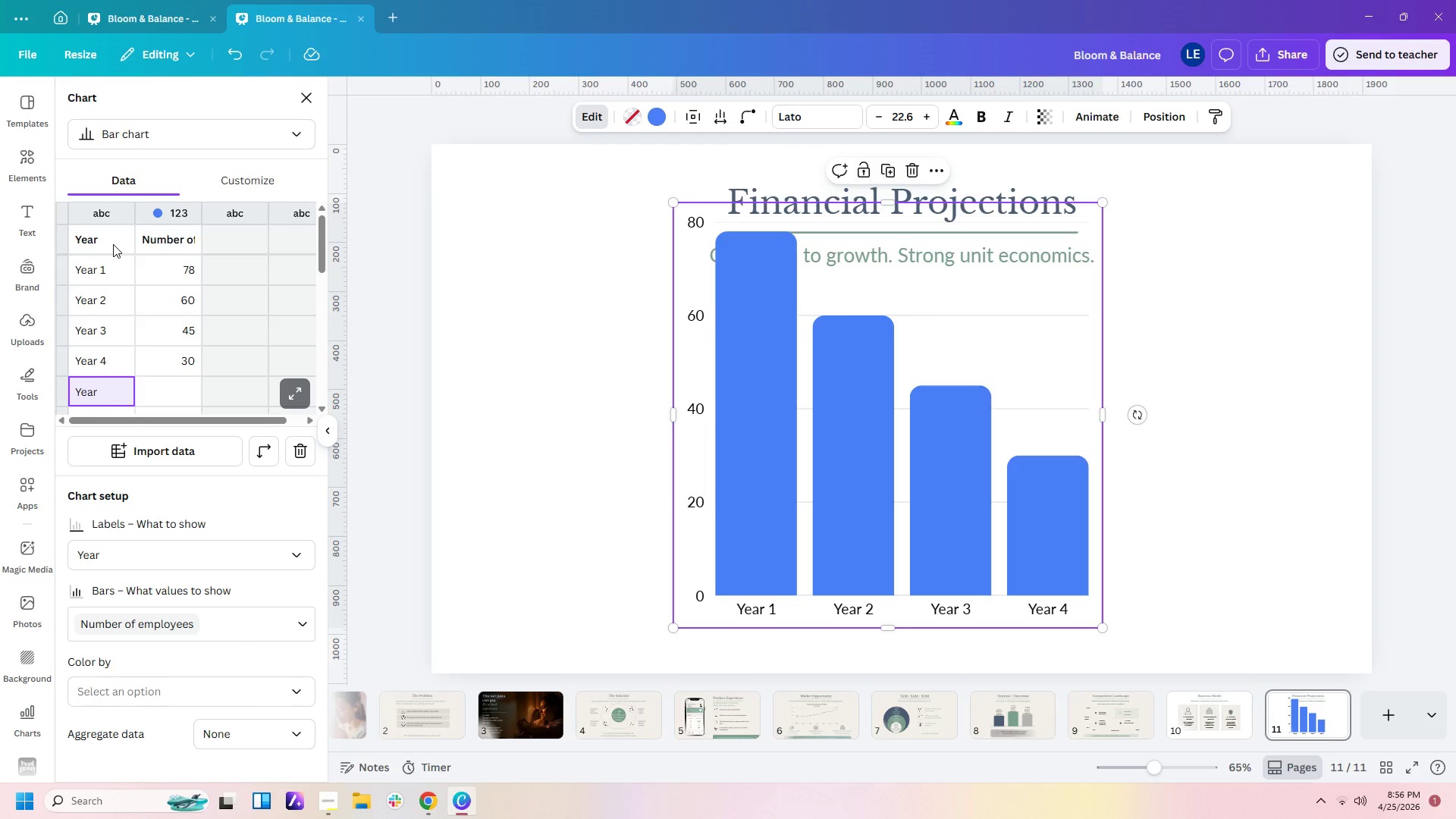 
key(Enter)
 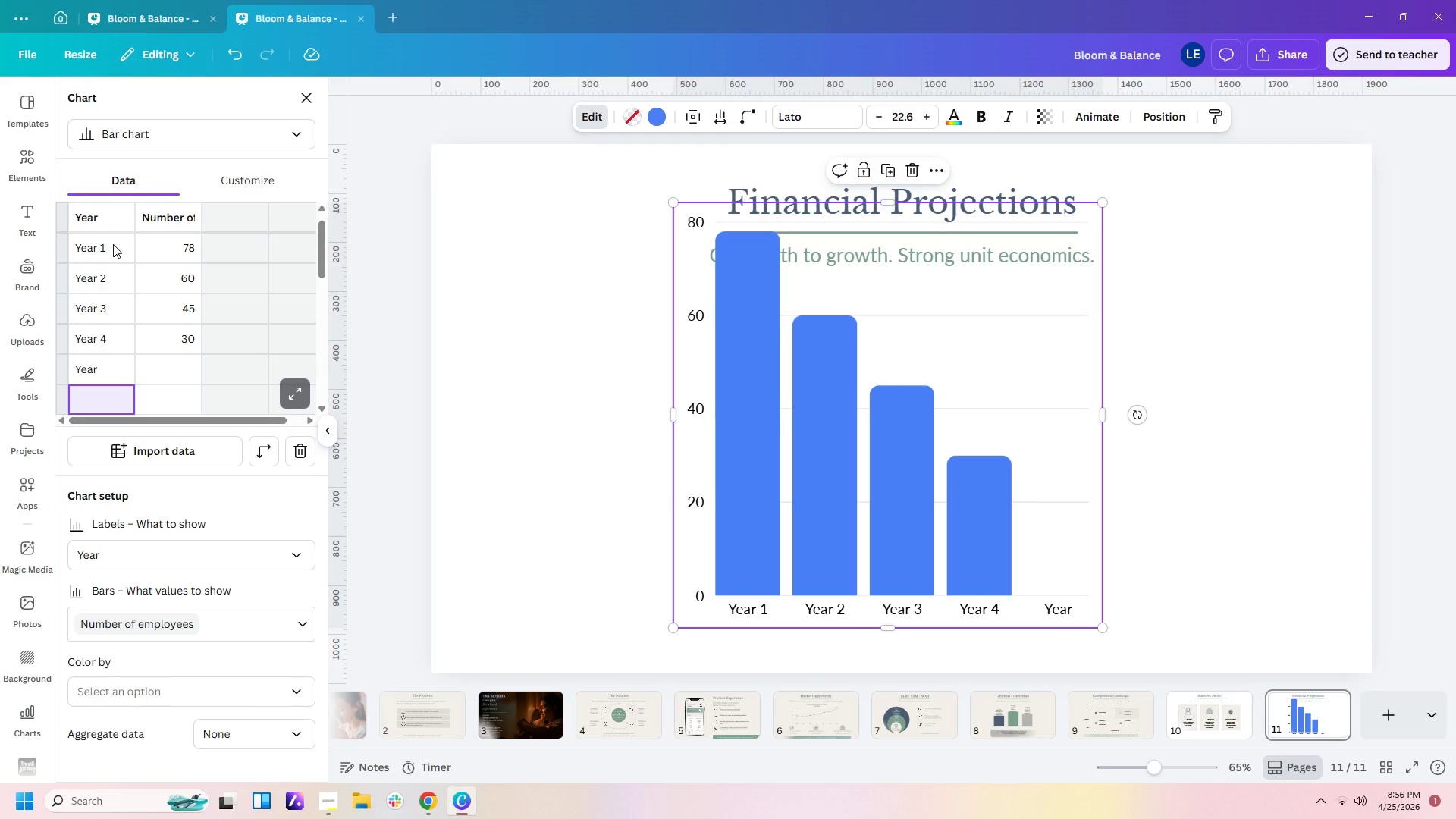 
key(ArrowUp)
 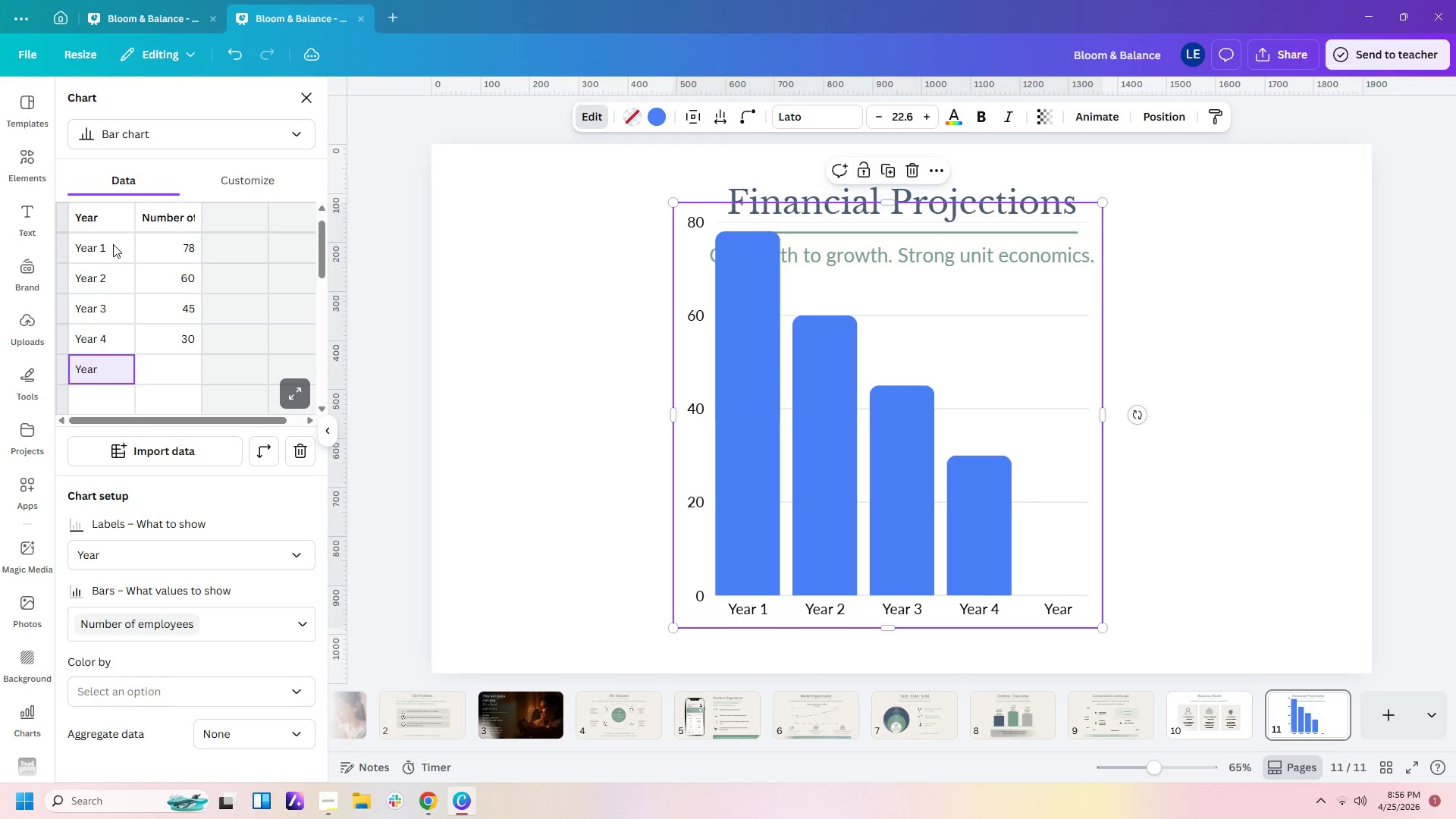 
type(Year 5)
 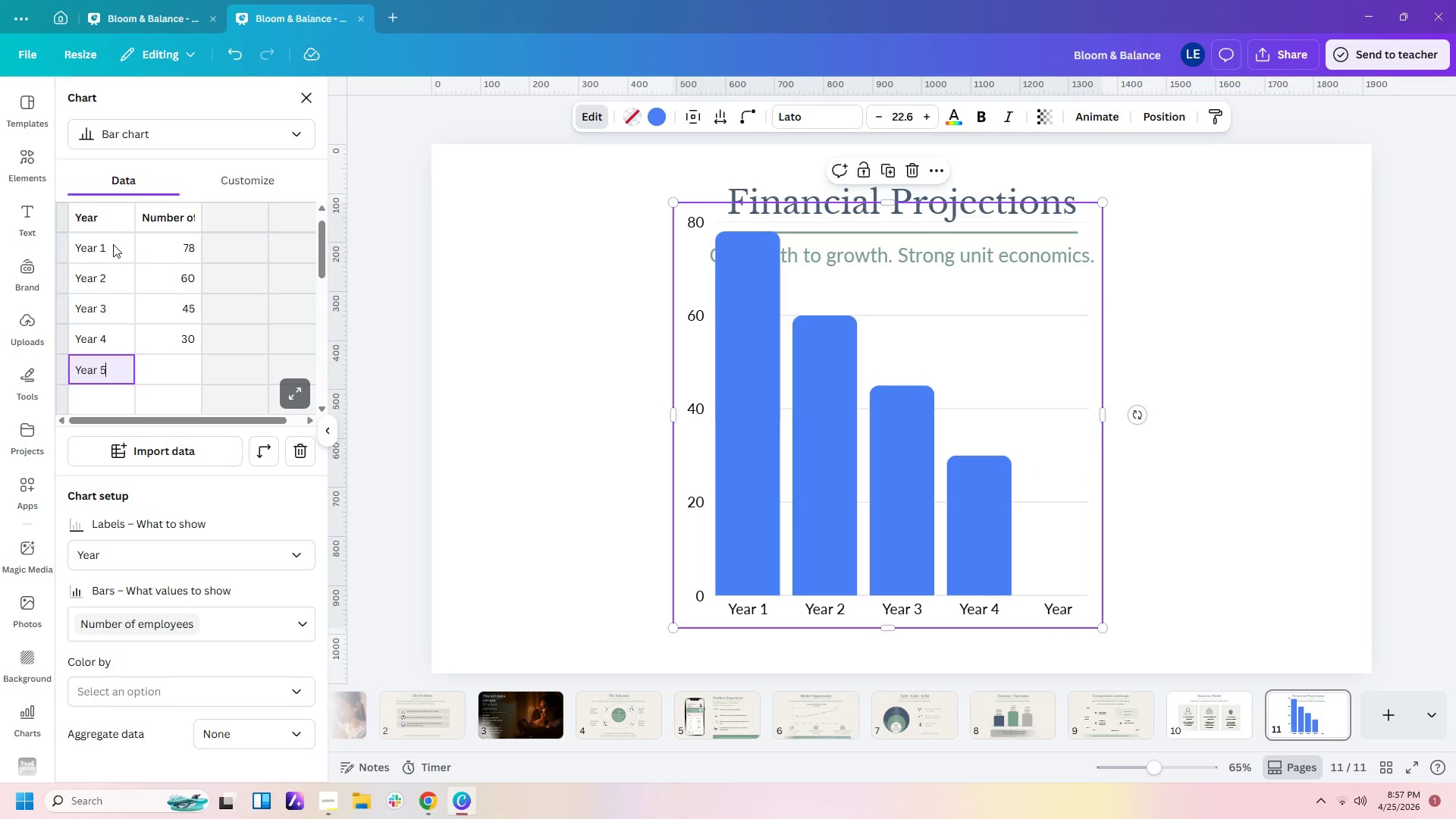 
key(Enter)
 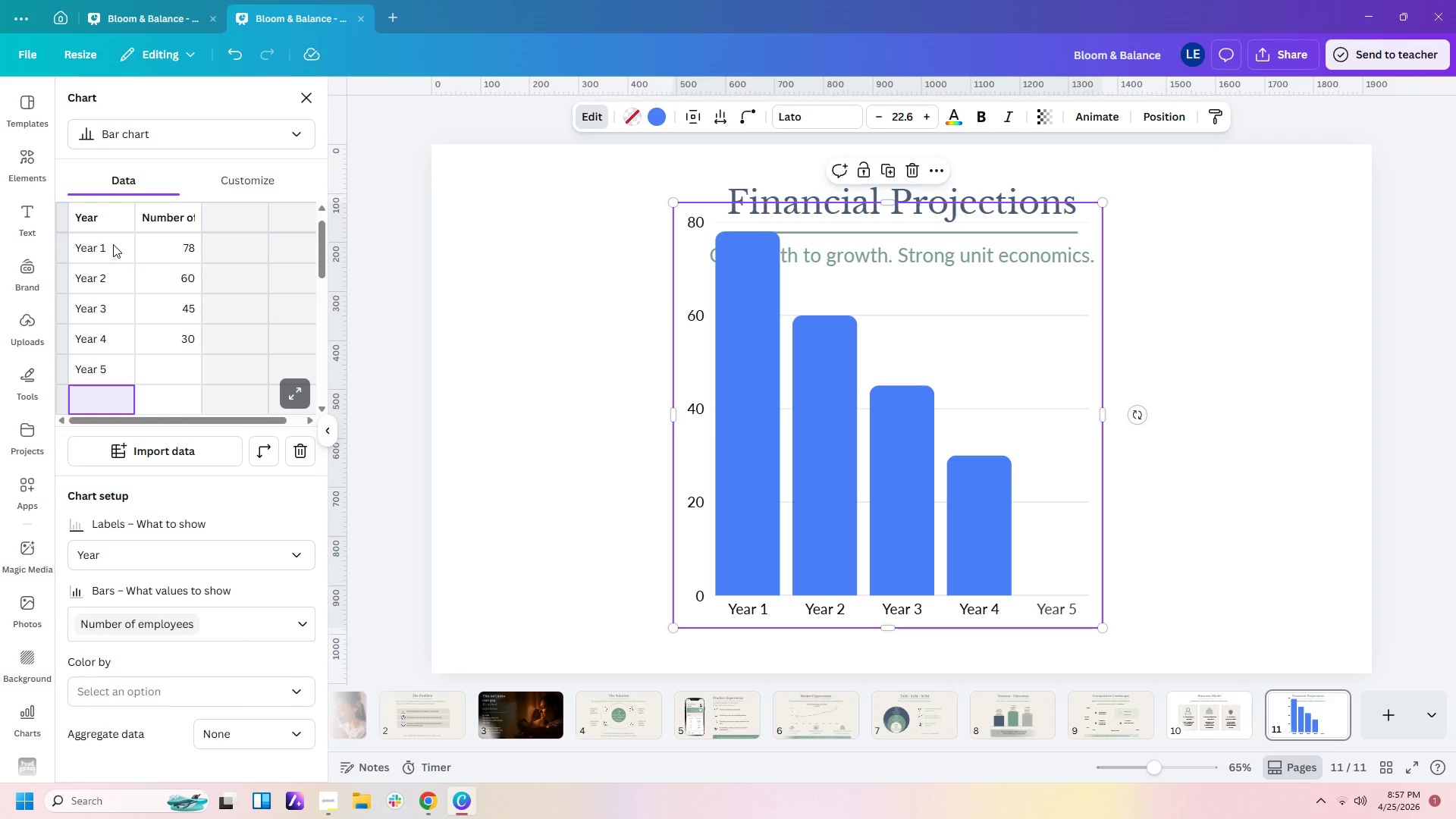 
key(ArrowUp)
 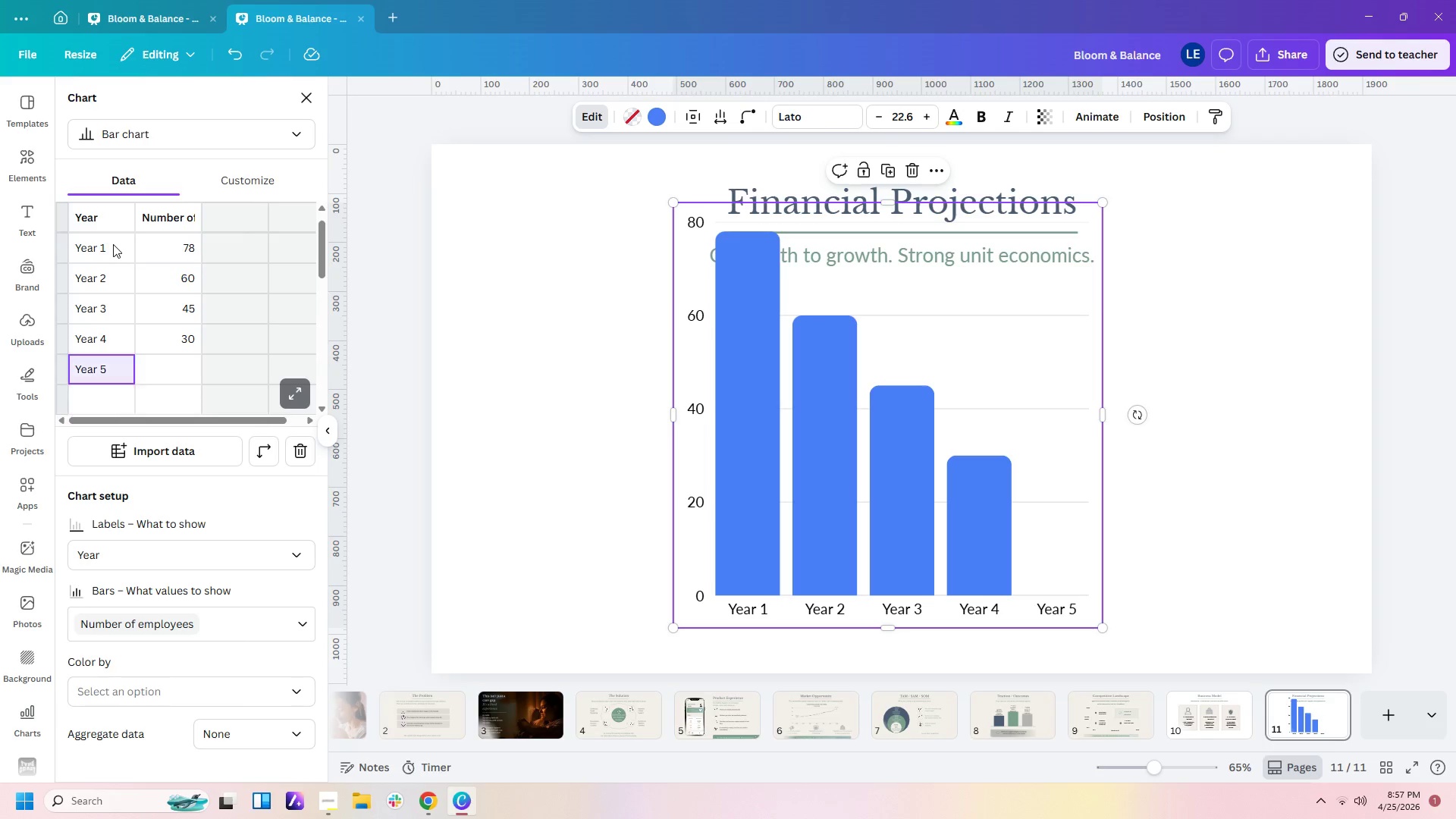 
key(ArrowUp)
 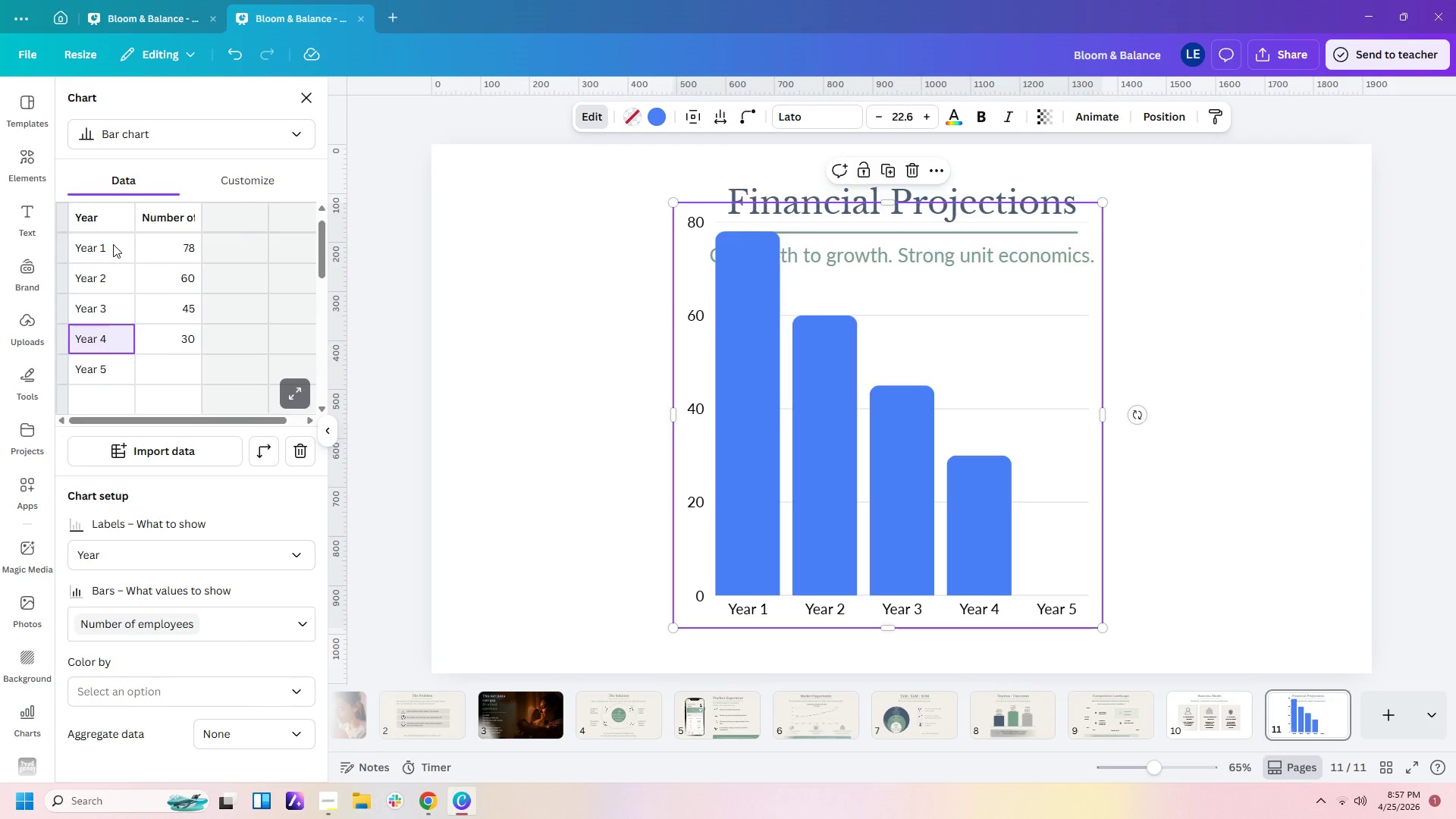 
key(ArrowUp)
 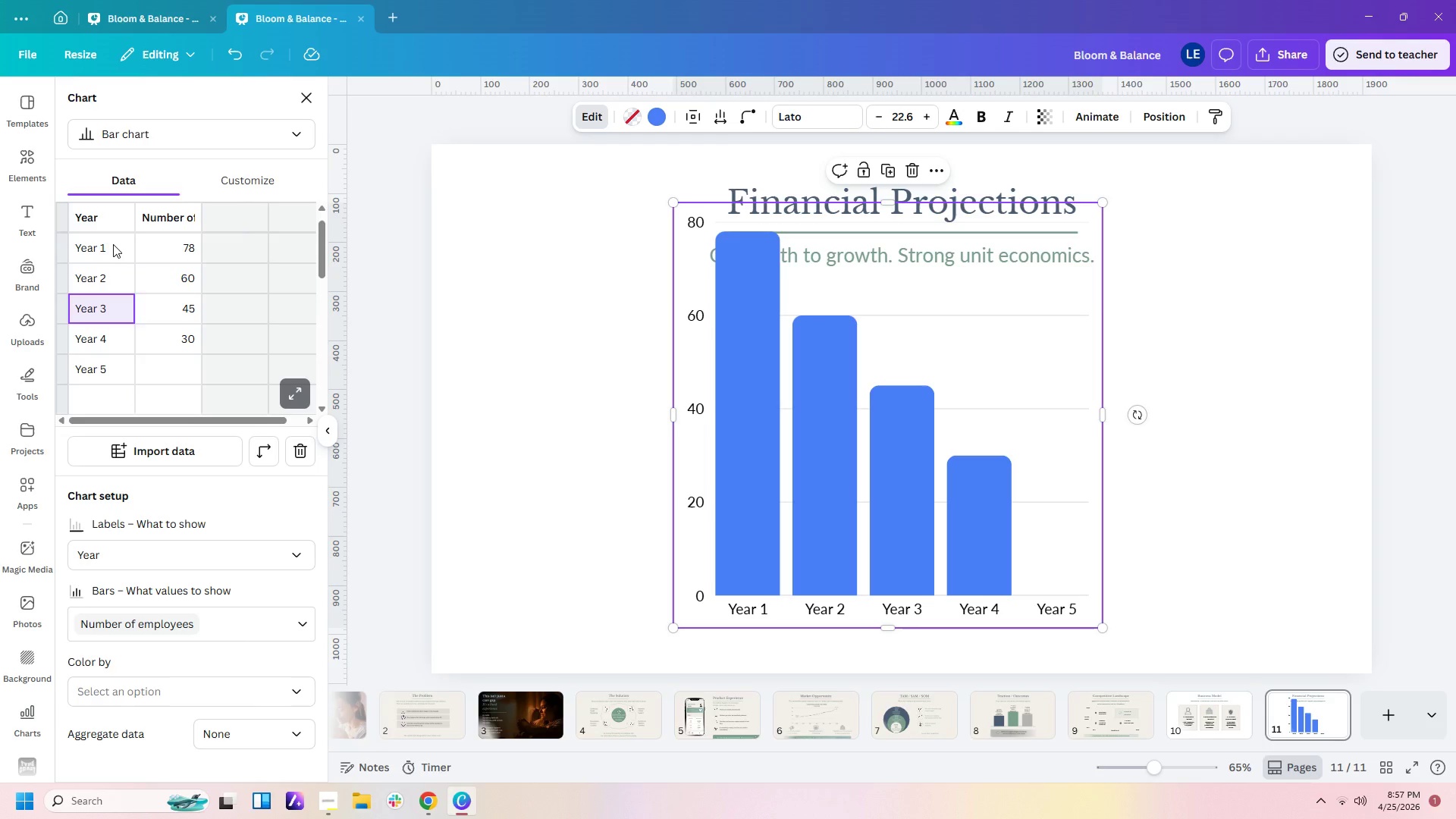 
key(ArrowUp)
 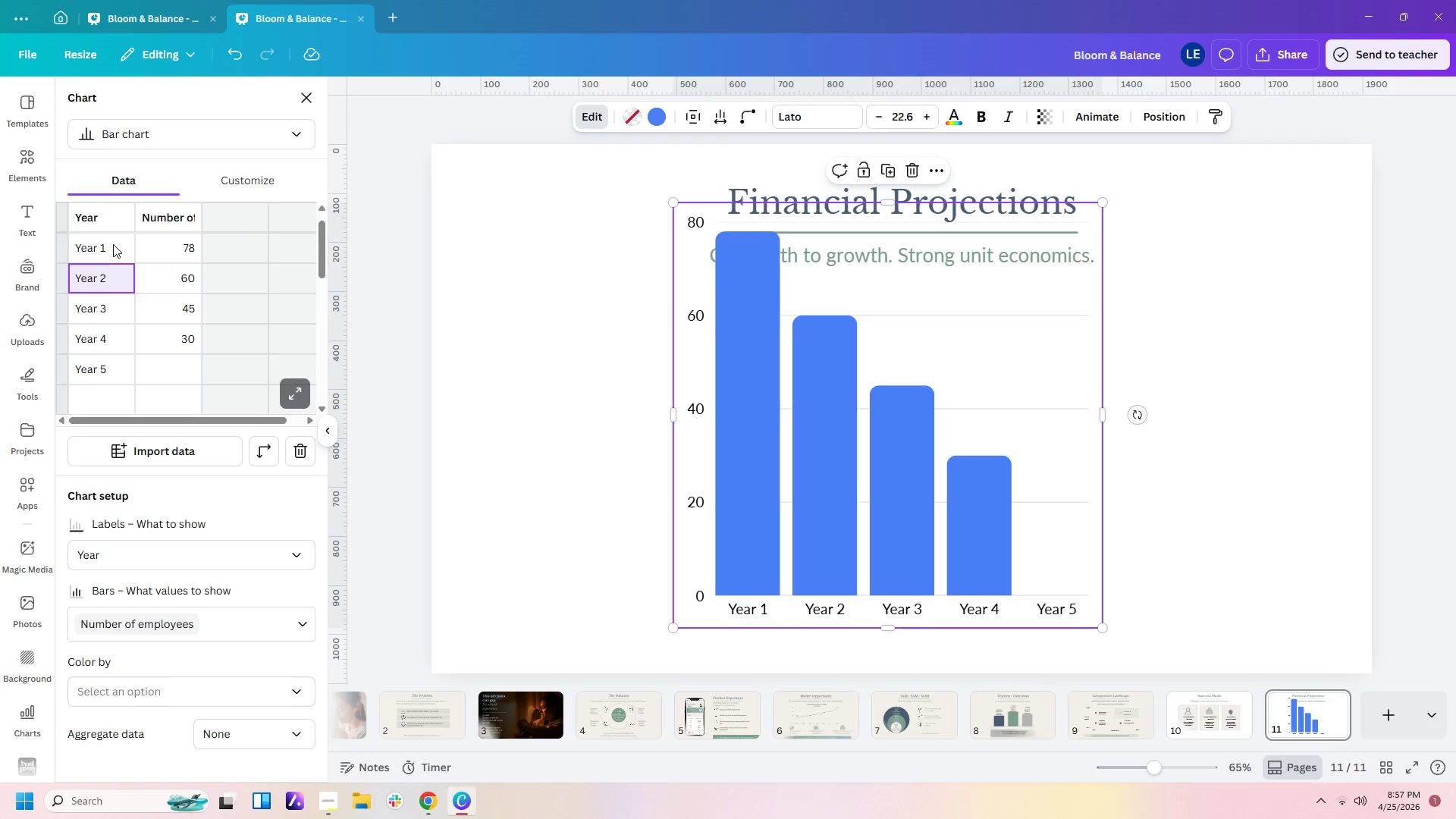 
key(ArrowUp)
 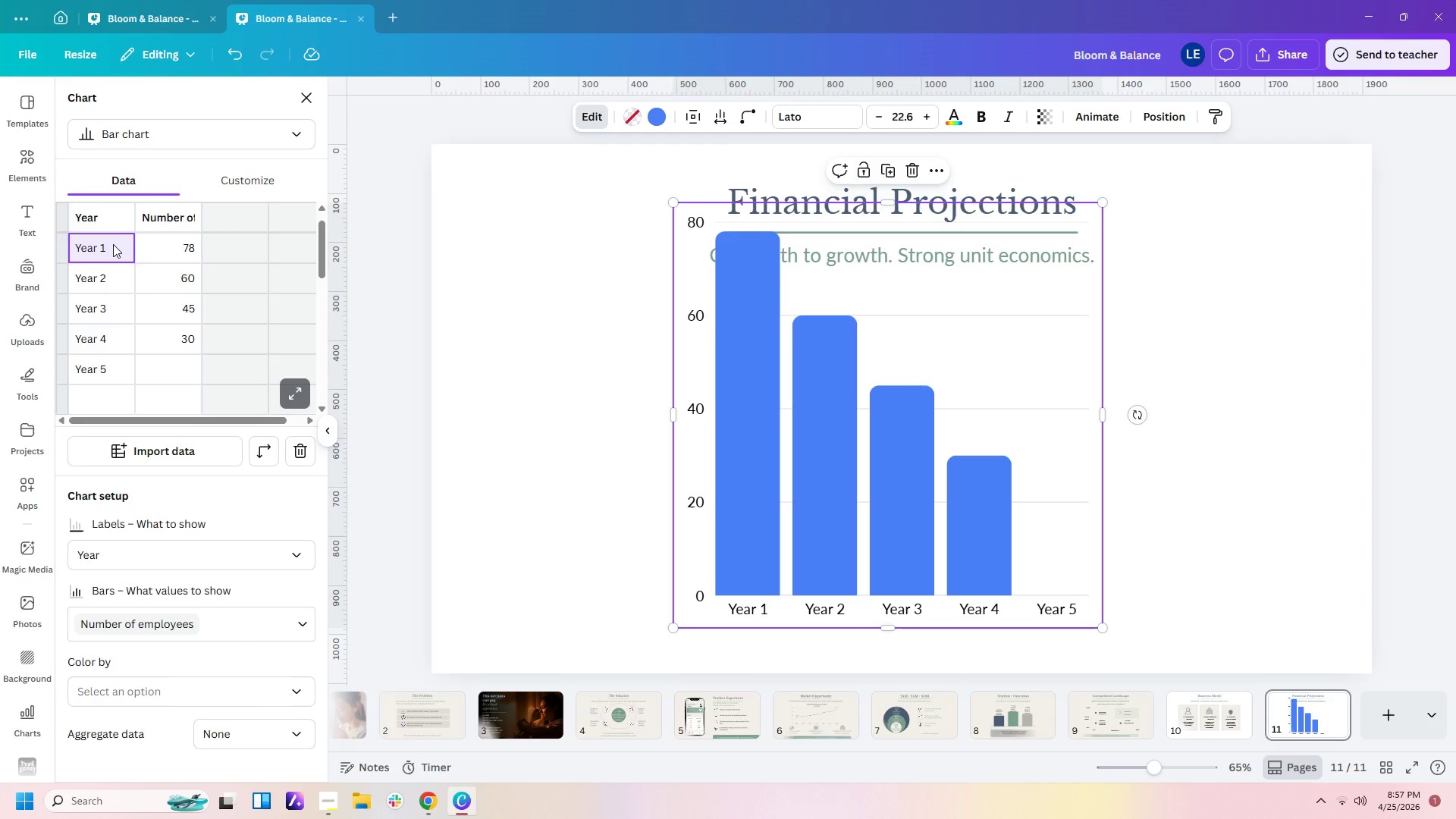 
key(ArrowRight)
 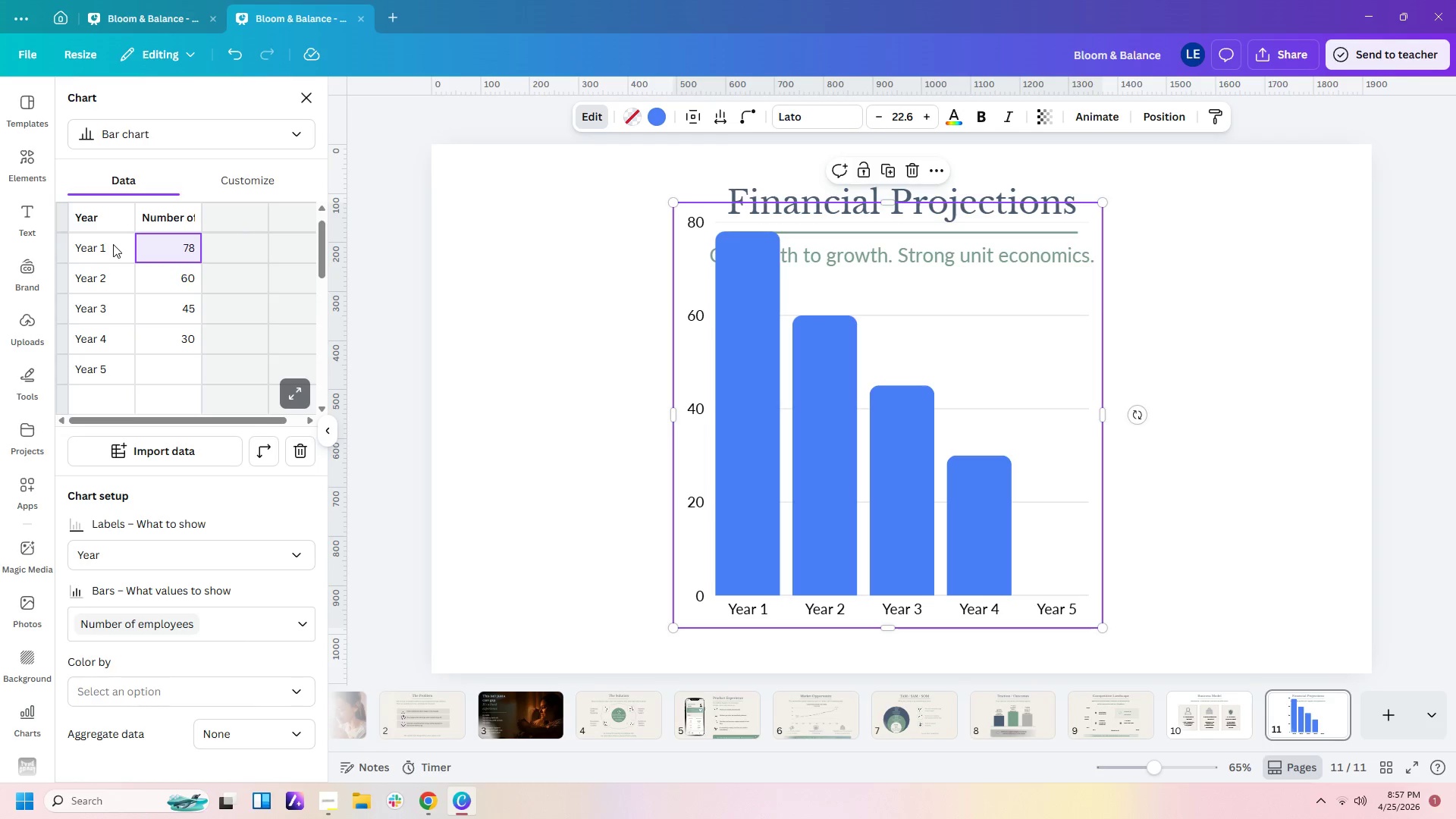 
key(8)
 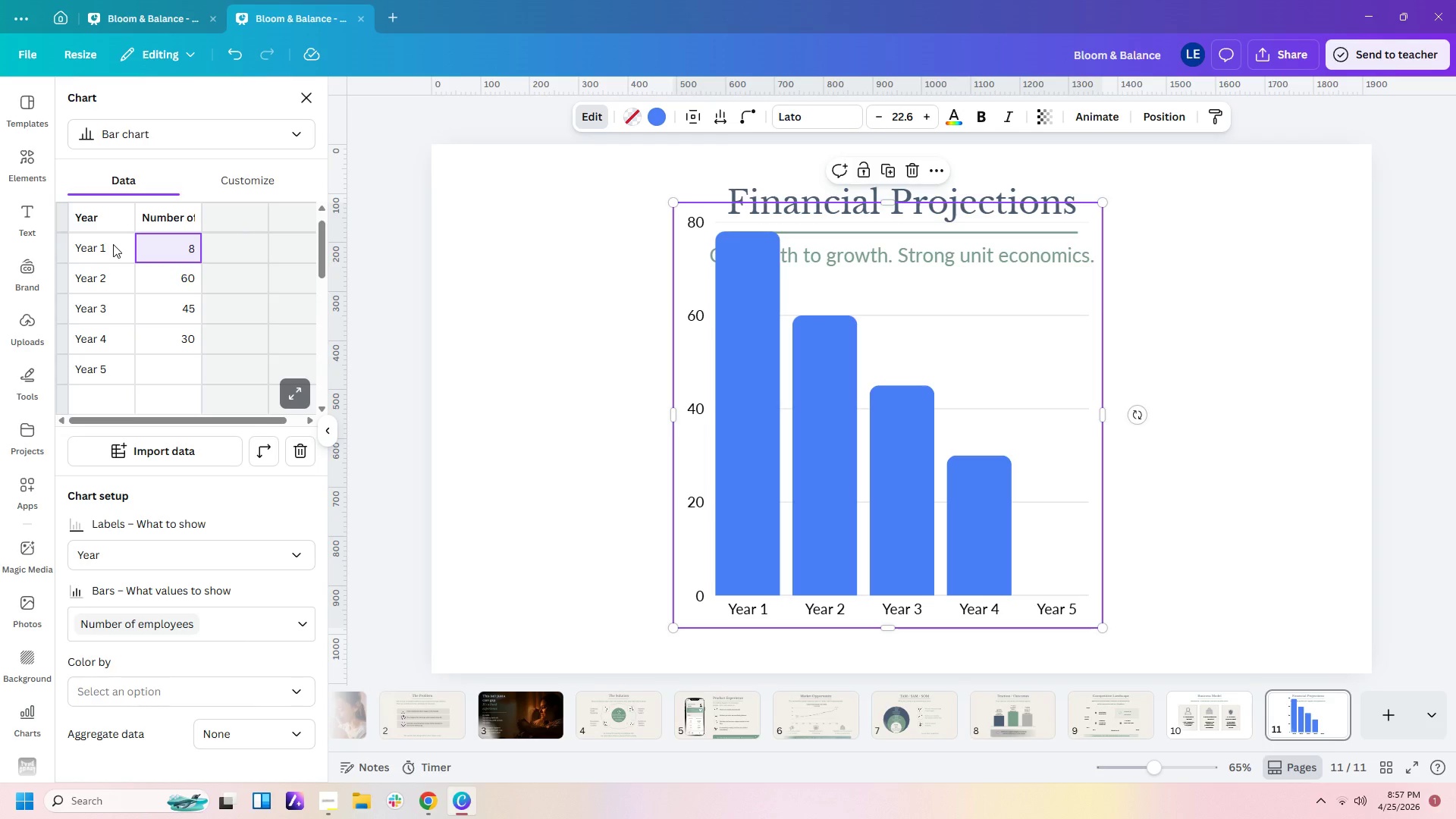 
key(Shift+ShiftLeft)
 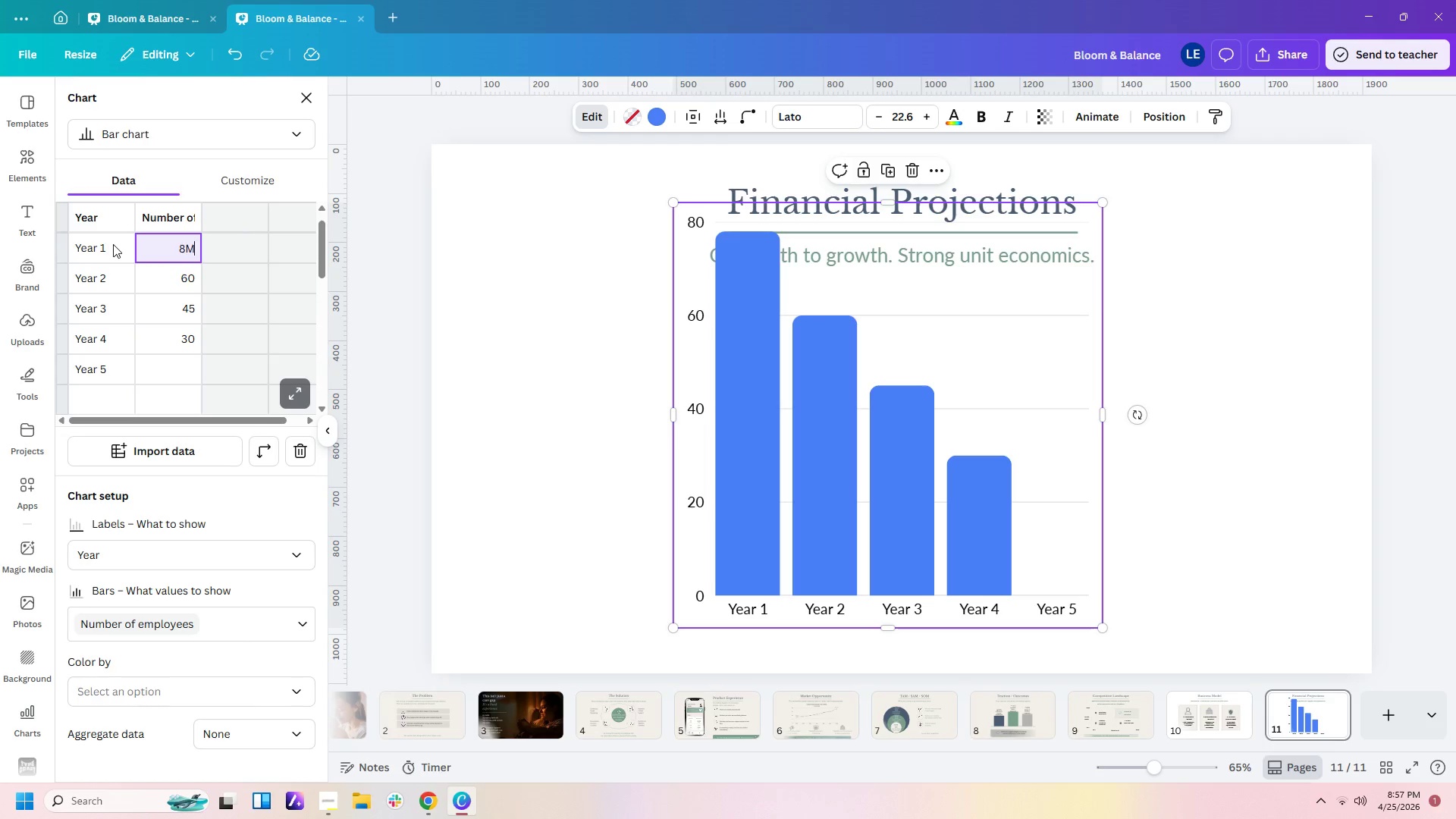 
key(Shift+M)
 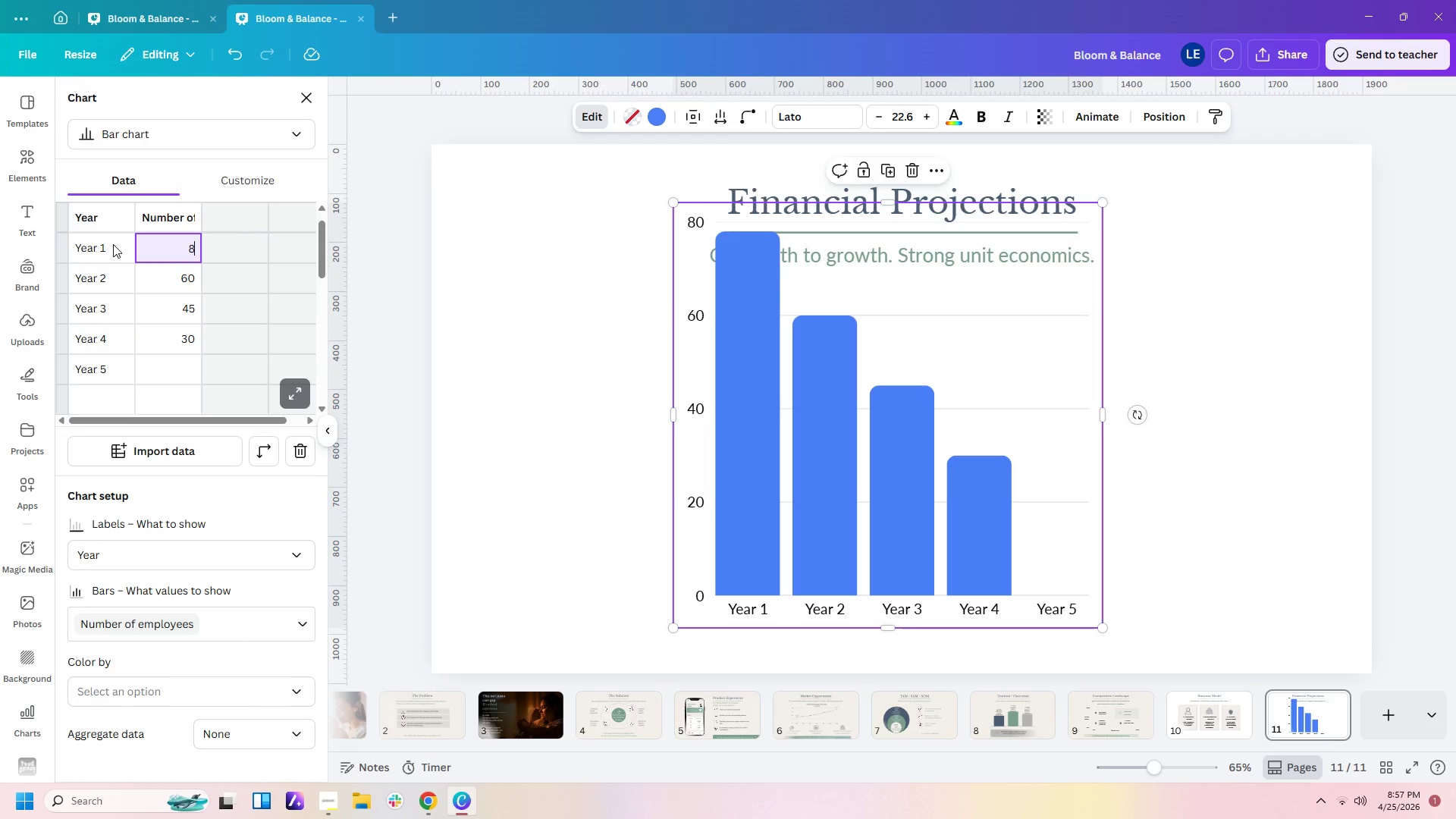 
key(Backspace)
 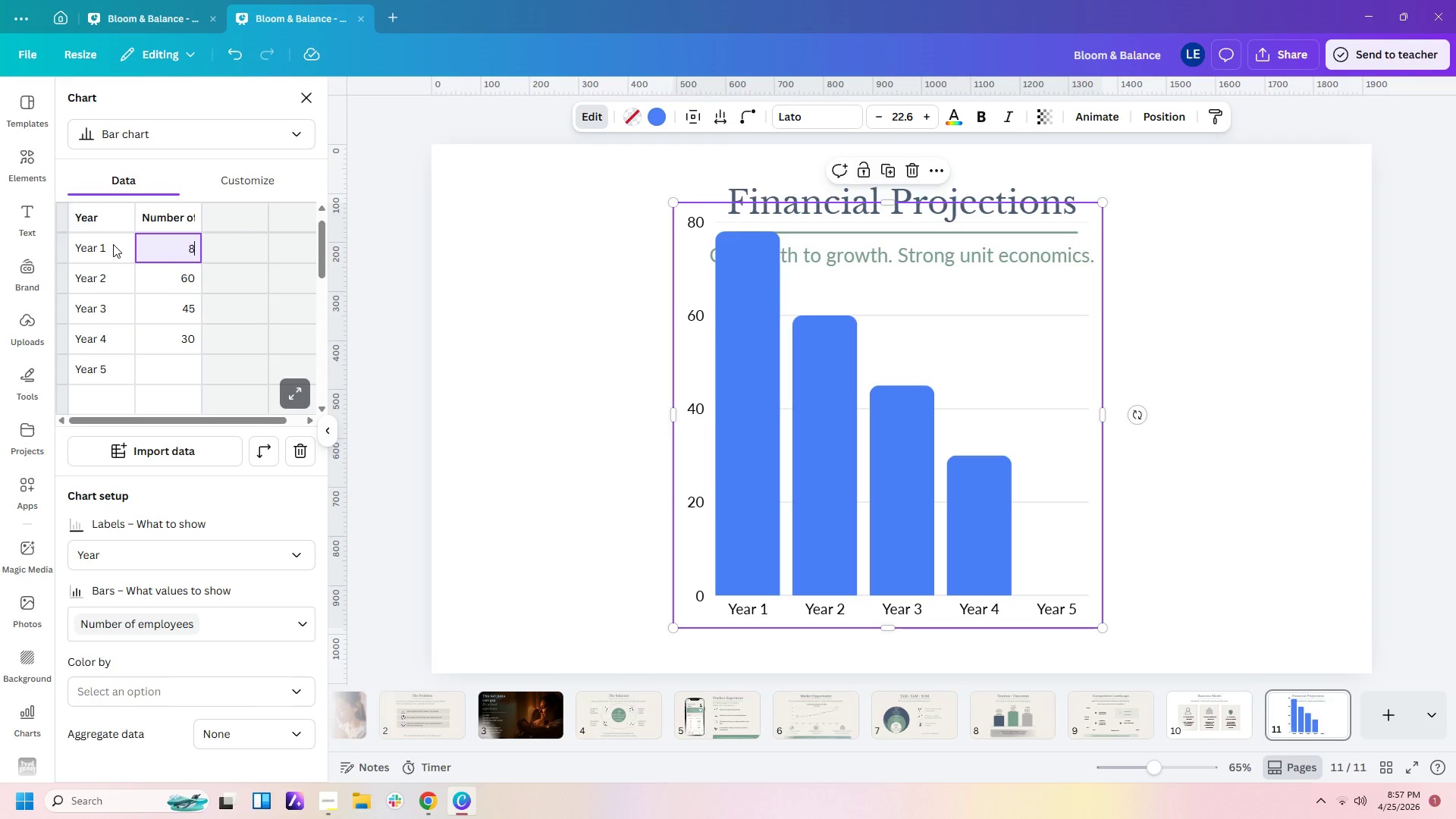 
key(Enter)
 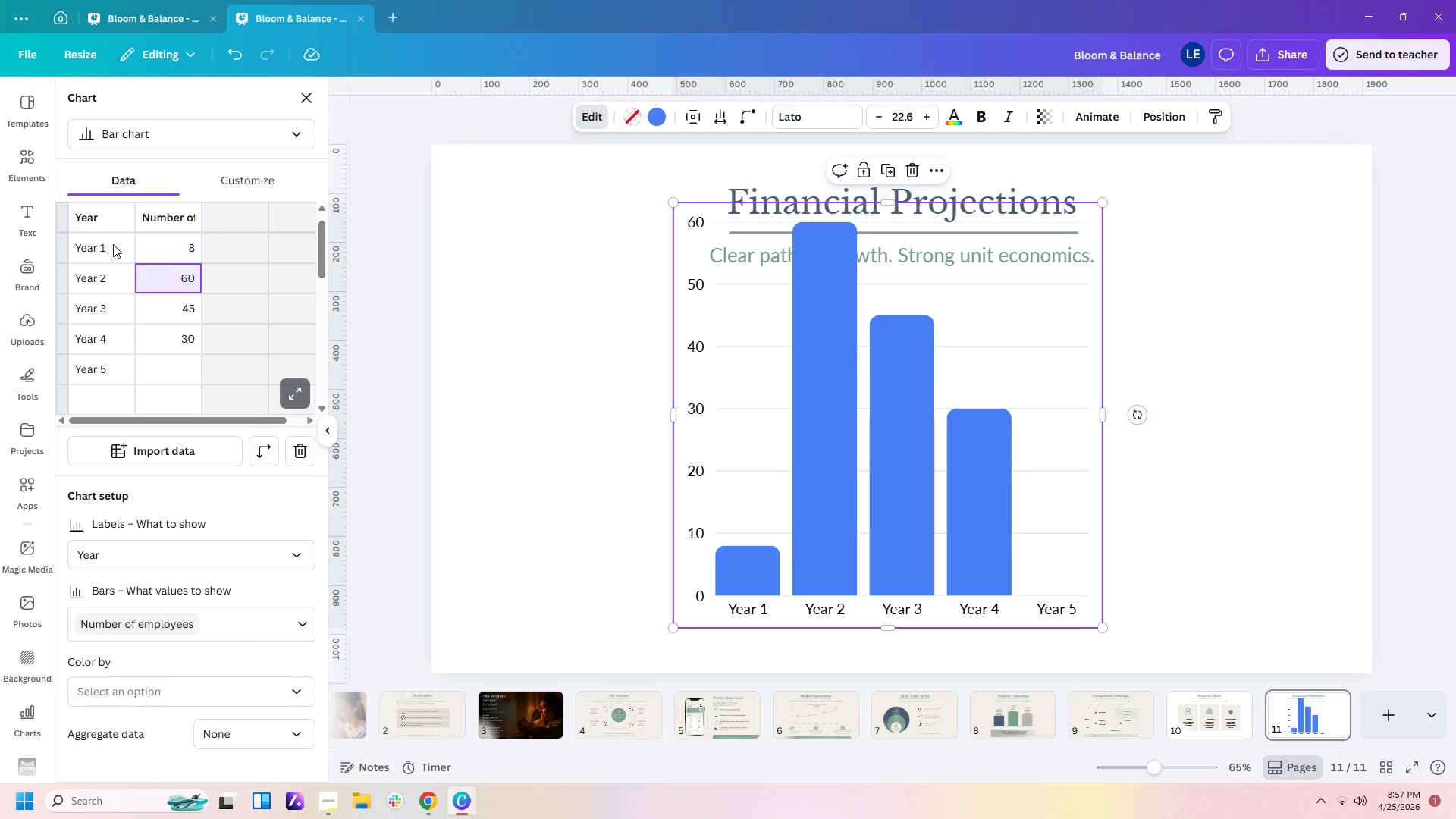 
type(a4)
 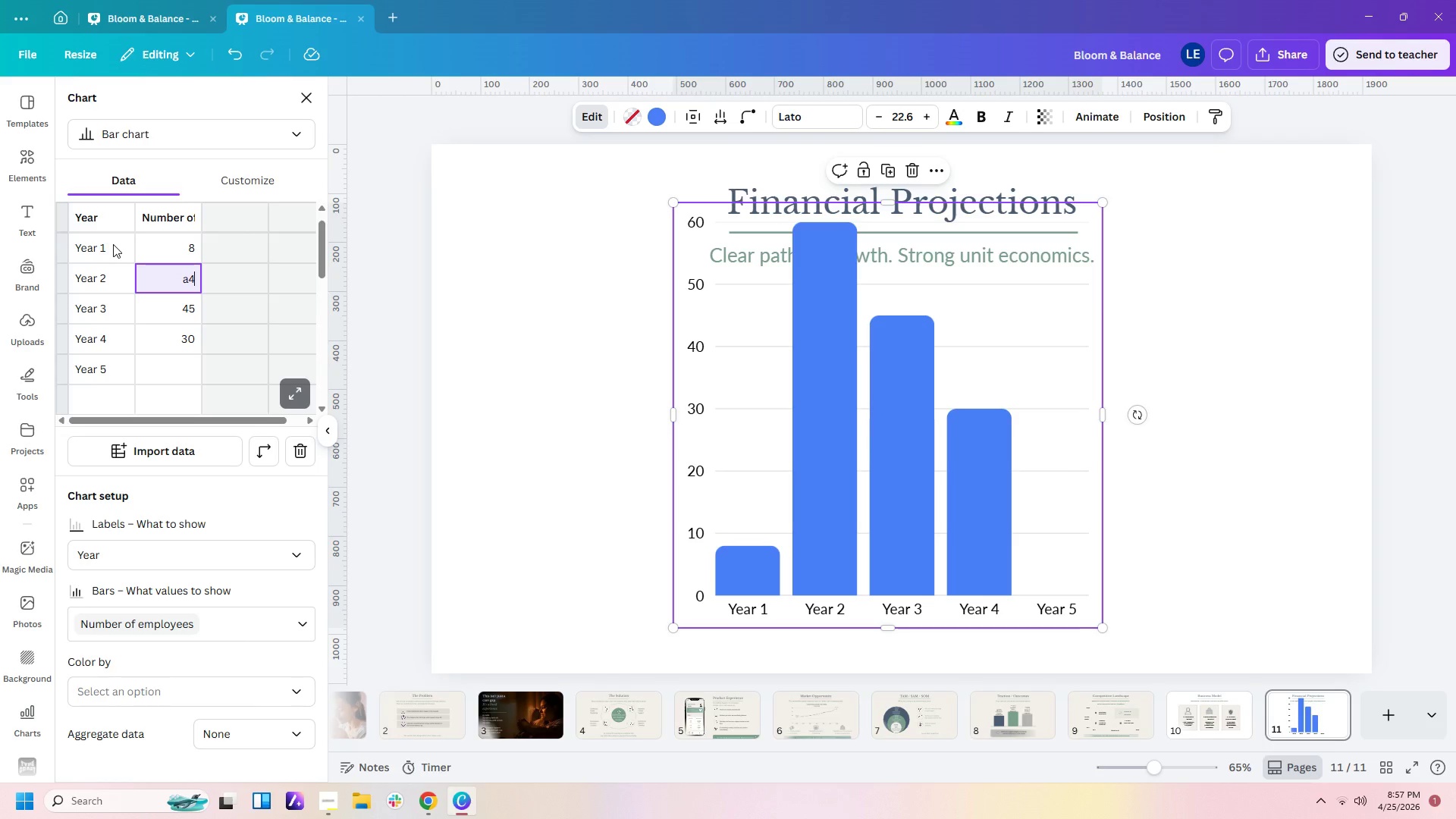 
key(Enter)
 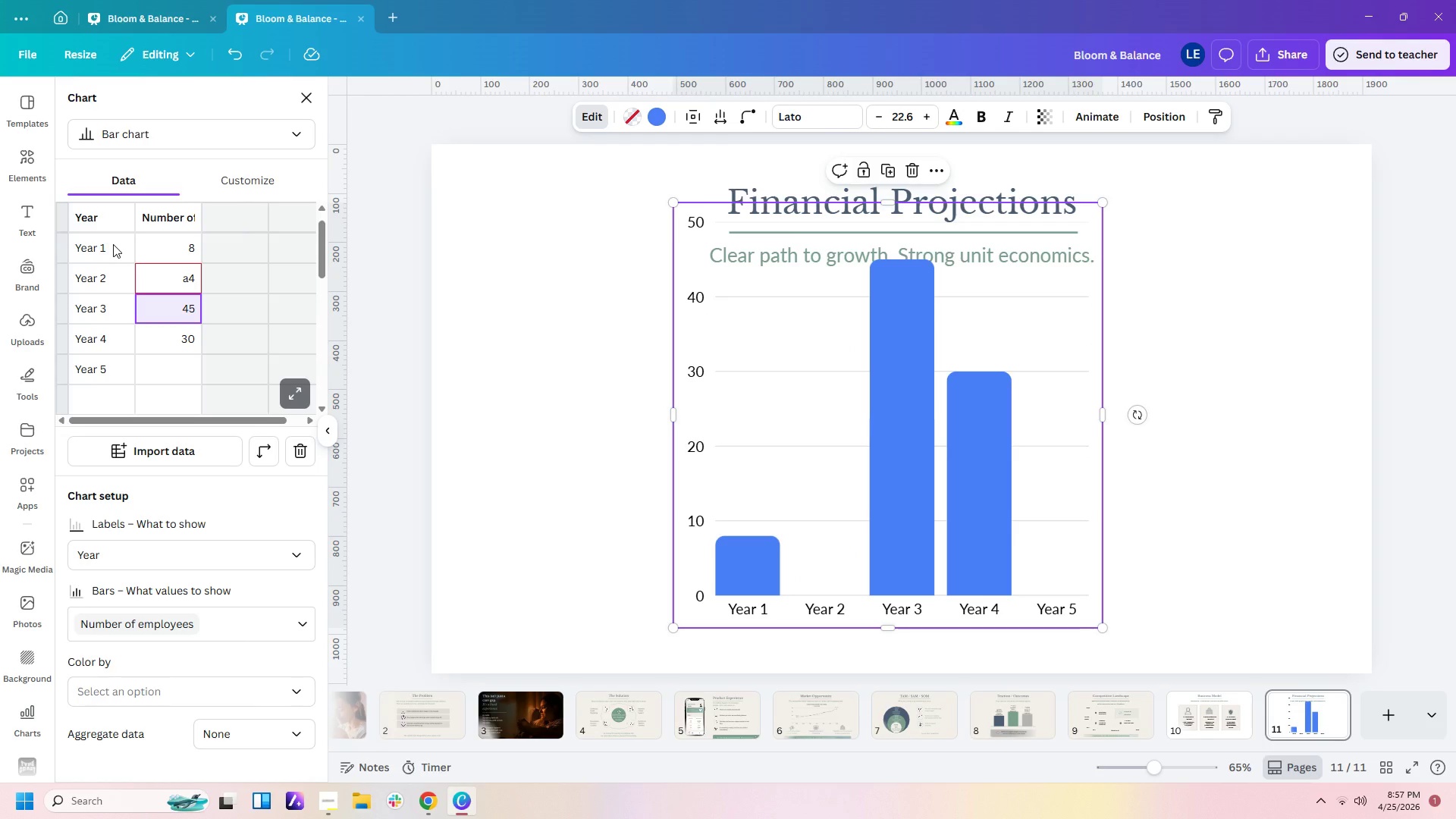 
key(ArrowUp)
 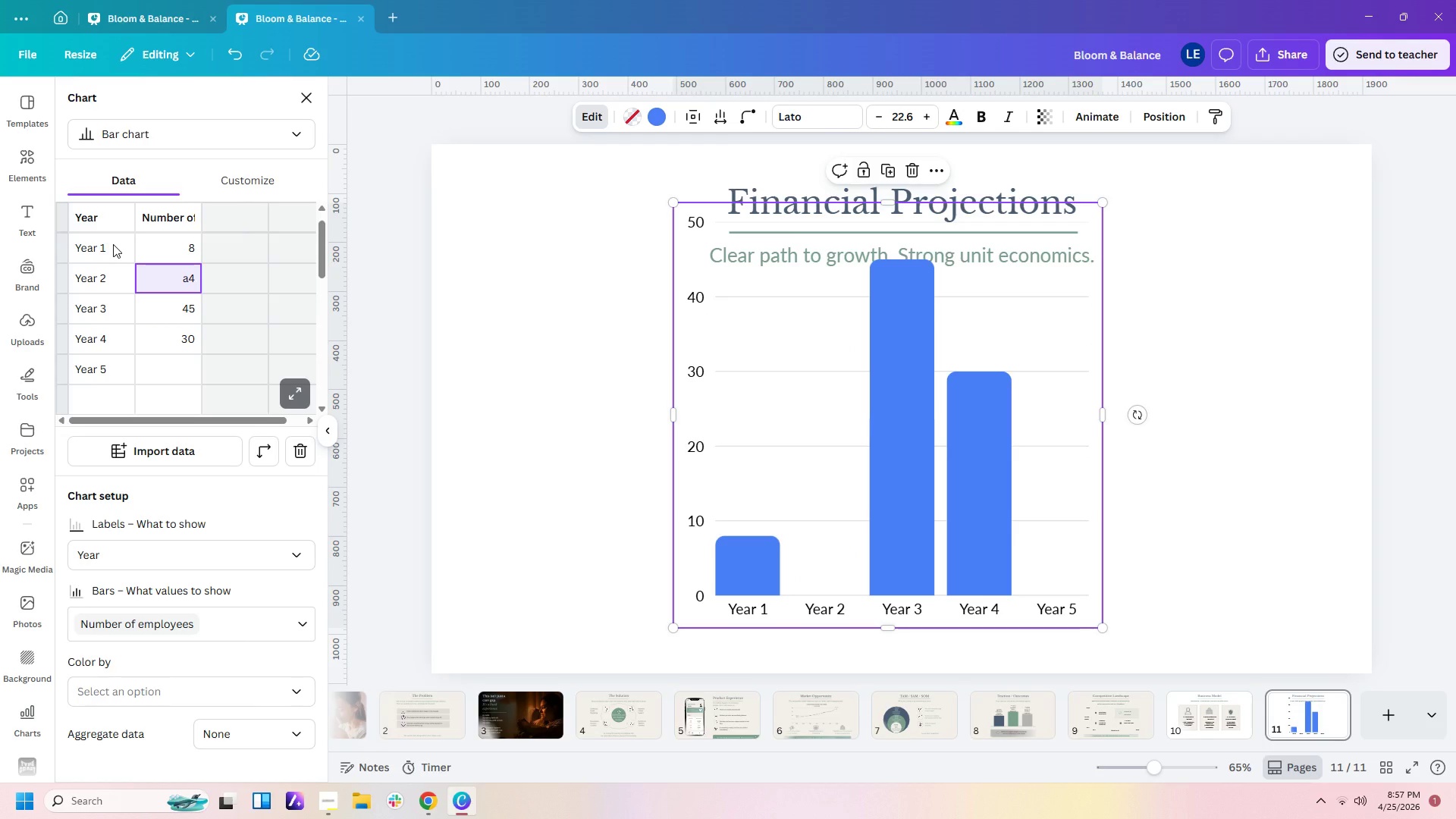 
type(14)
 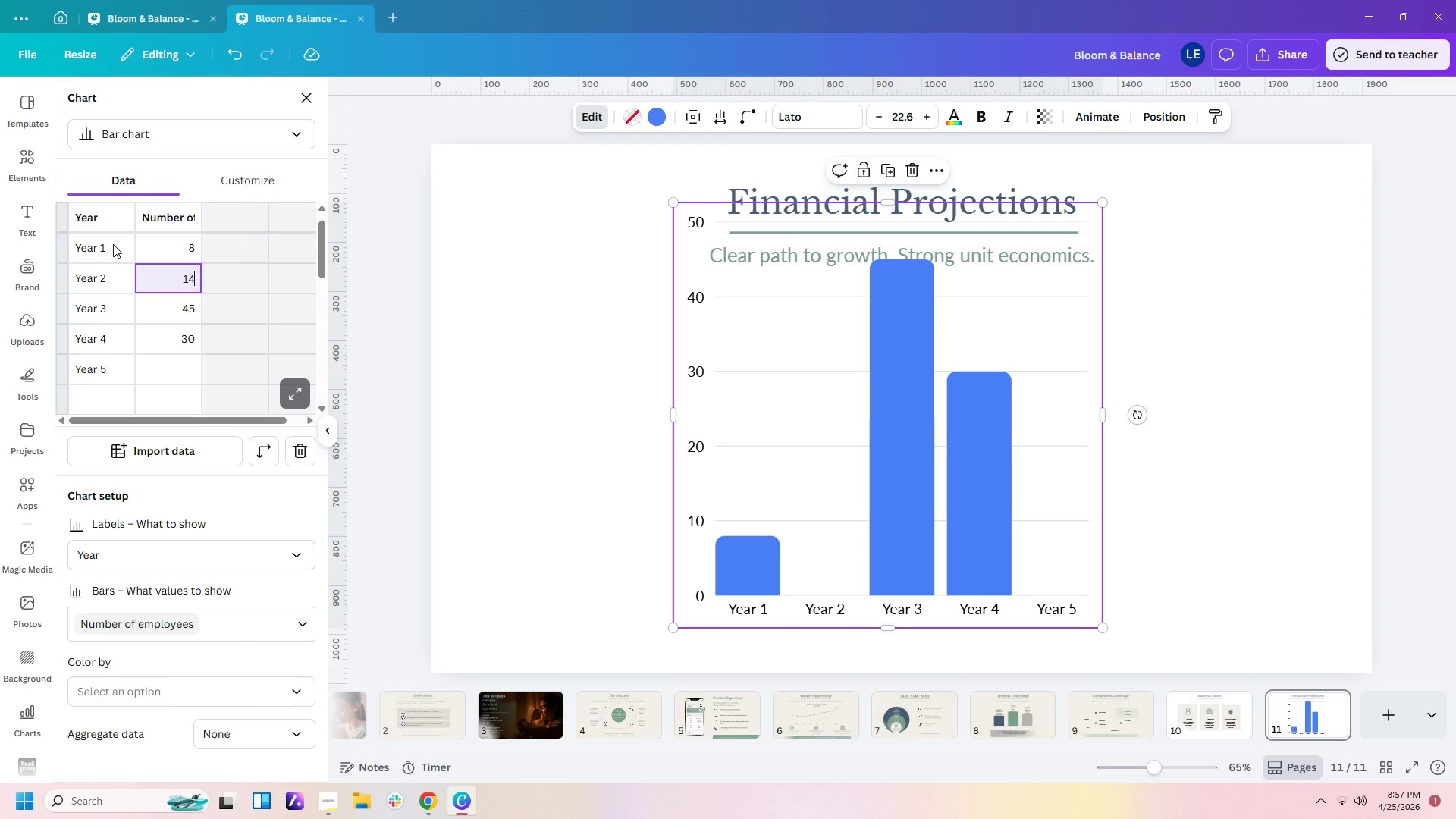 
key(Enter)
 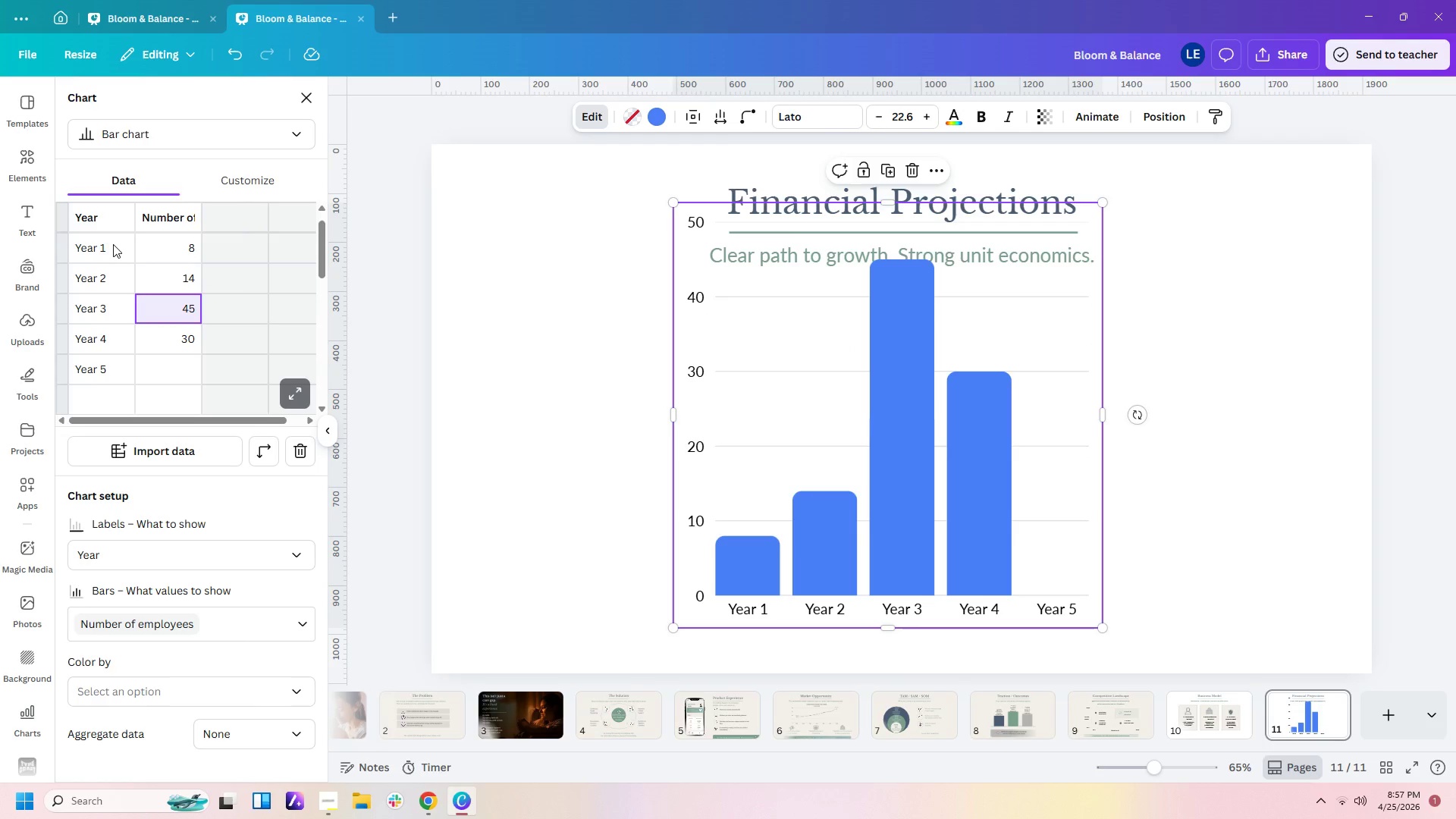 
type(28)
 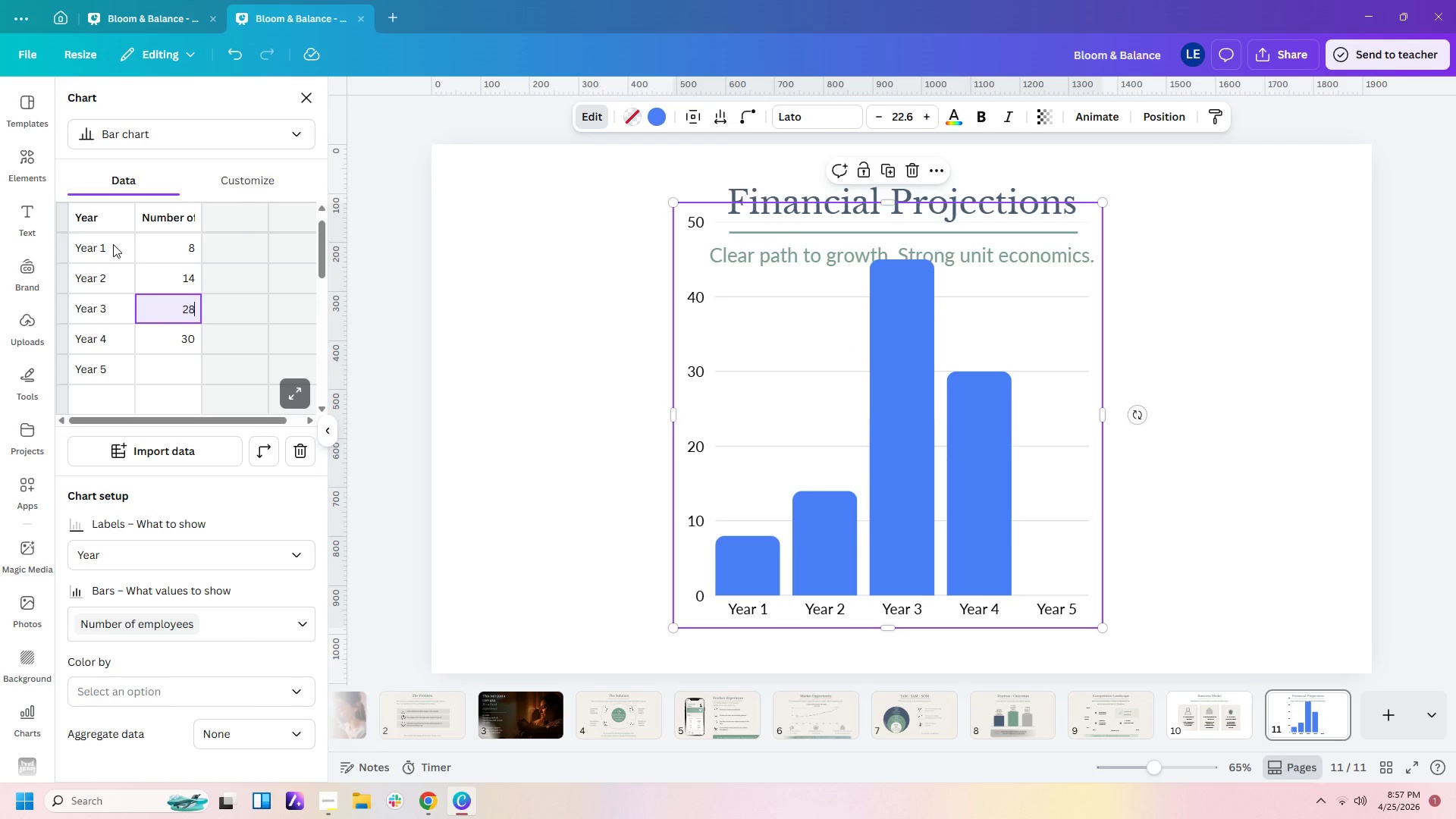 
key(Enter)
 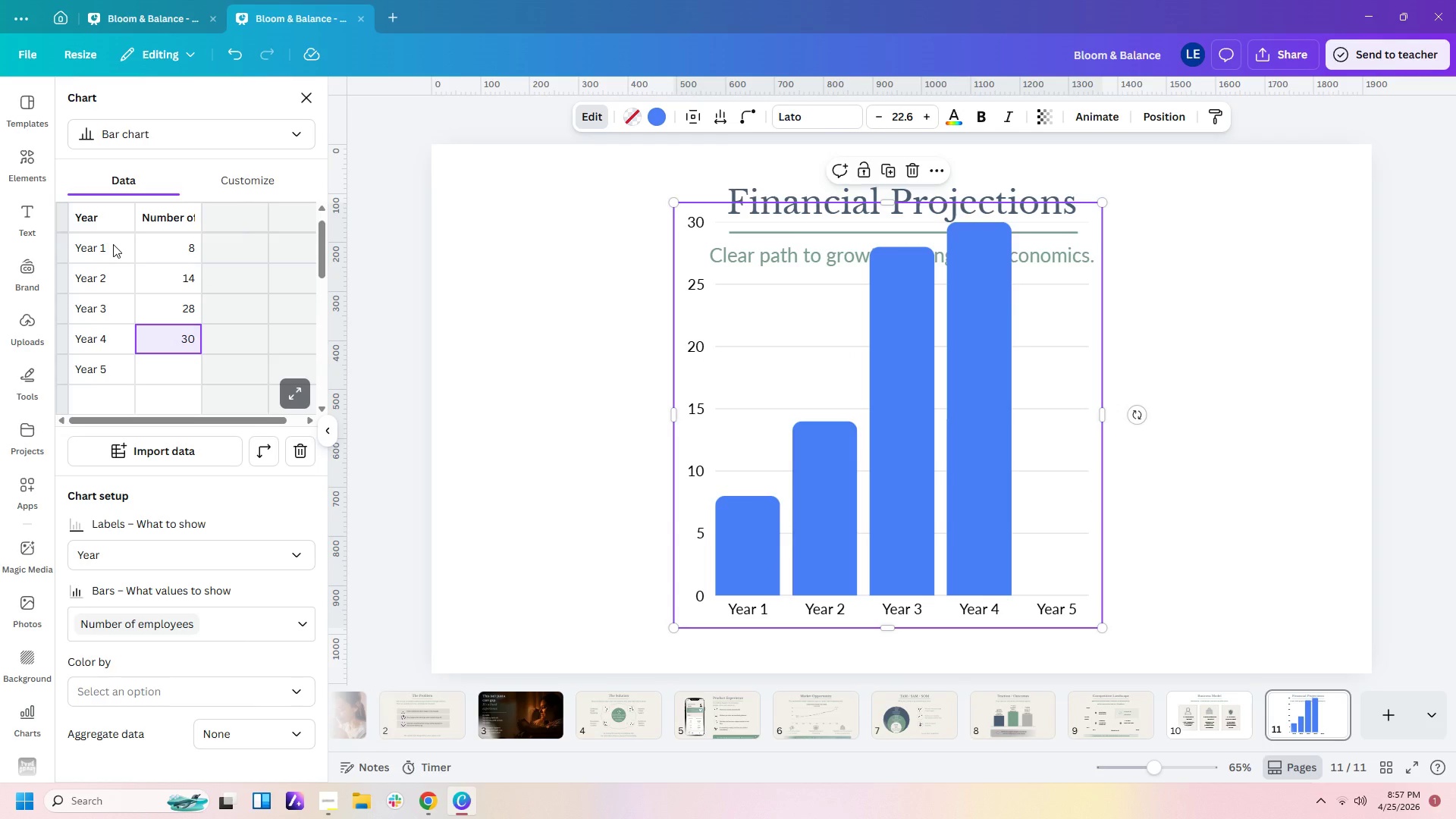 
type(45)
 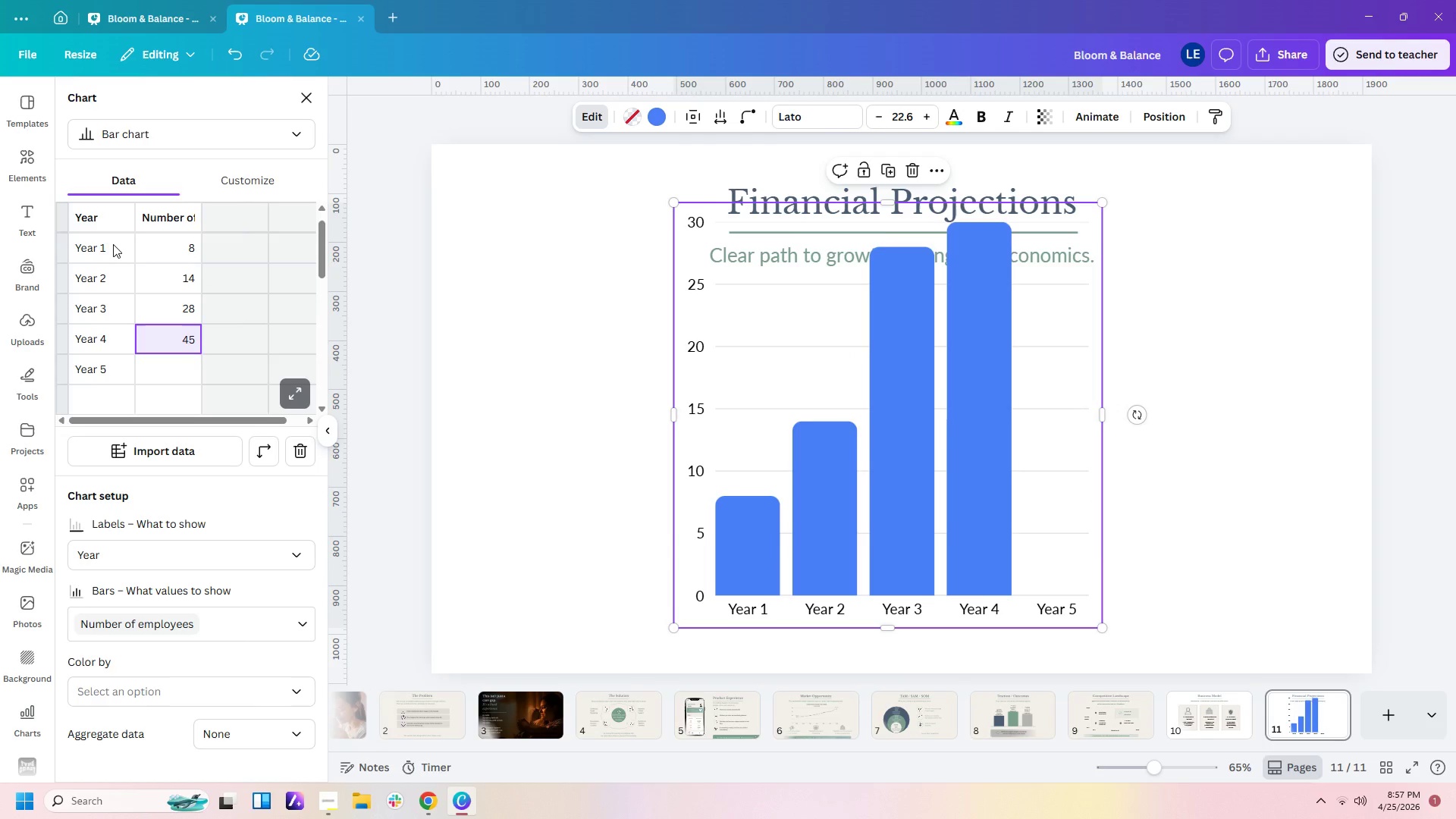 
key(Enter)
 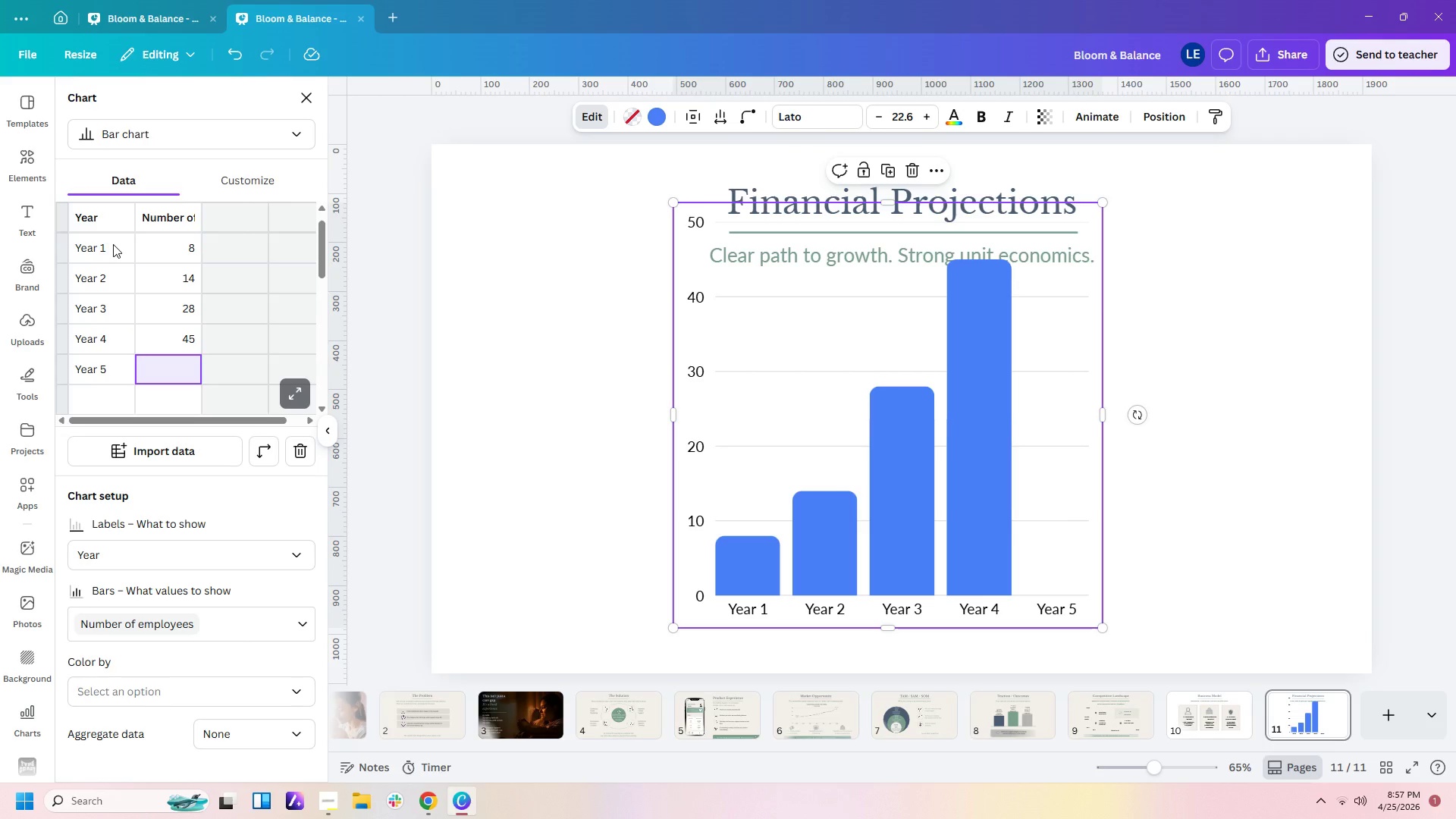 
type(68)
 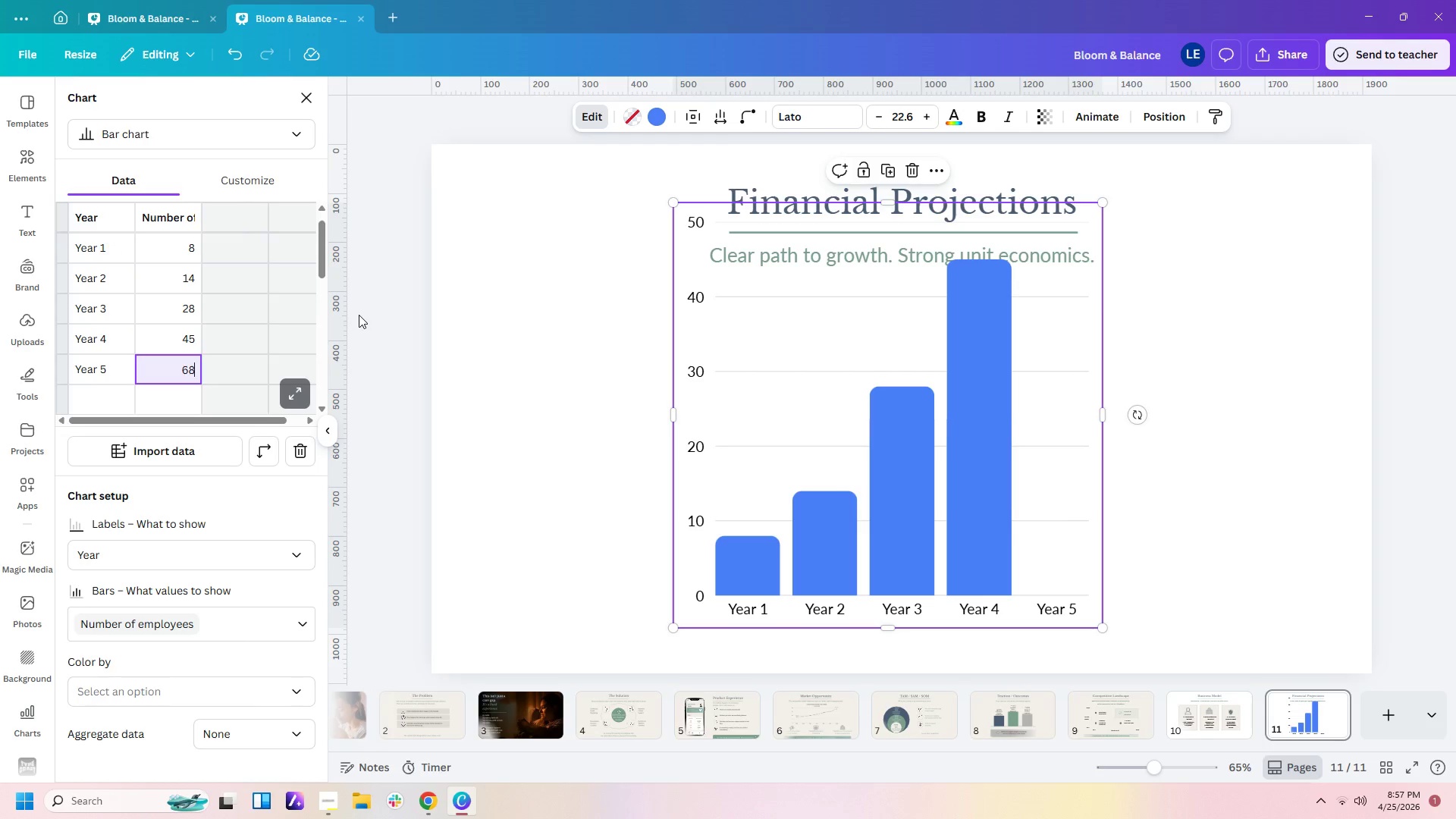 
key(Enter)
 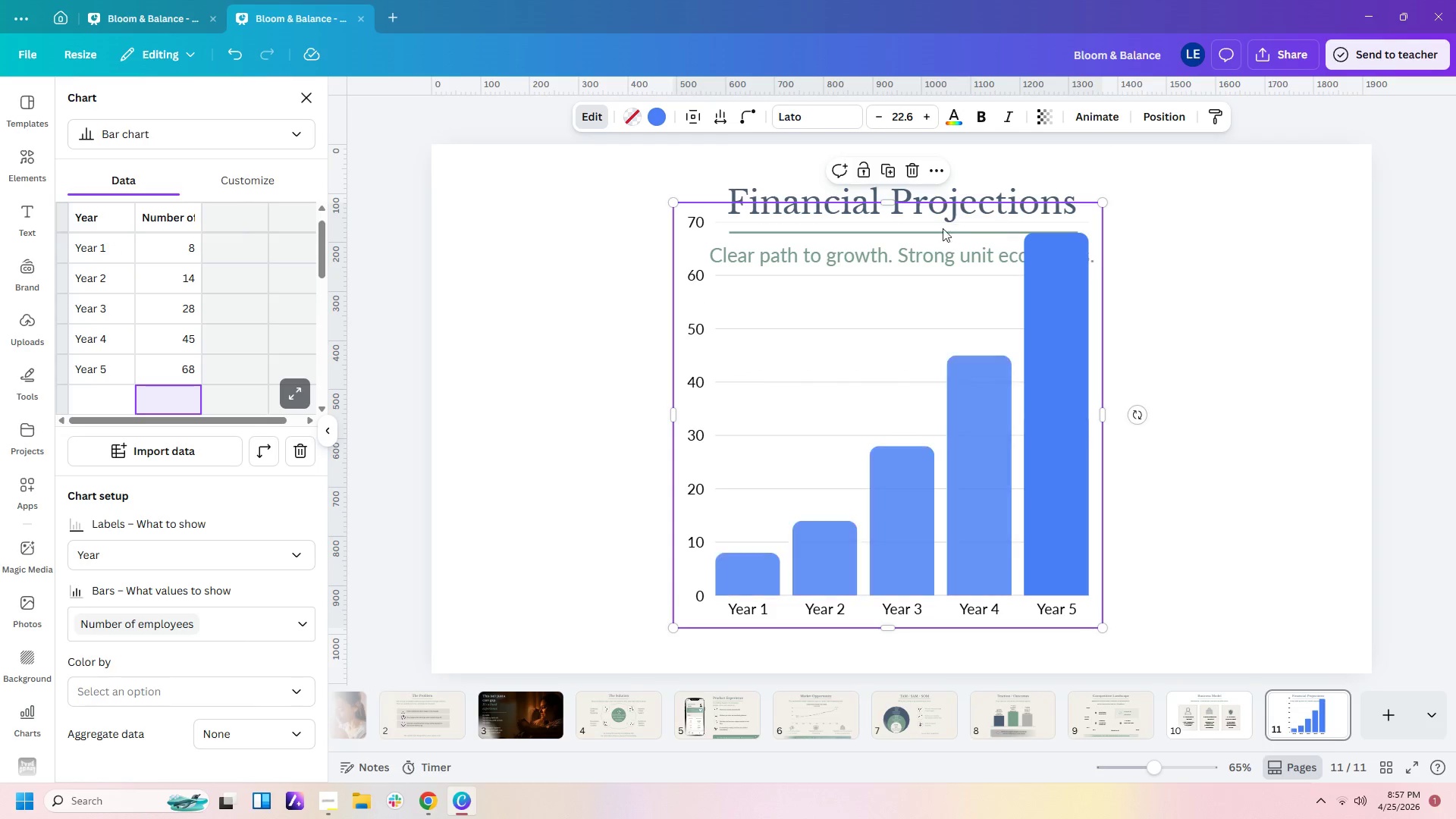 
left_click_drag(start_coordinate=[887, 200], to_coordinate=[895, 389])
 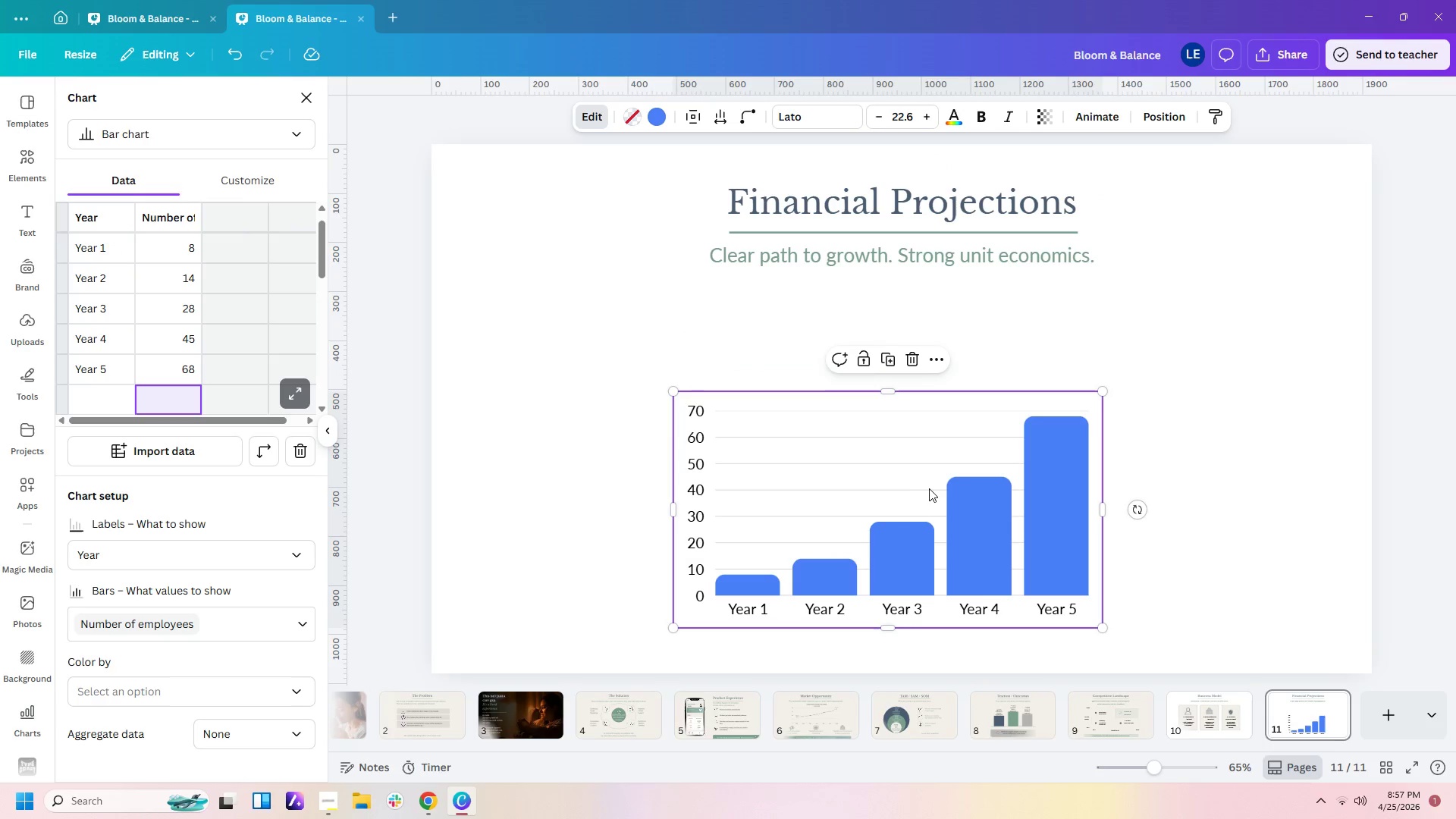 
left_click_drag(start_coordinate=[930, 490], to_coordinate=[924, 411])
 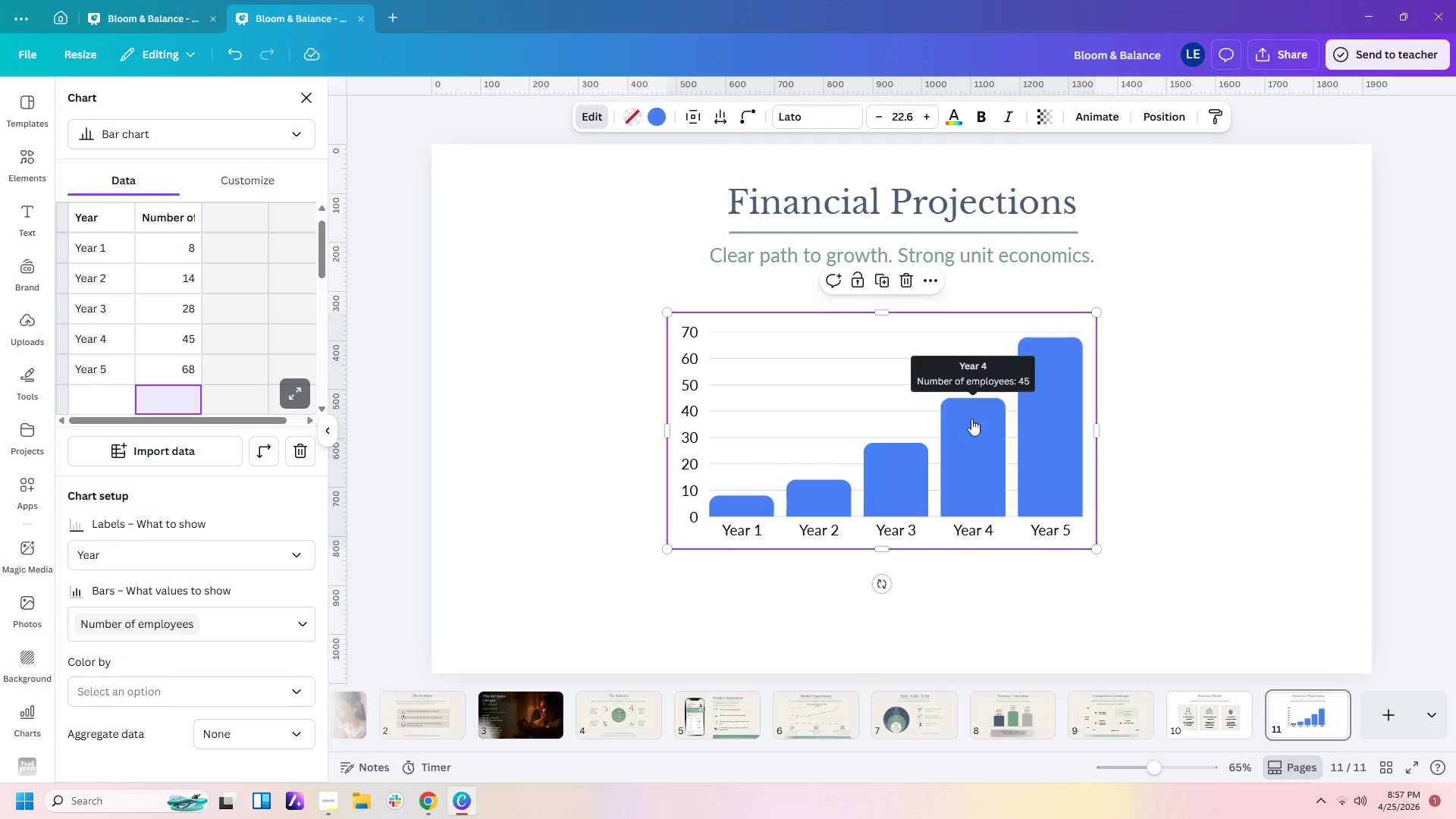 
wait(5.55)
 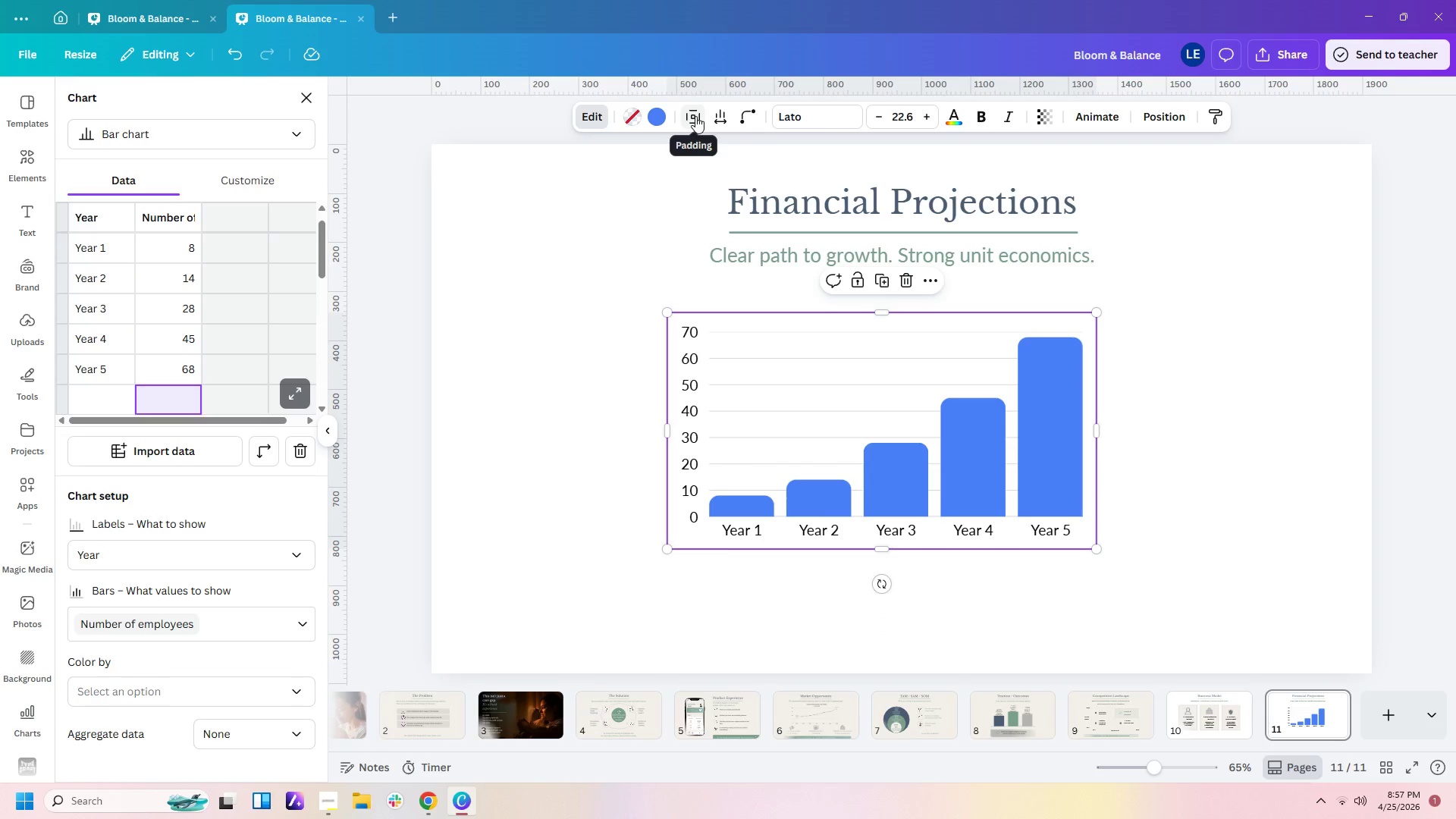 
left_click([745, 113])
 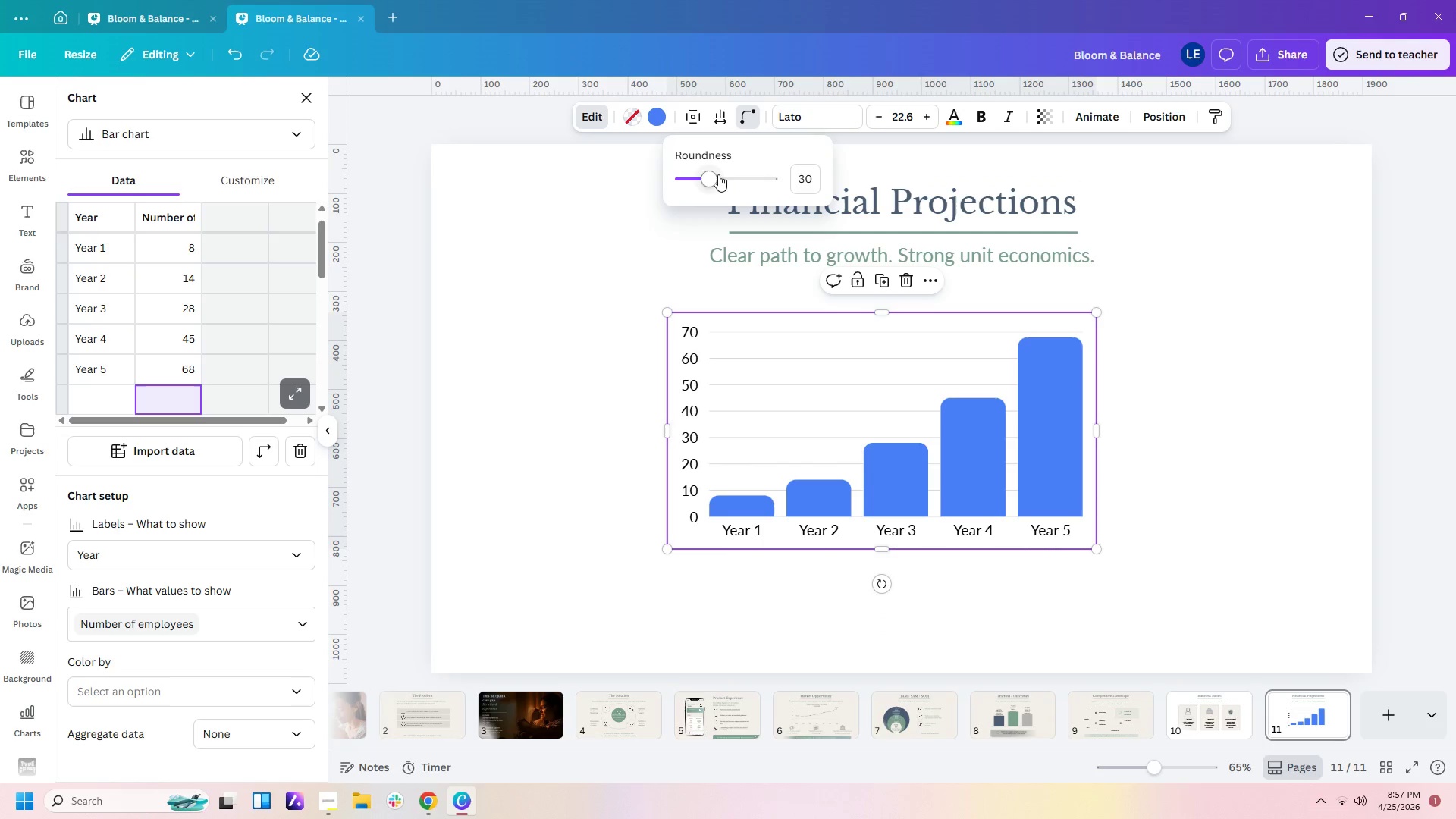 
left_click_drag(start_coordinate=[711, 180], to_coordinate=[675, 189])
 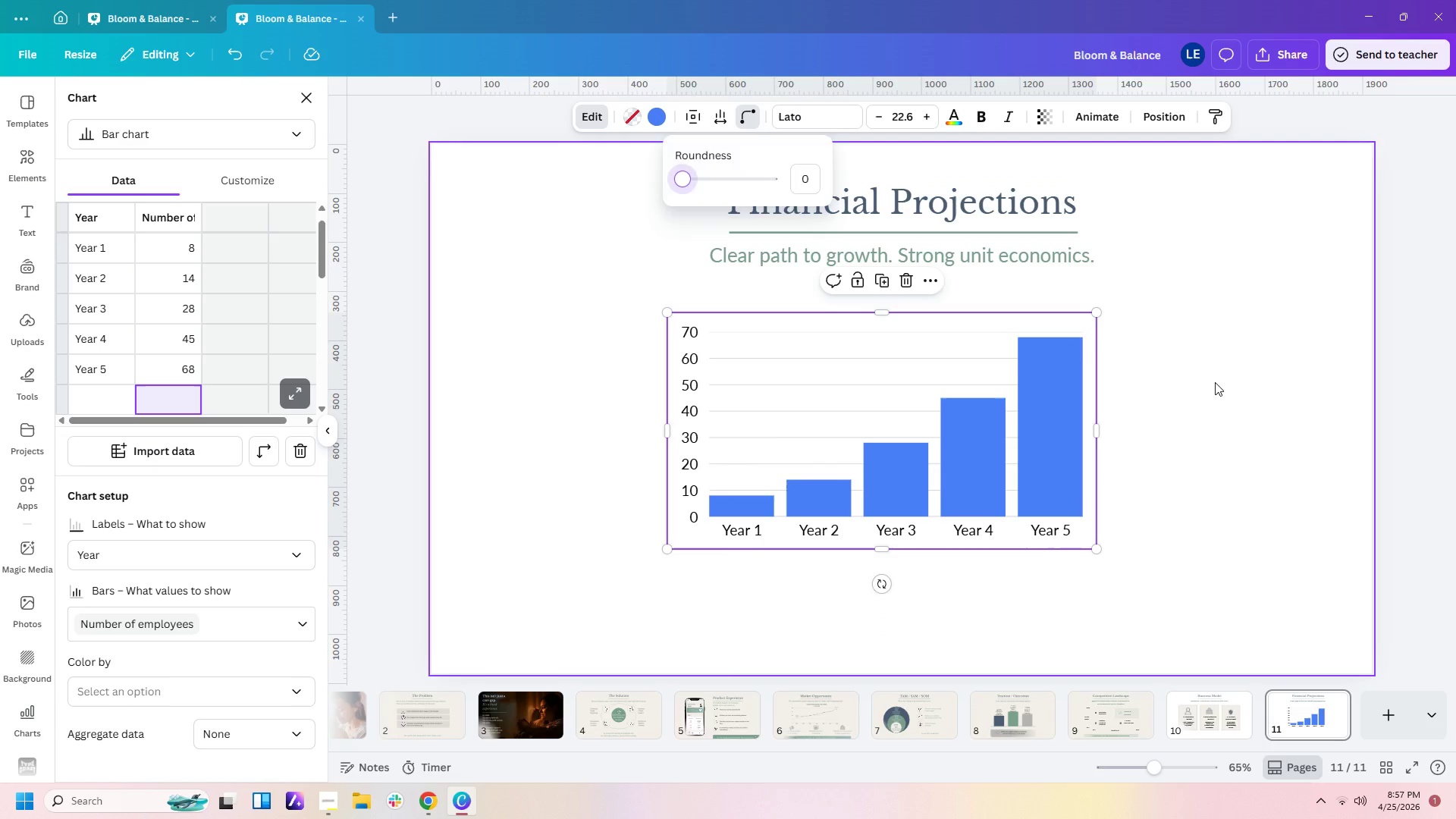 
left_click([1215, 382])
 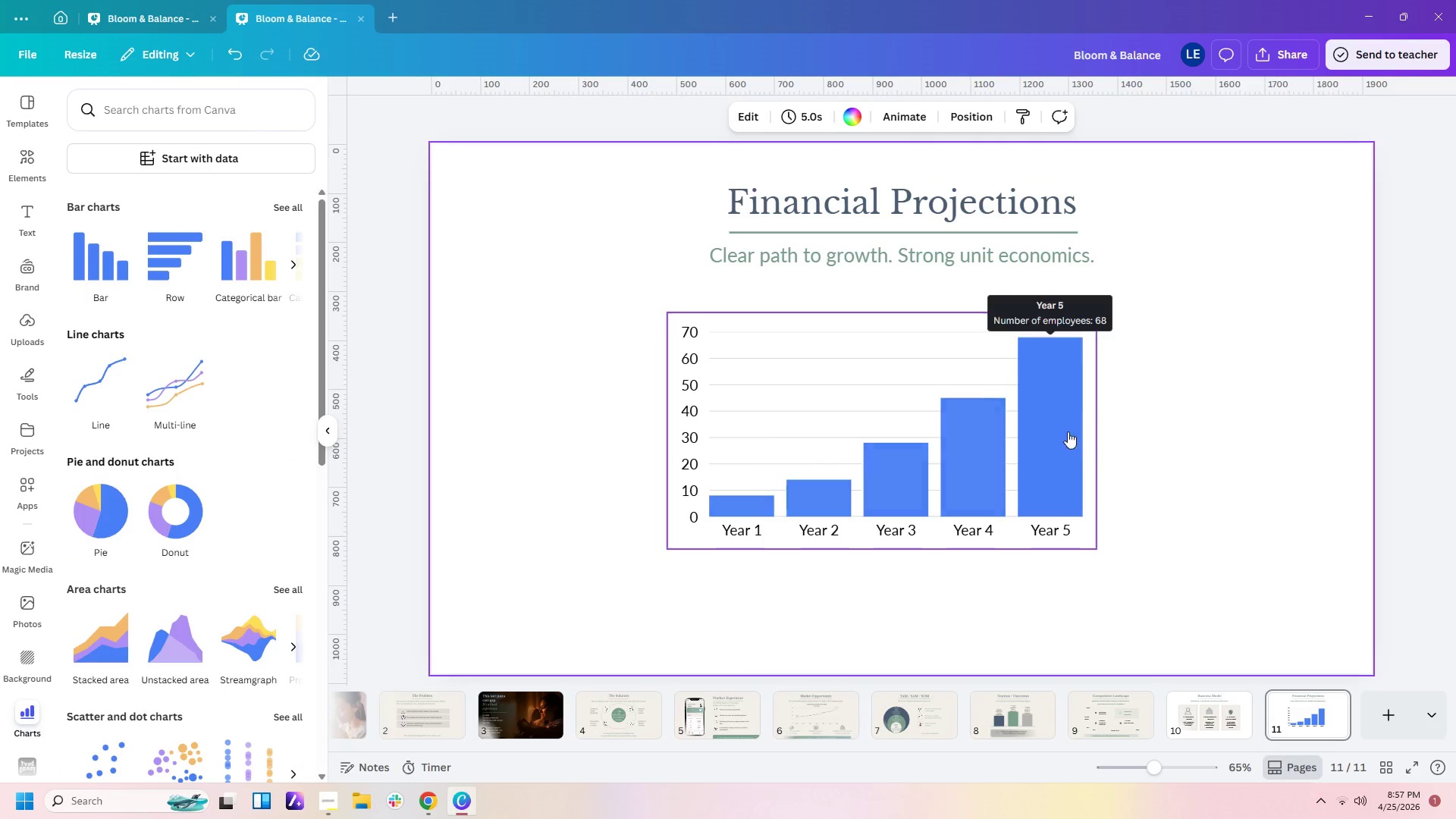 
left_click([1051, 431])
 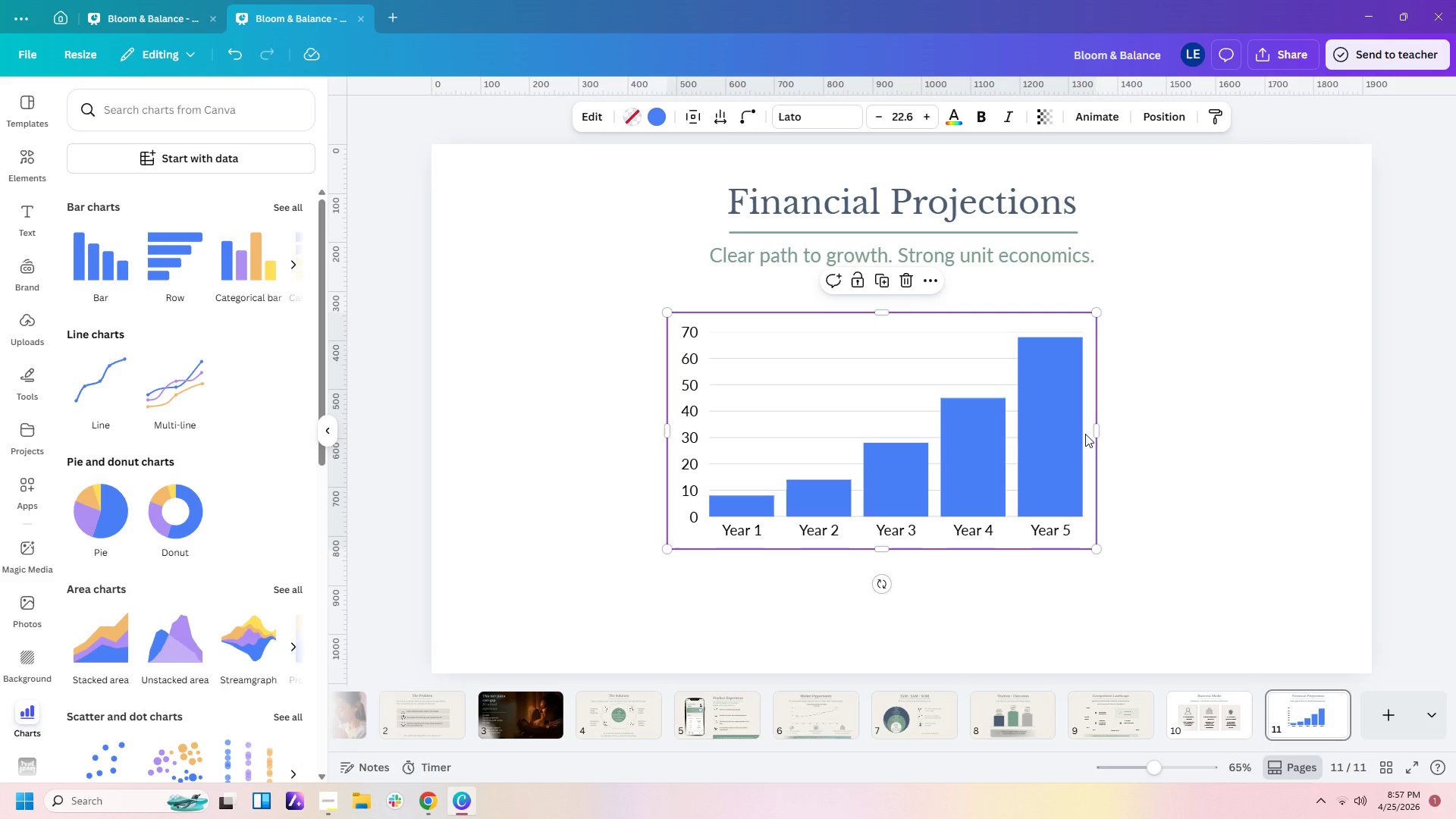 
left_click([1048, 453])
 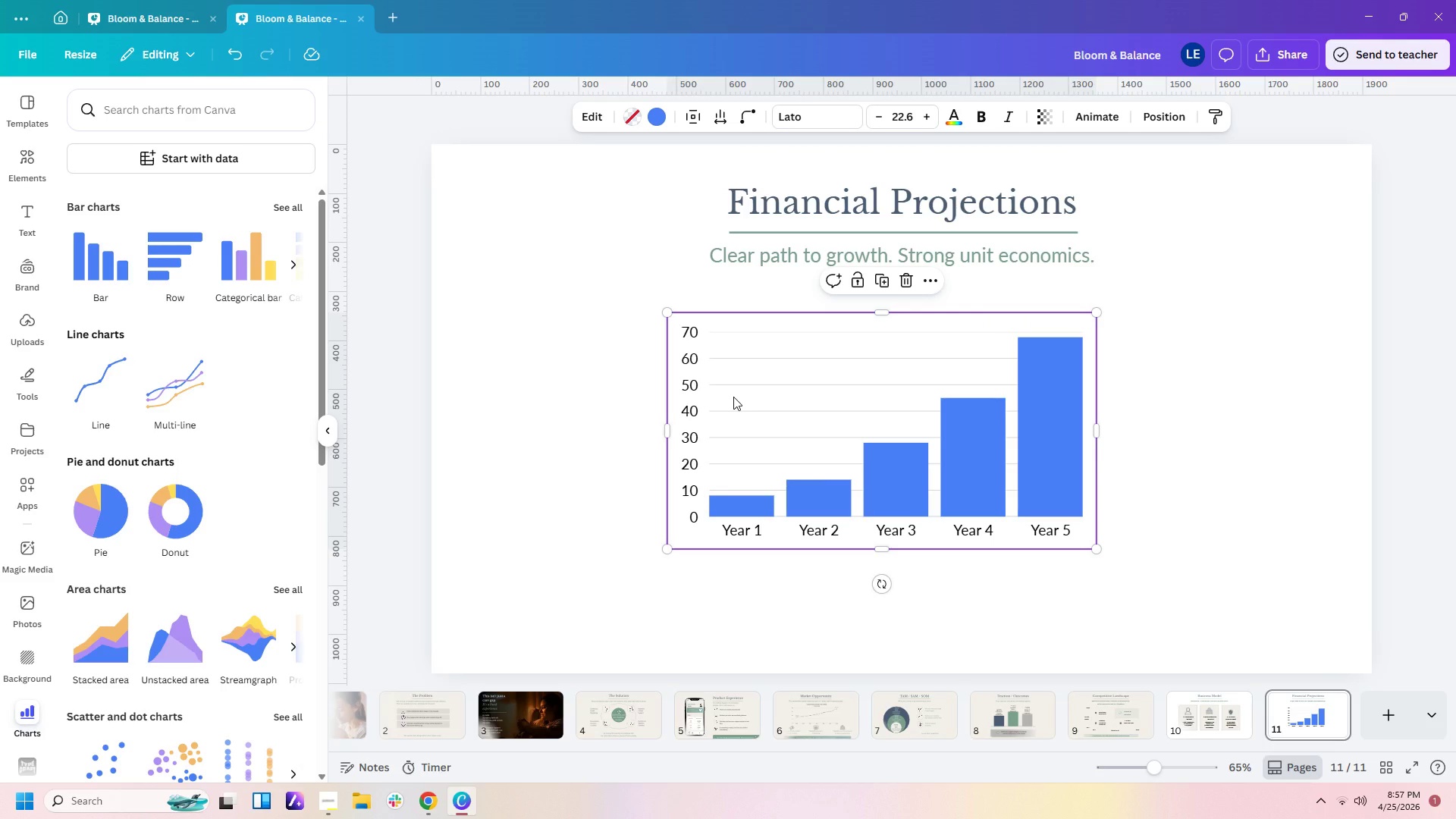 
wait(5.25)
 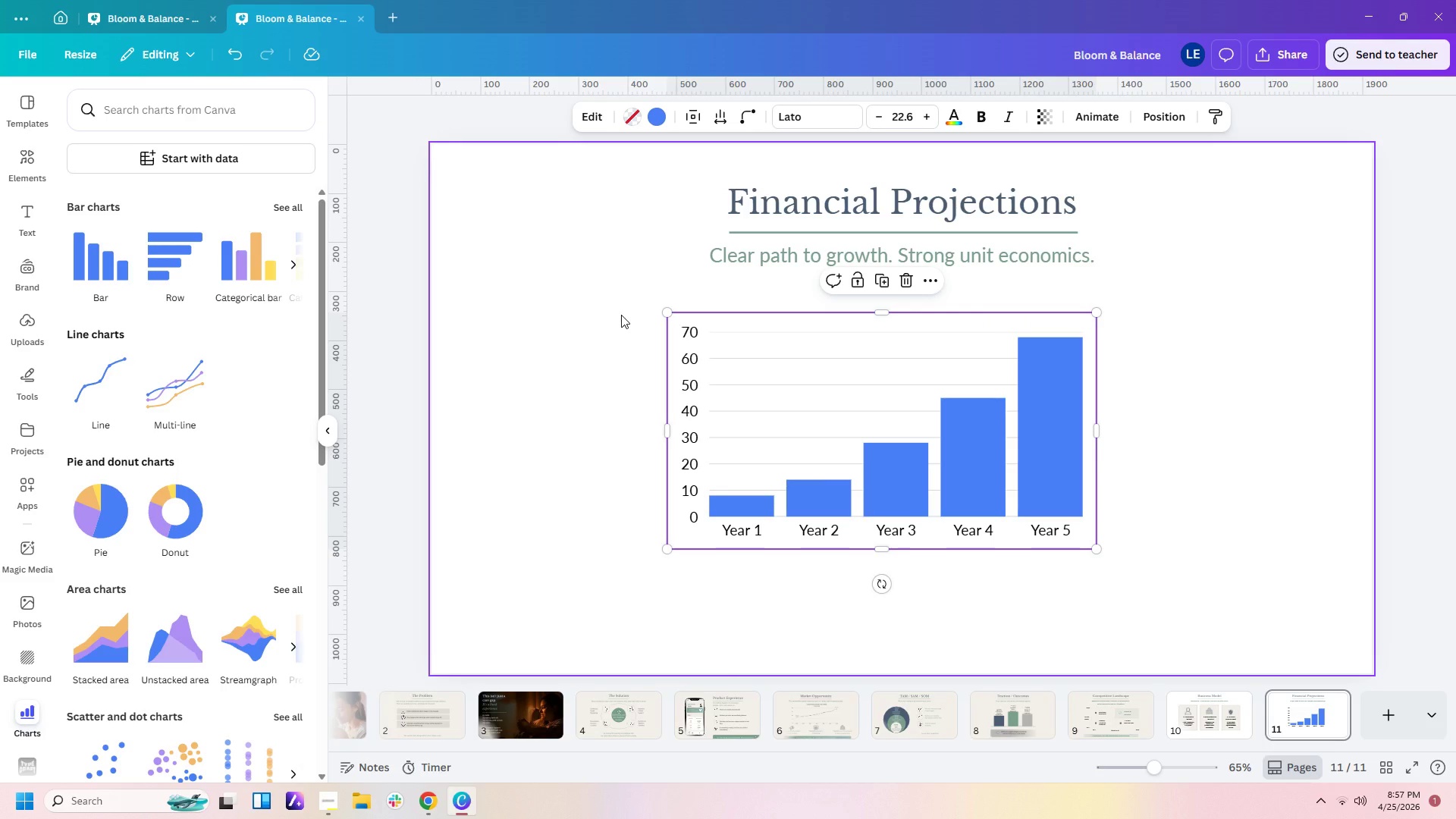 
left_click([733, 397])
 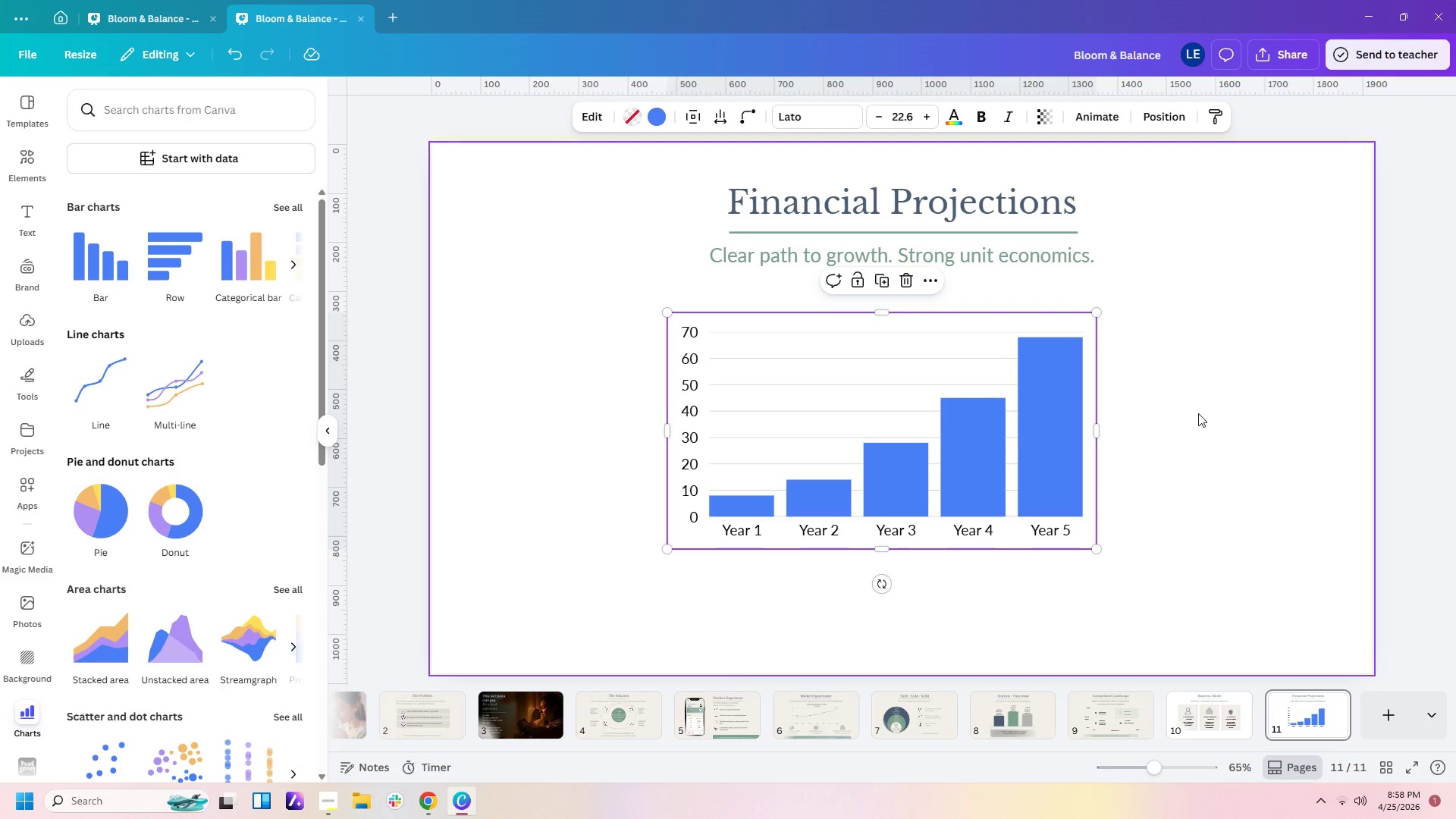 
wait(22.25)
 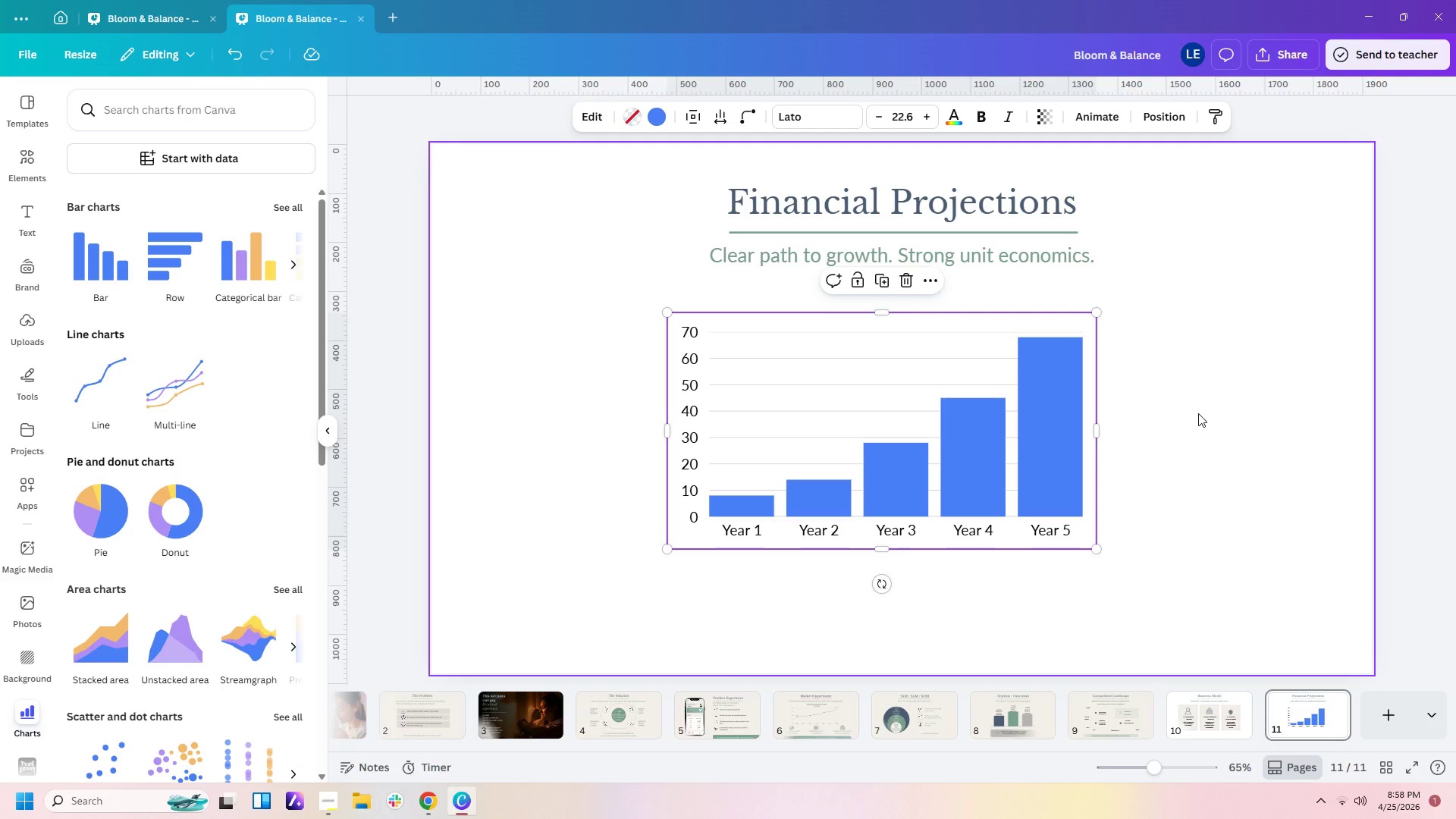 
left_click([691, 389])
 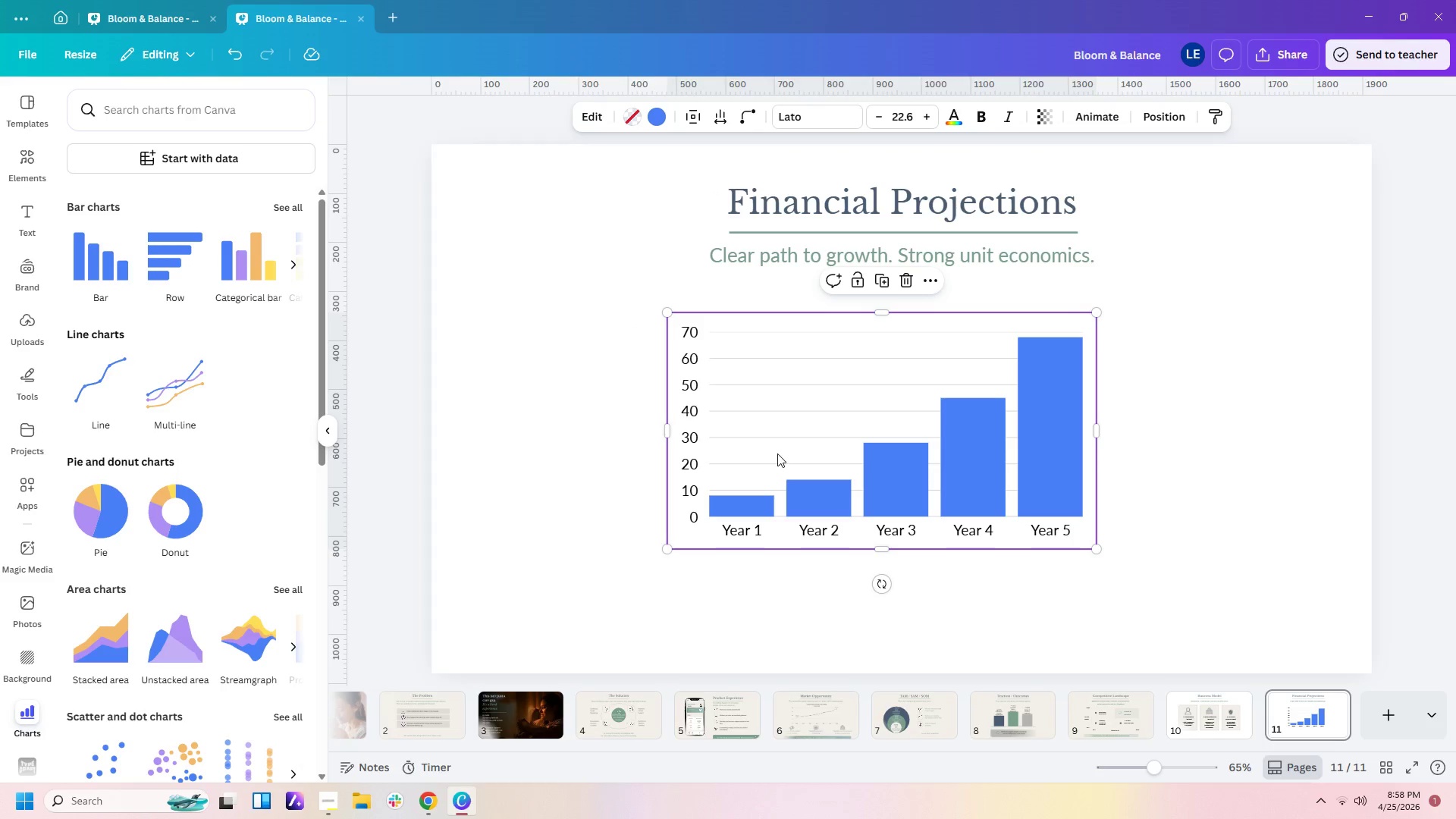 
double_click([777, 453])
 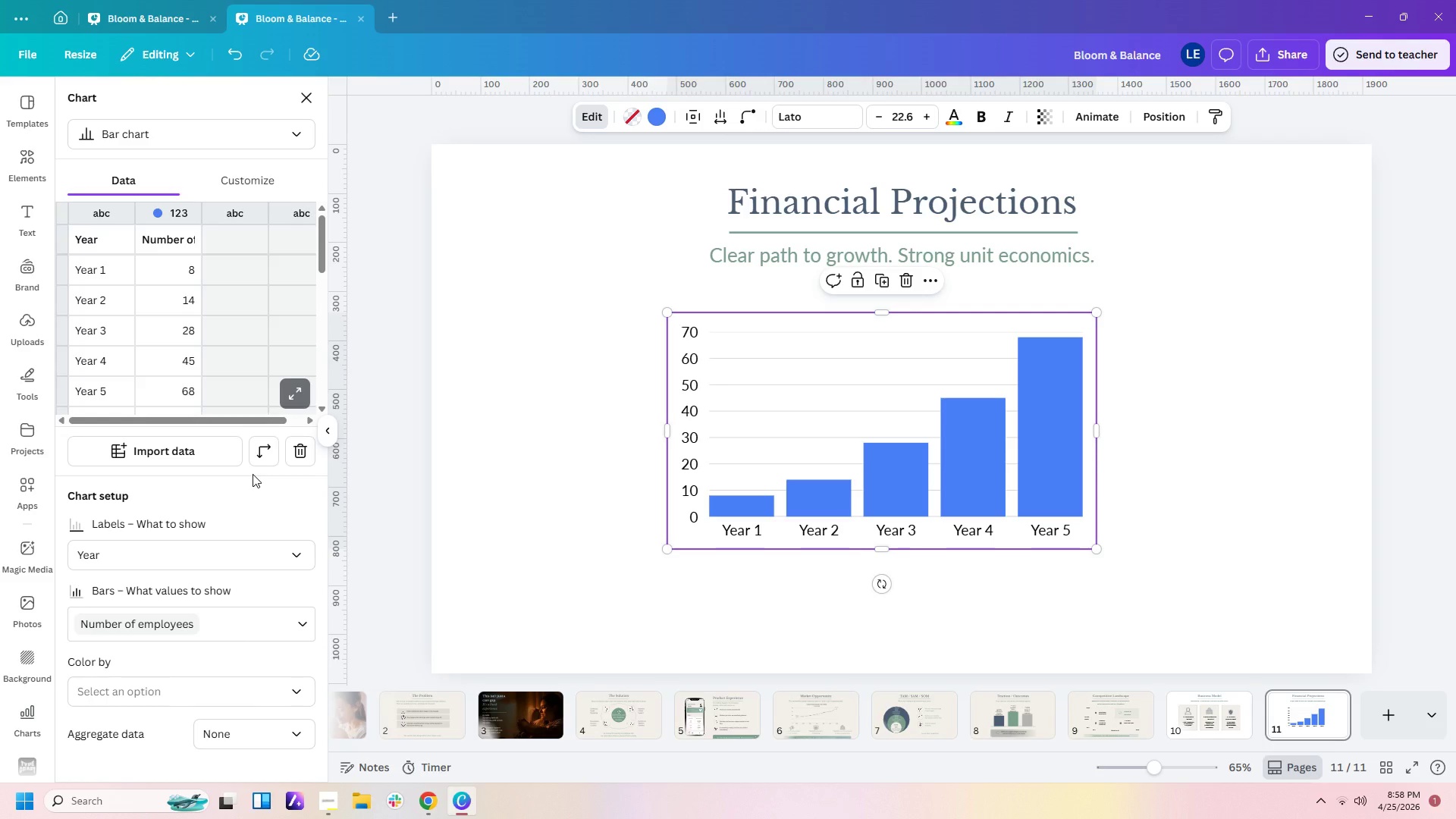 
wait(17.17)
 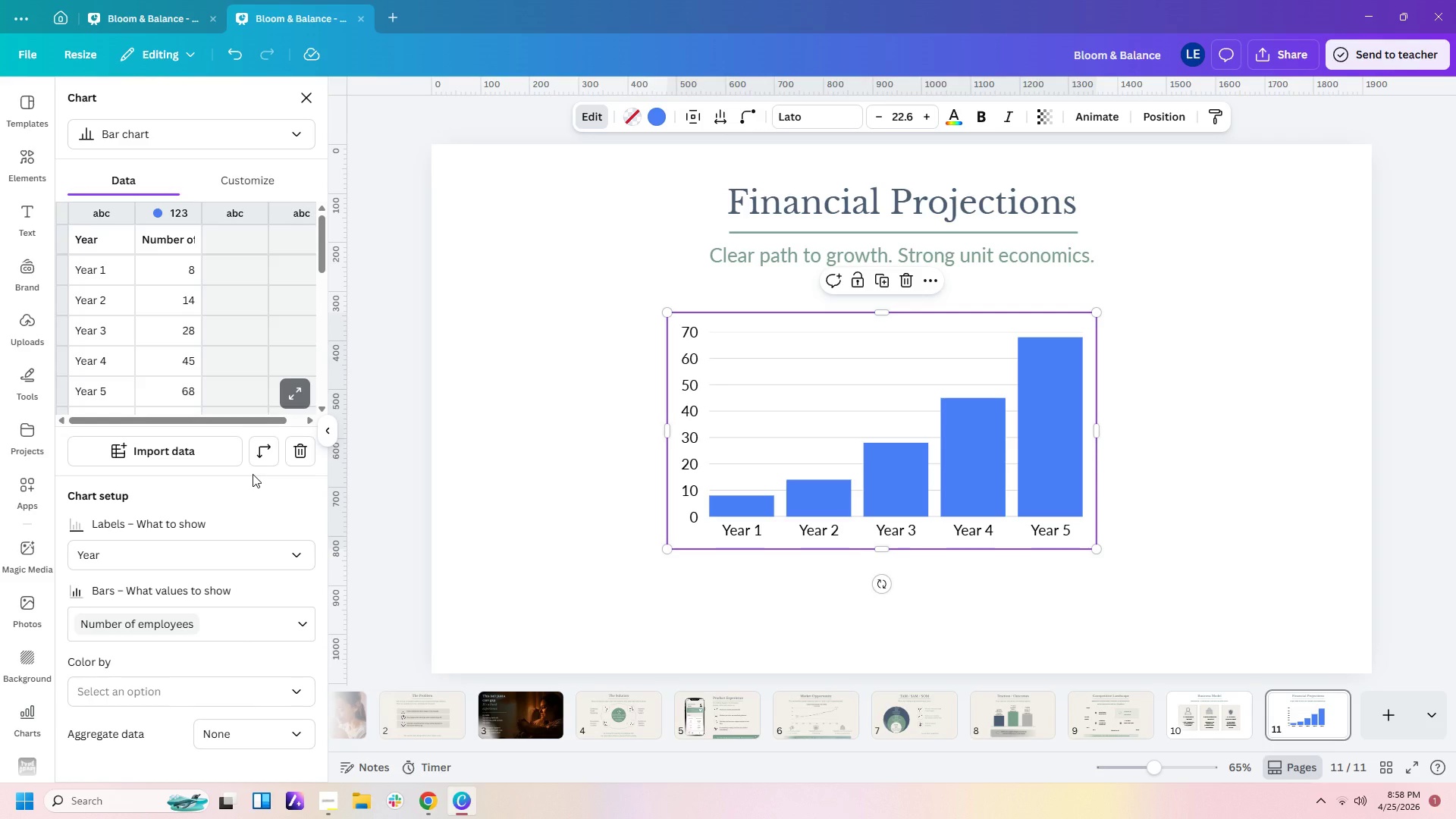 
left_click([753, 513])
 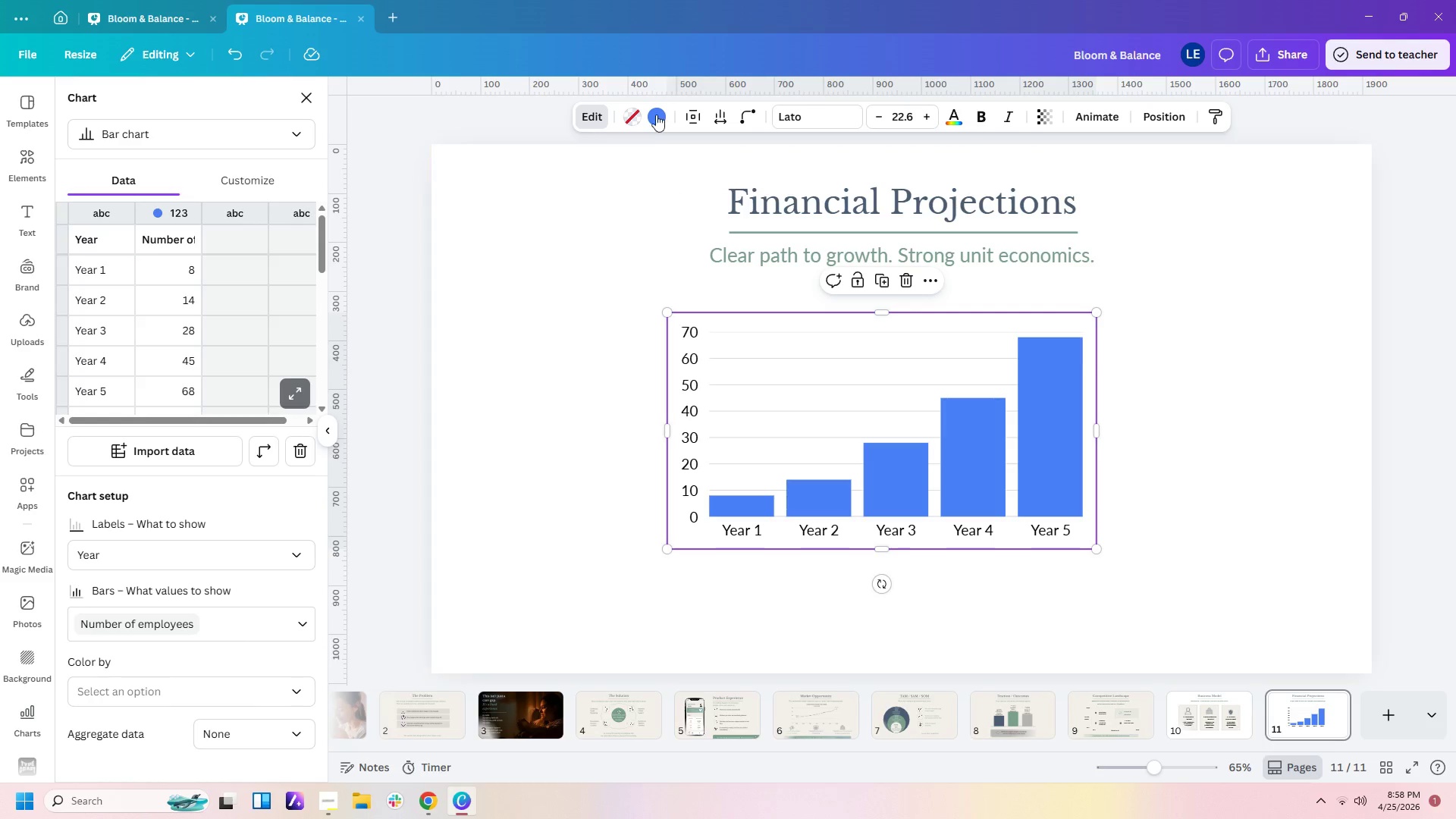 
left_click([656, 111])
 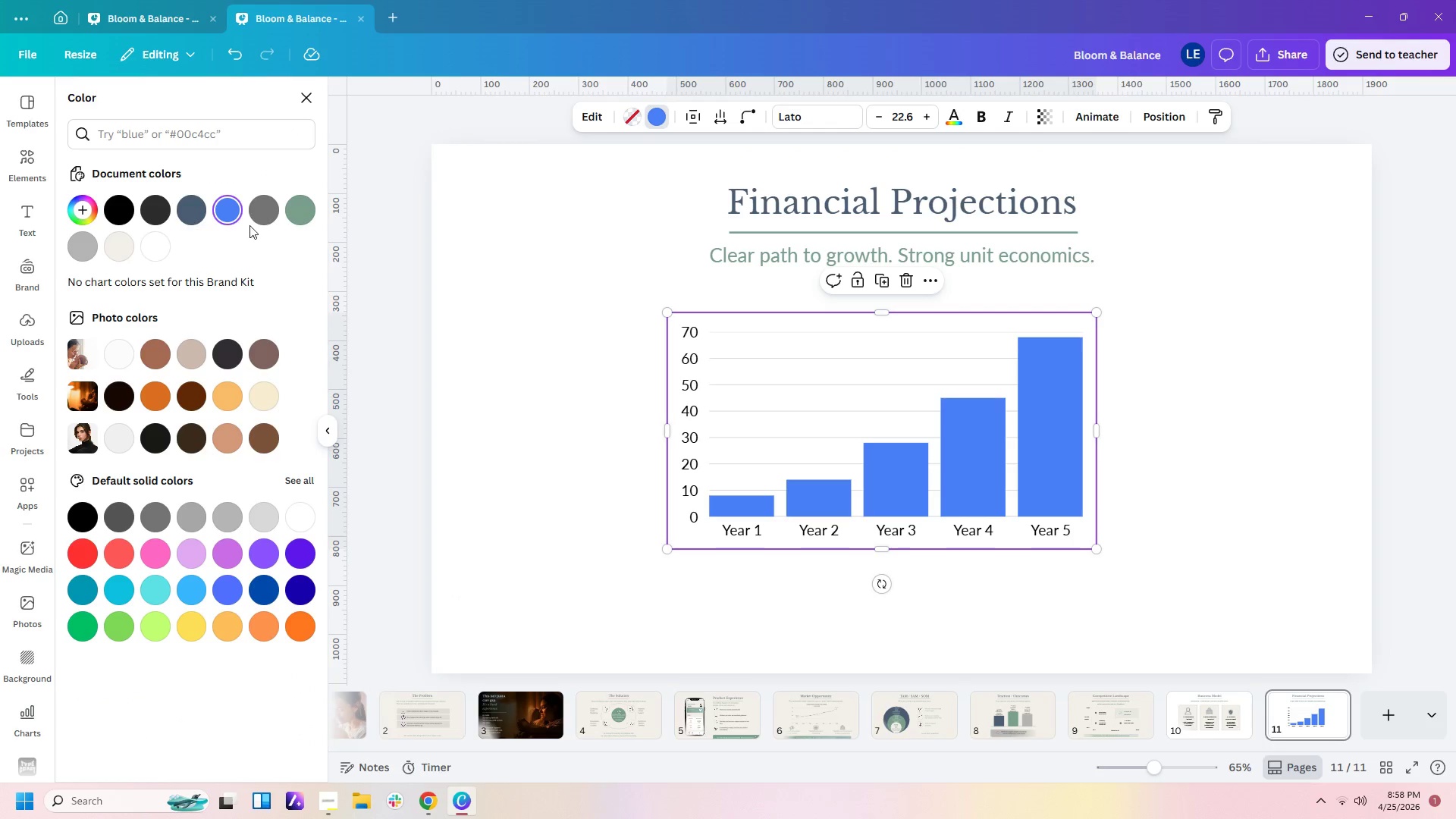 
left_click([296, 206])
 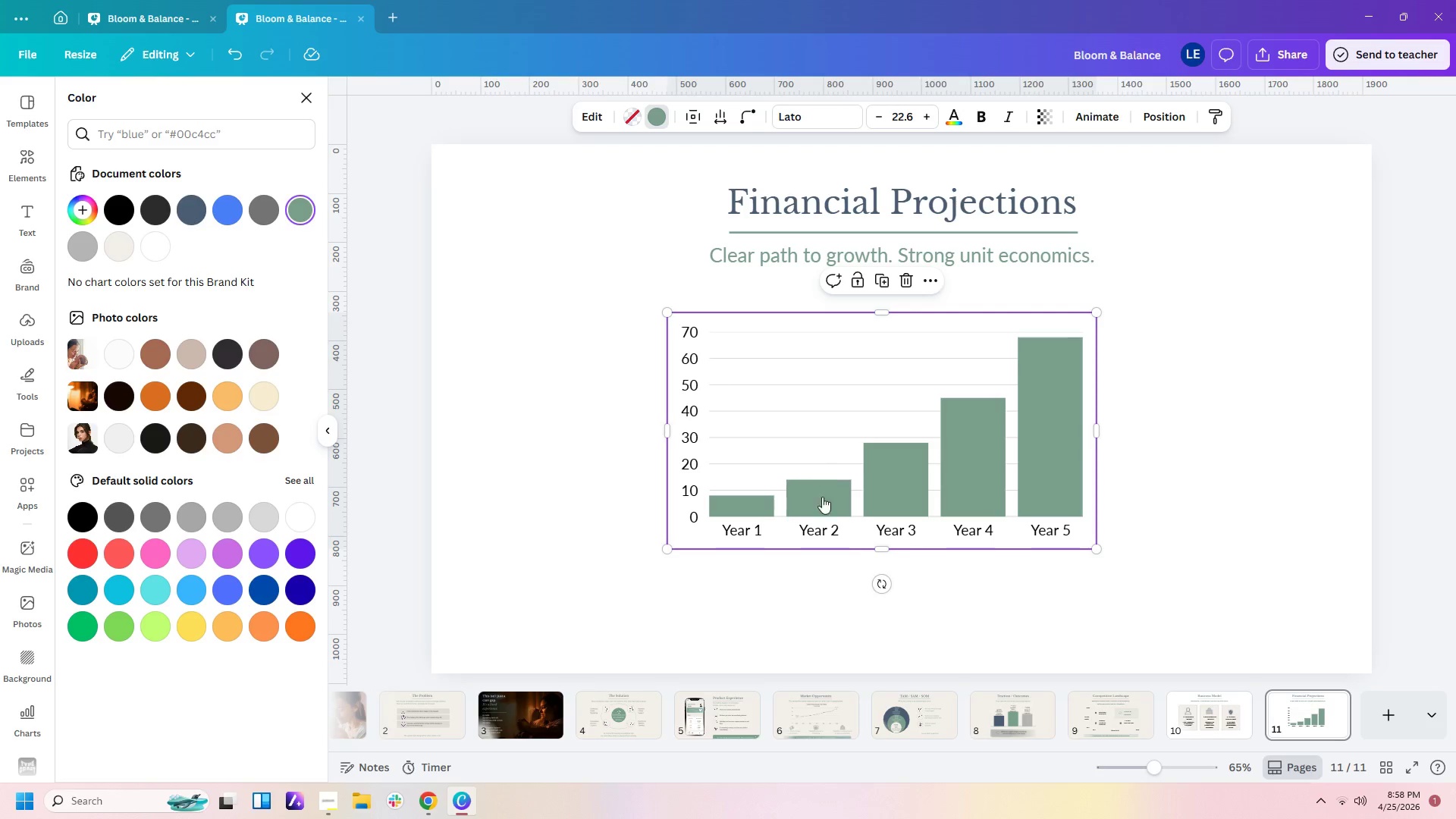 
wait(5.5)
 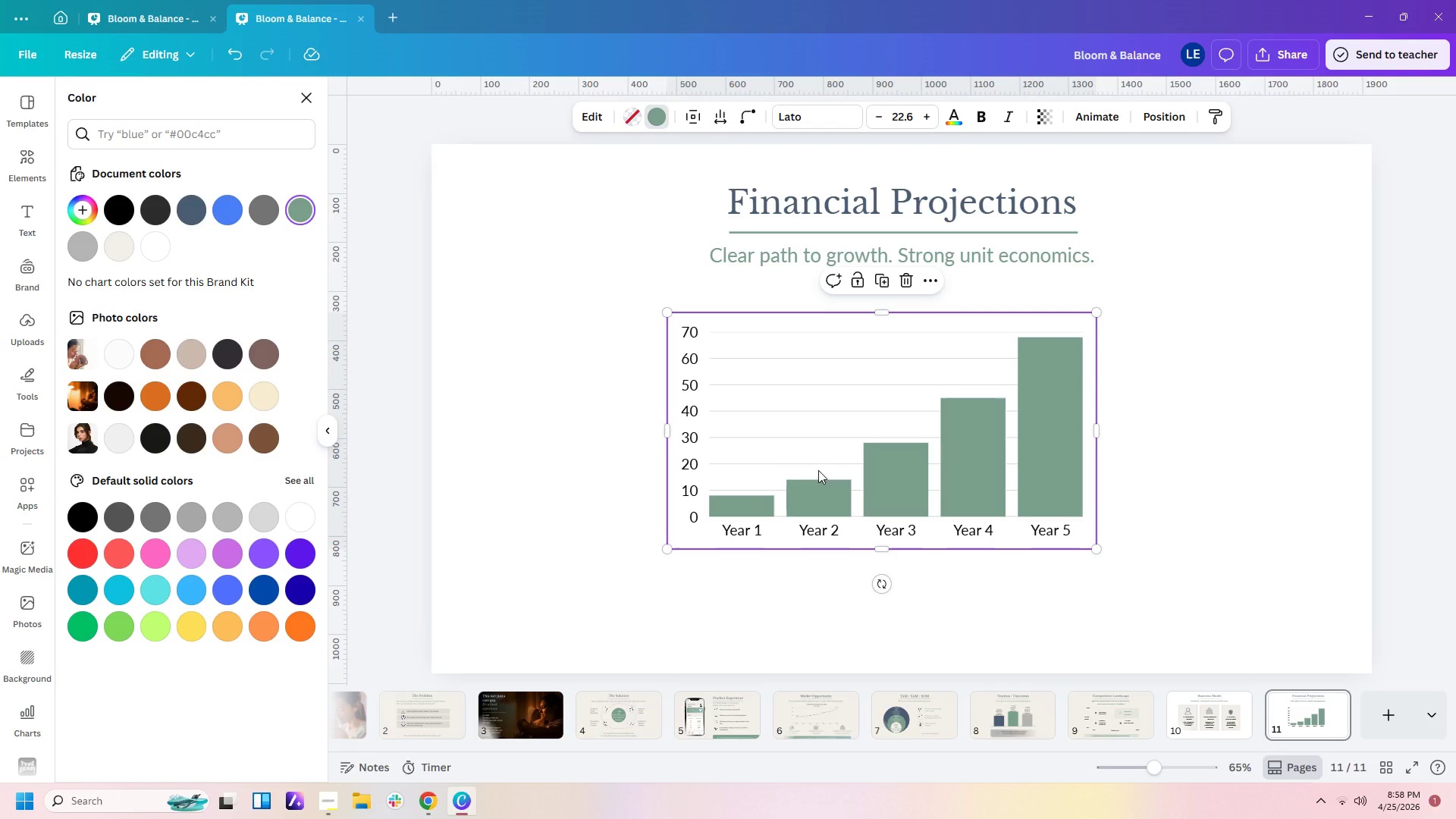 
double_click([933, 428])
 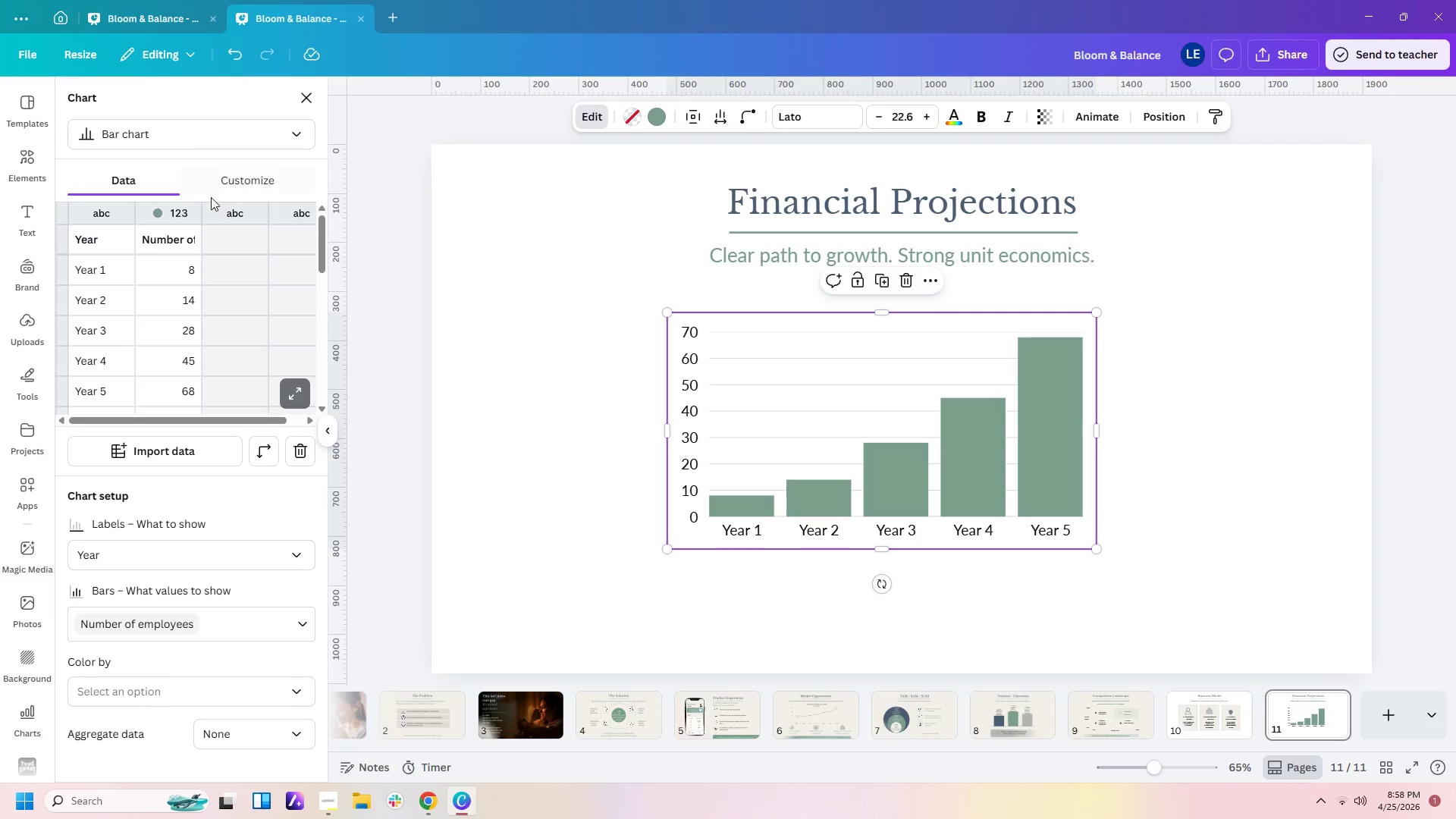 
left_click([224, 175])
 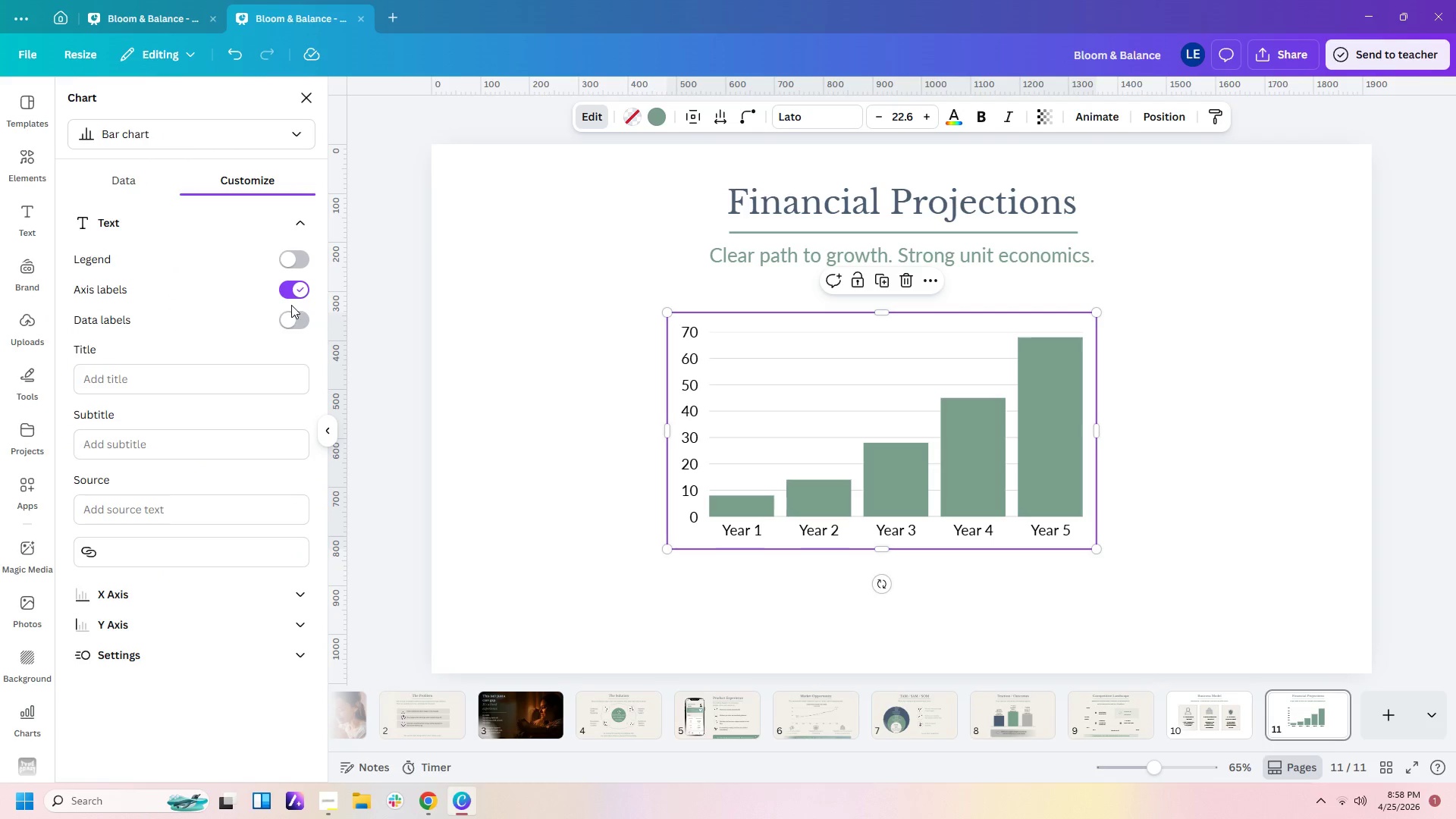 
left_click([292, 316])
 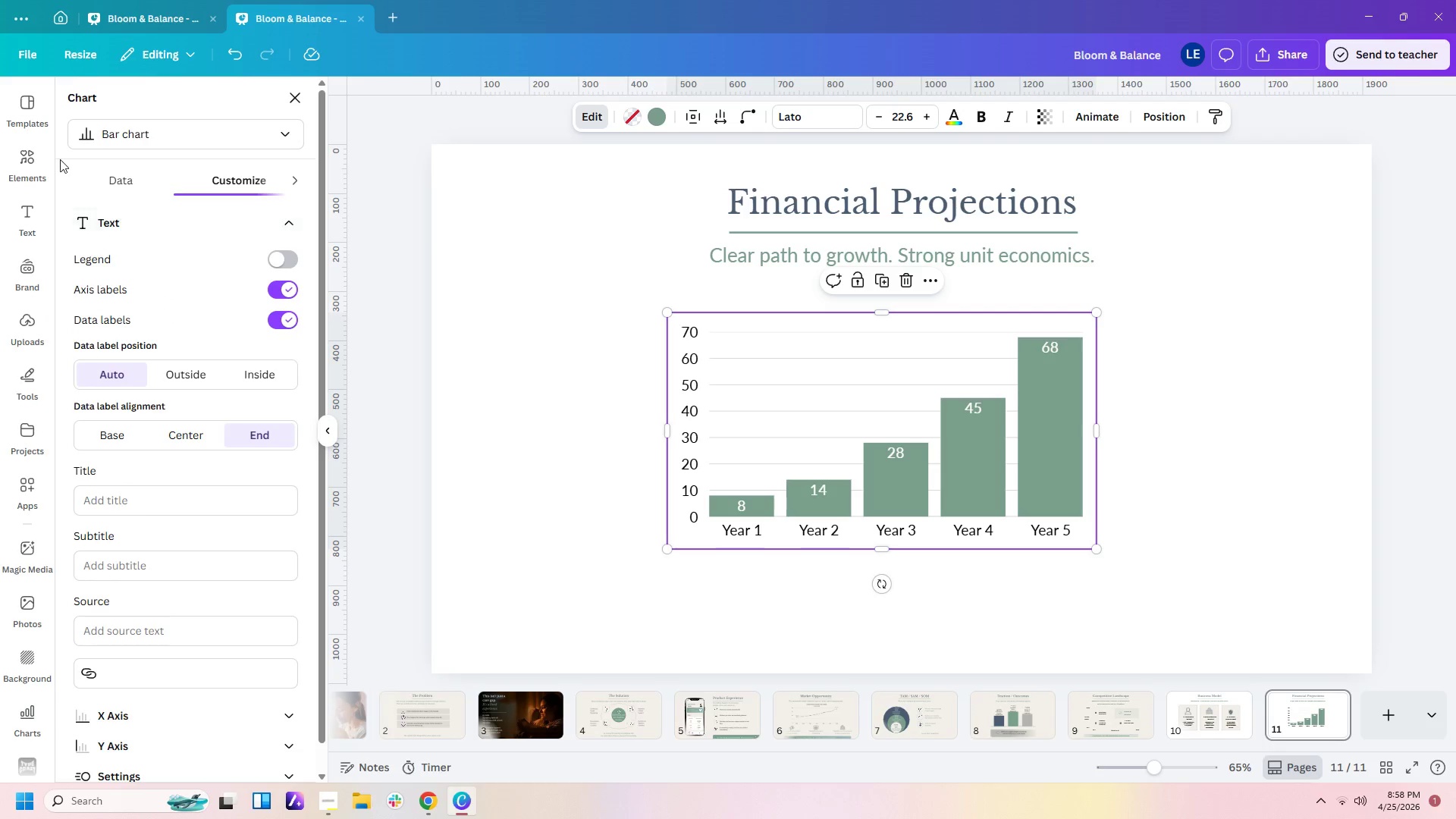 
left_click([108, 195])
 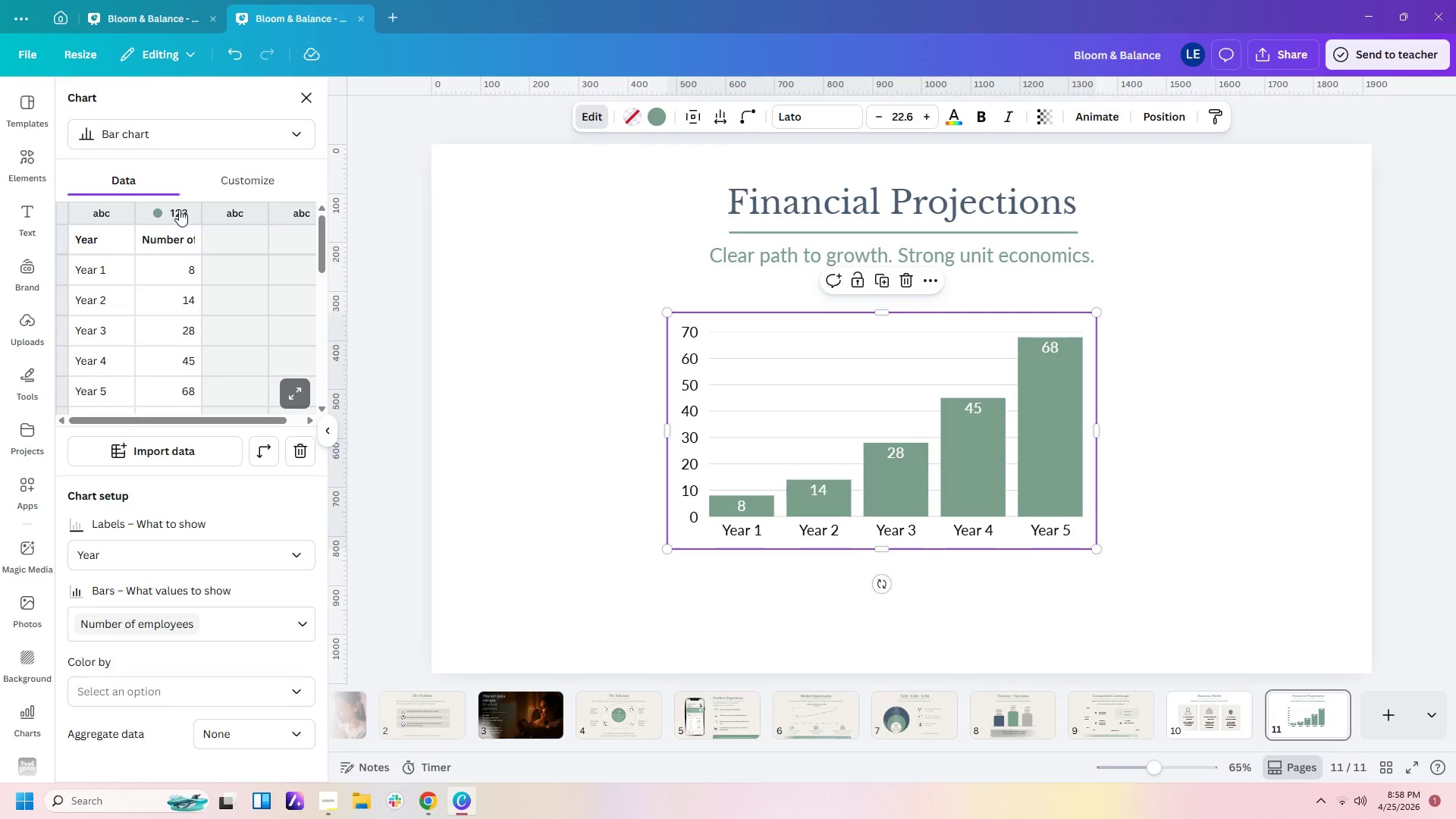 
left_click([184, 222])
 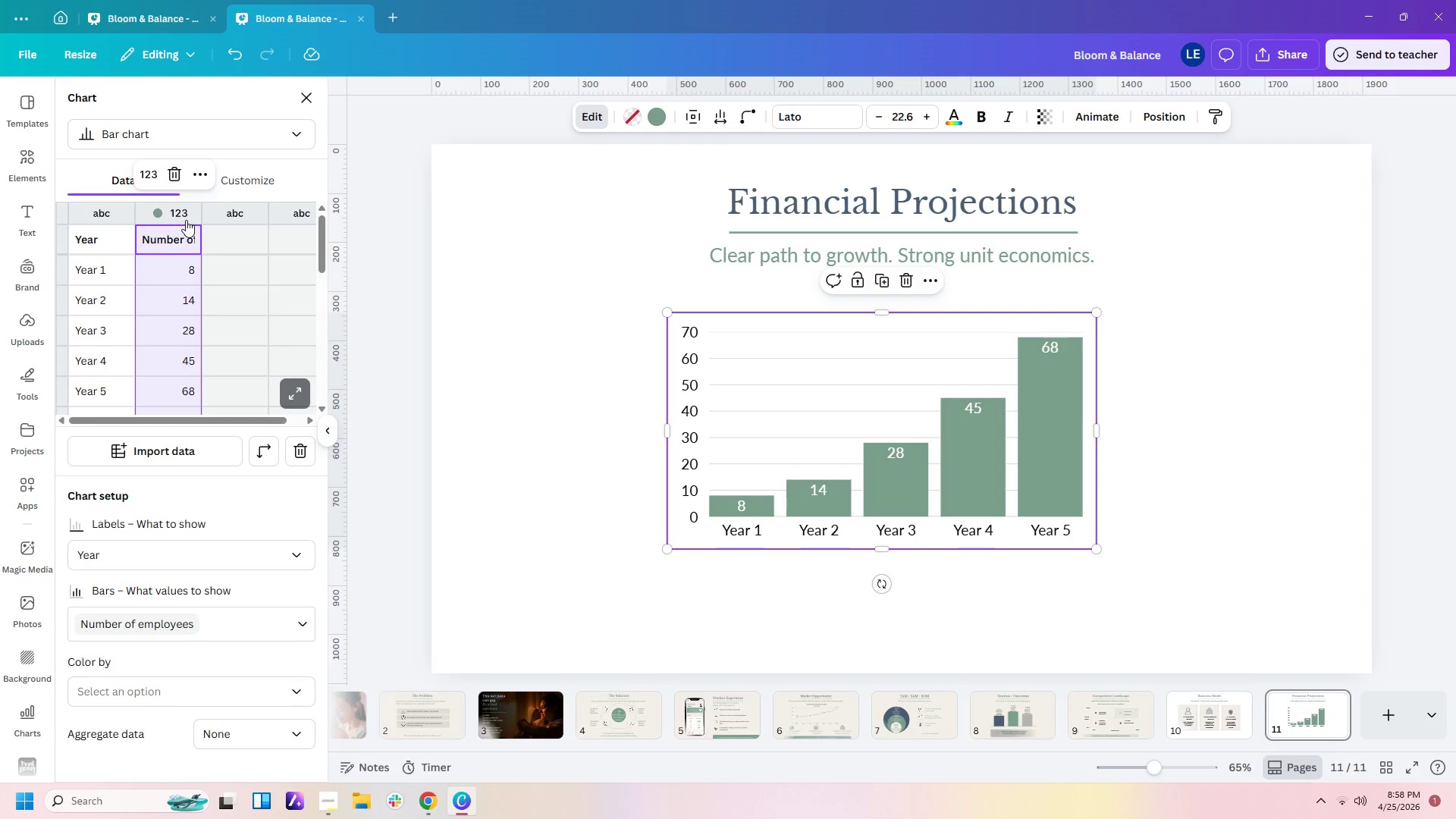 
left_click([186, 220])
 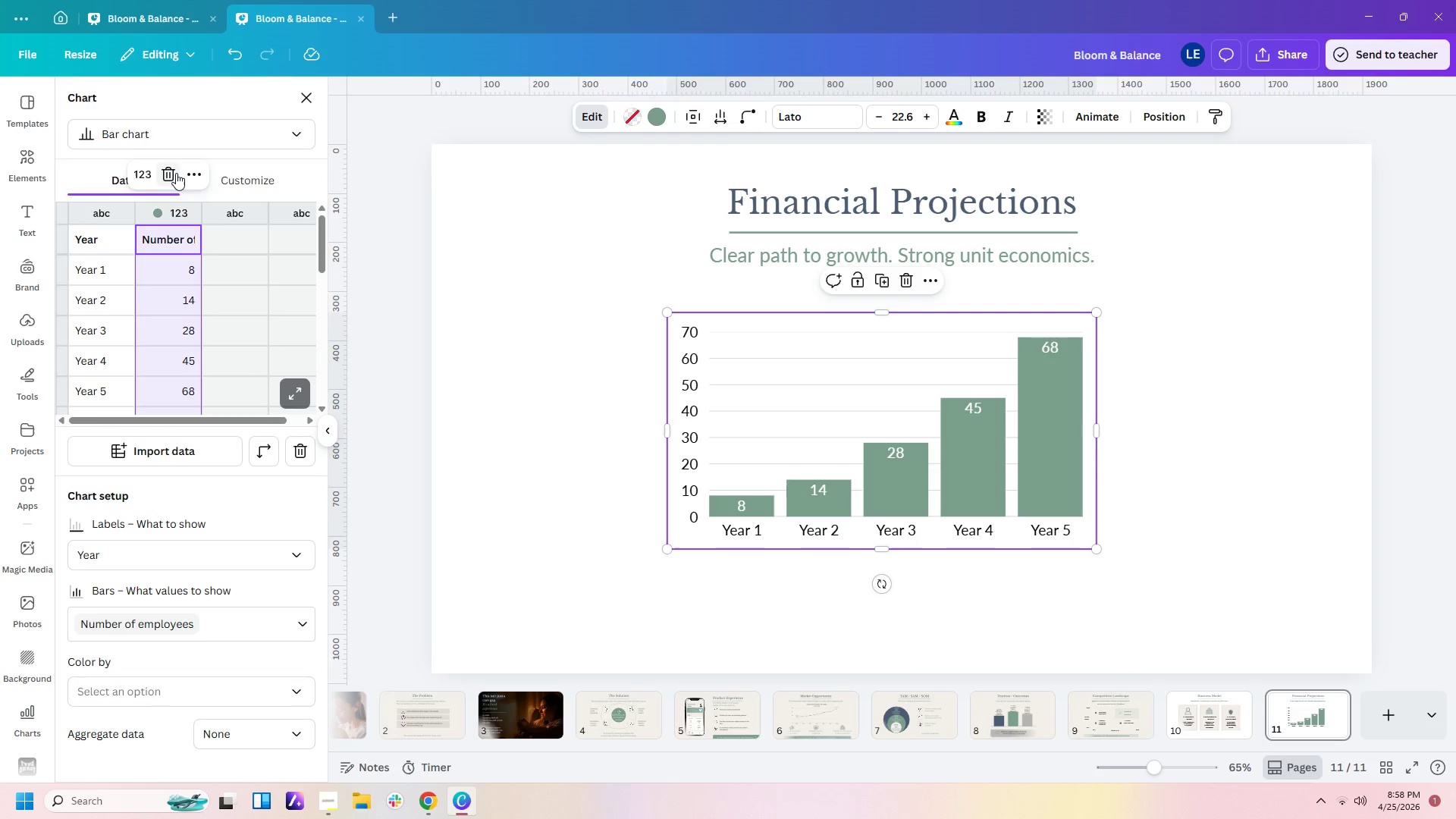 
left_click([178, 172])
 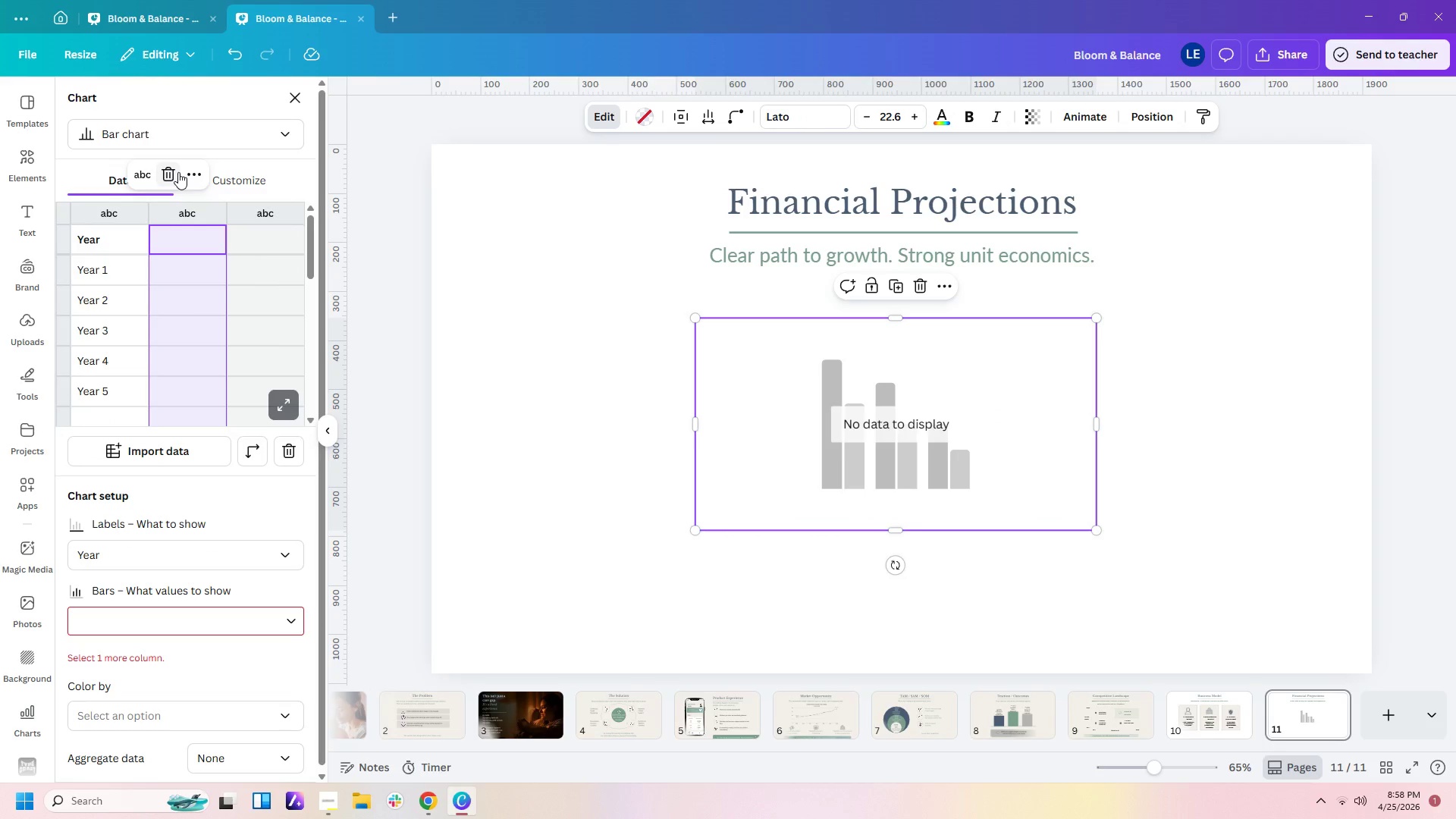 
key(Control+Z)
 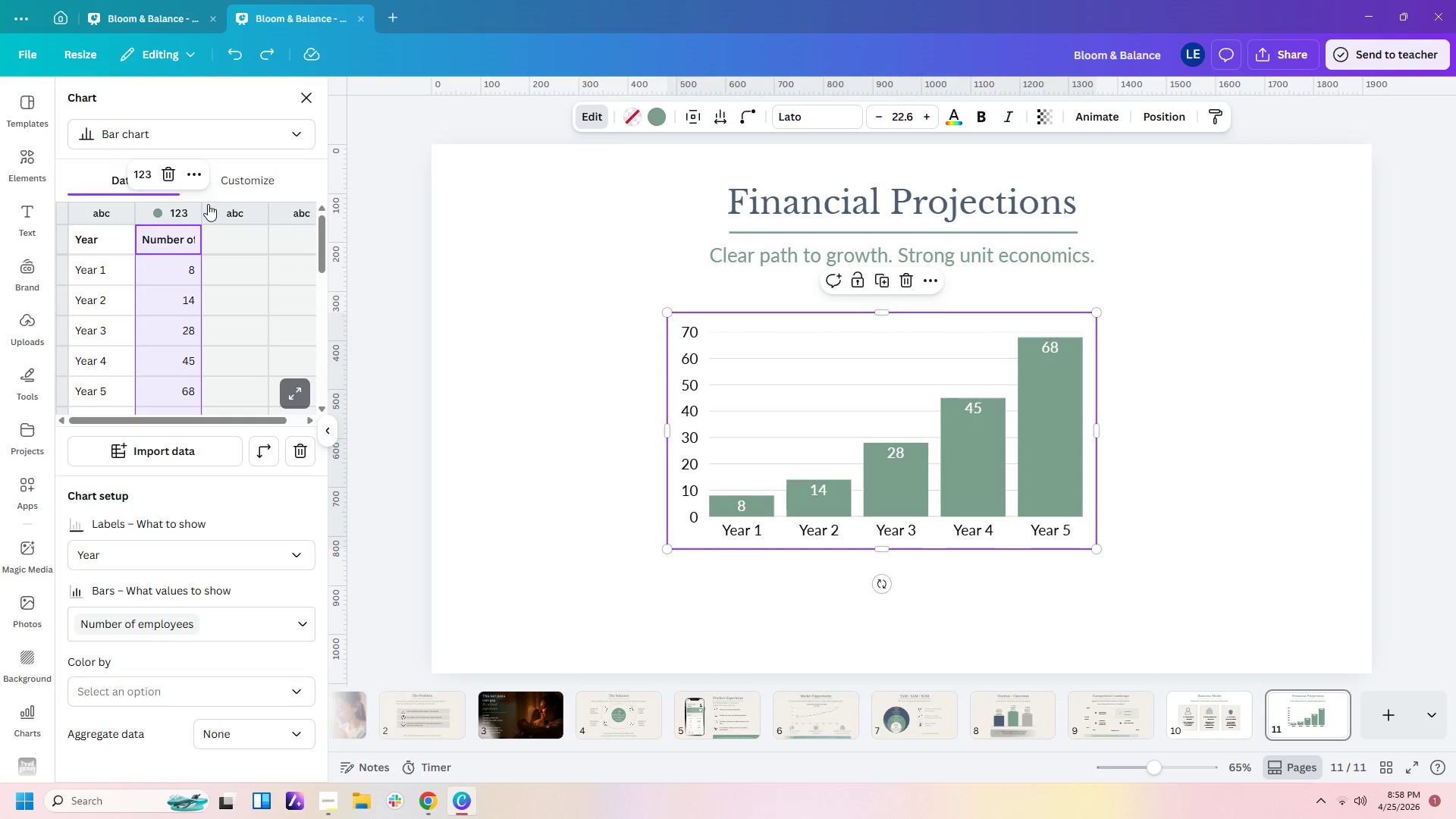 
left_click([197, 180])
 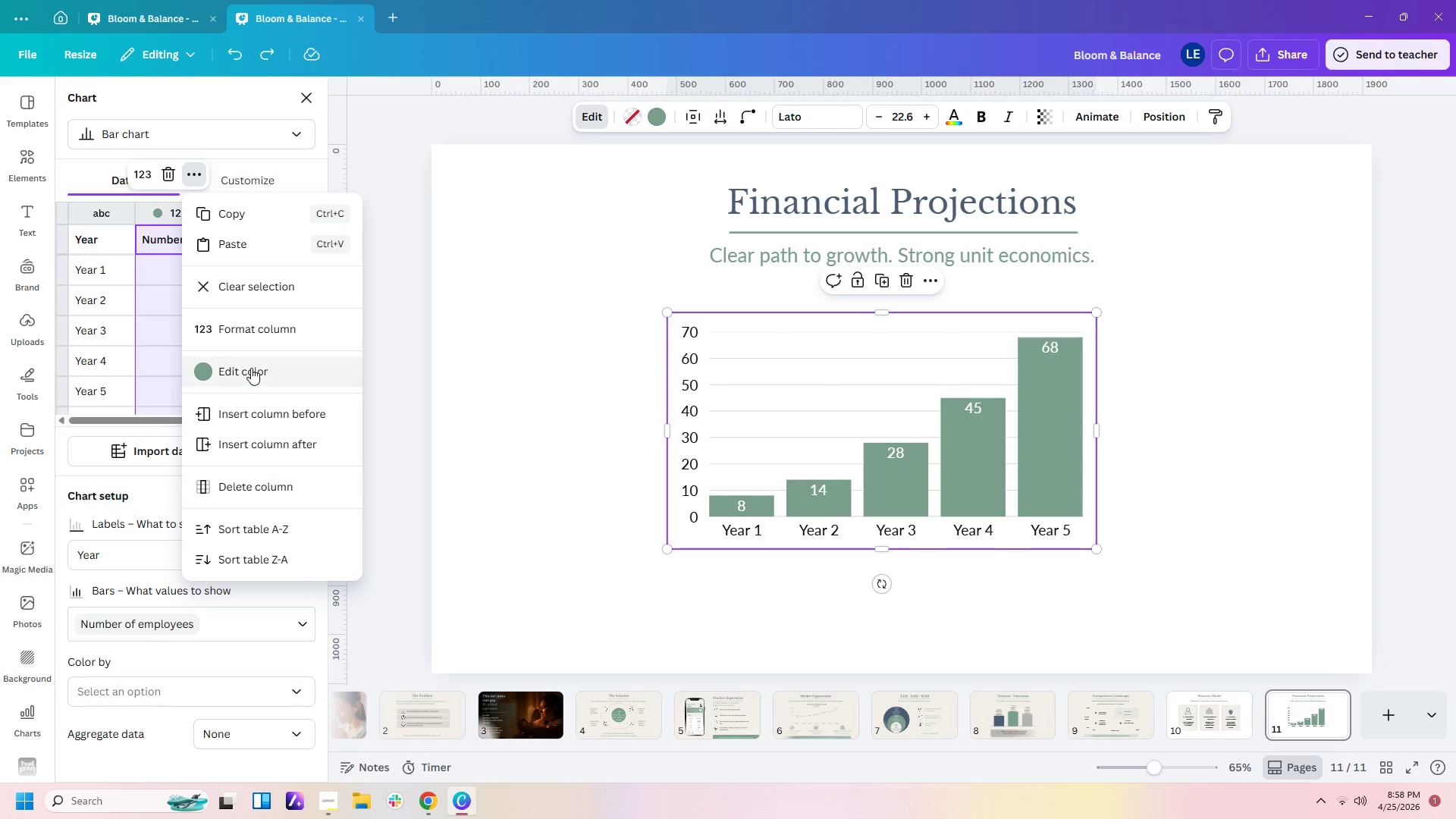 
left_click([257, 344])
 